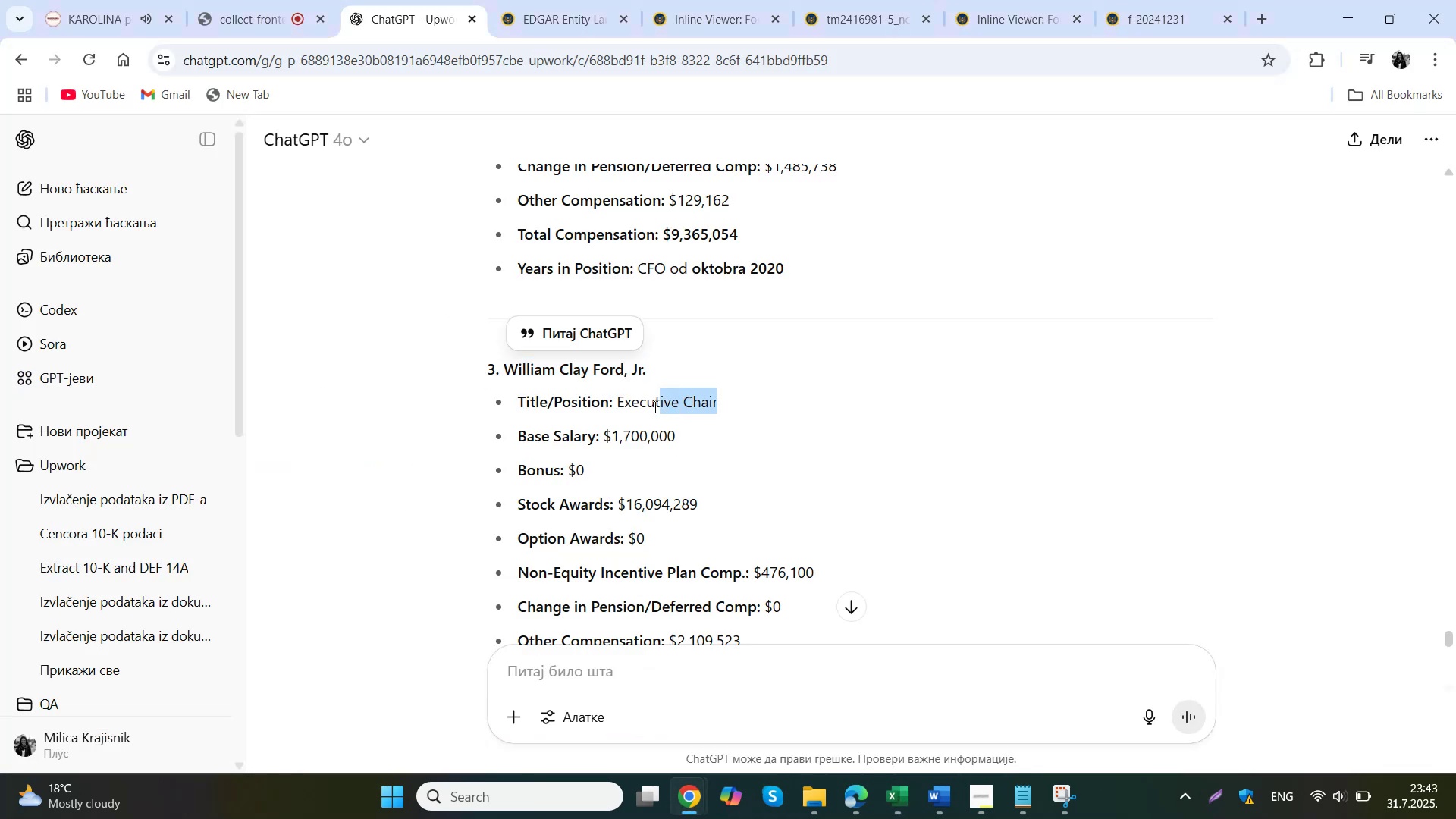 
key(Control+C)
 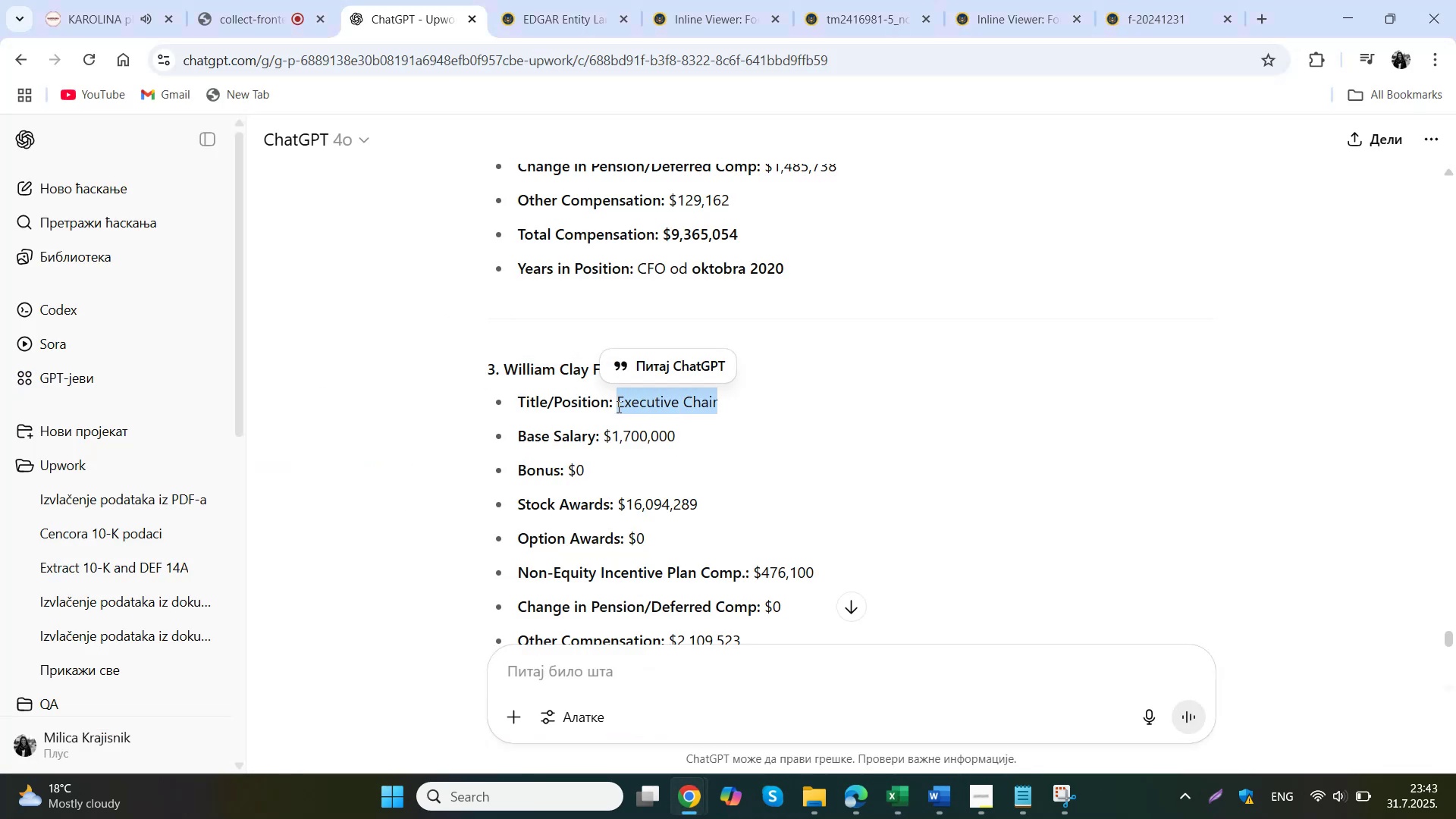 
left_click([859, 710])
 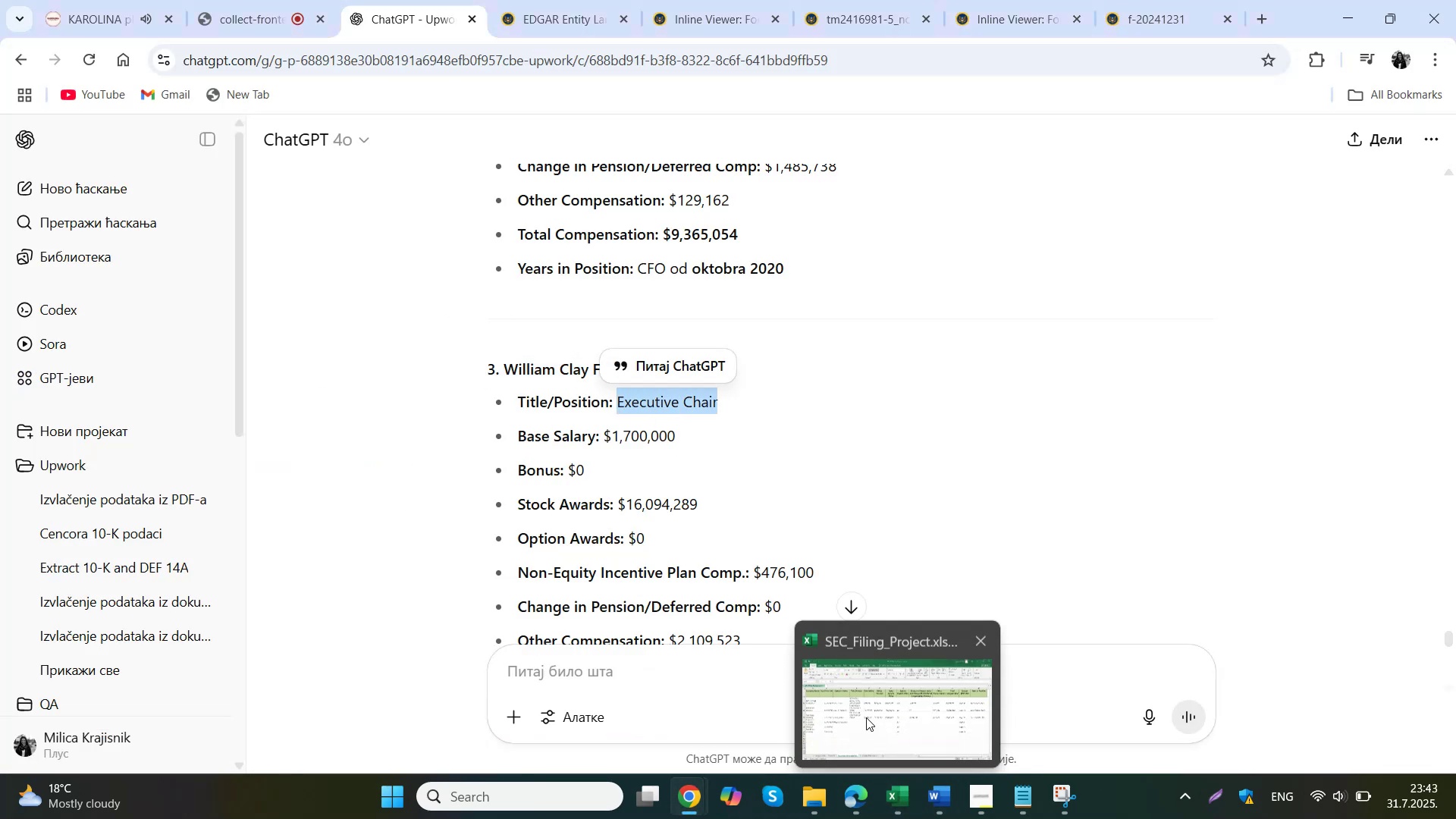 
double_click([395, 467])
 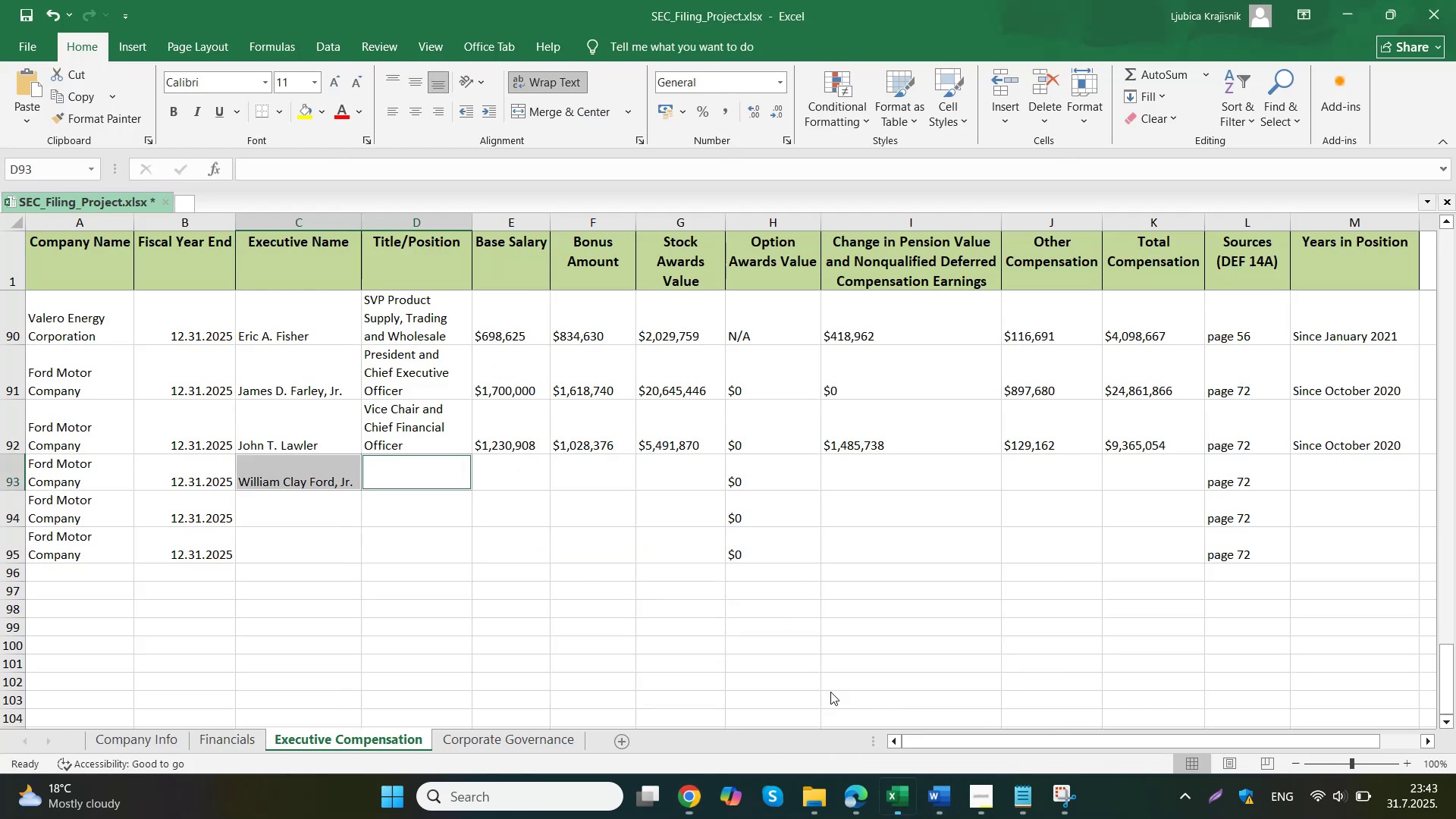 
key(Control+ControlLeft)
 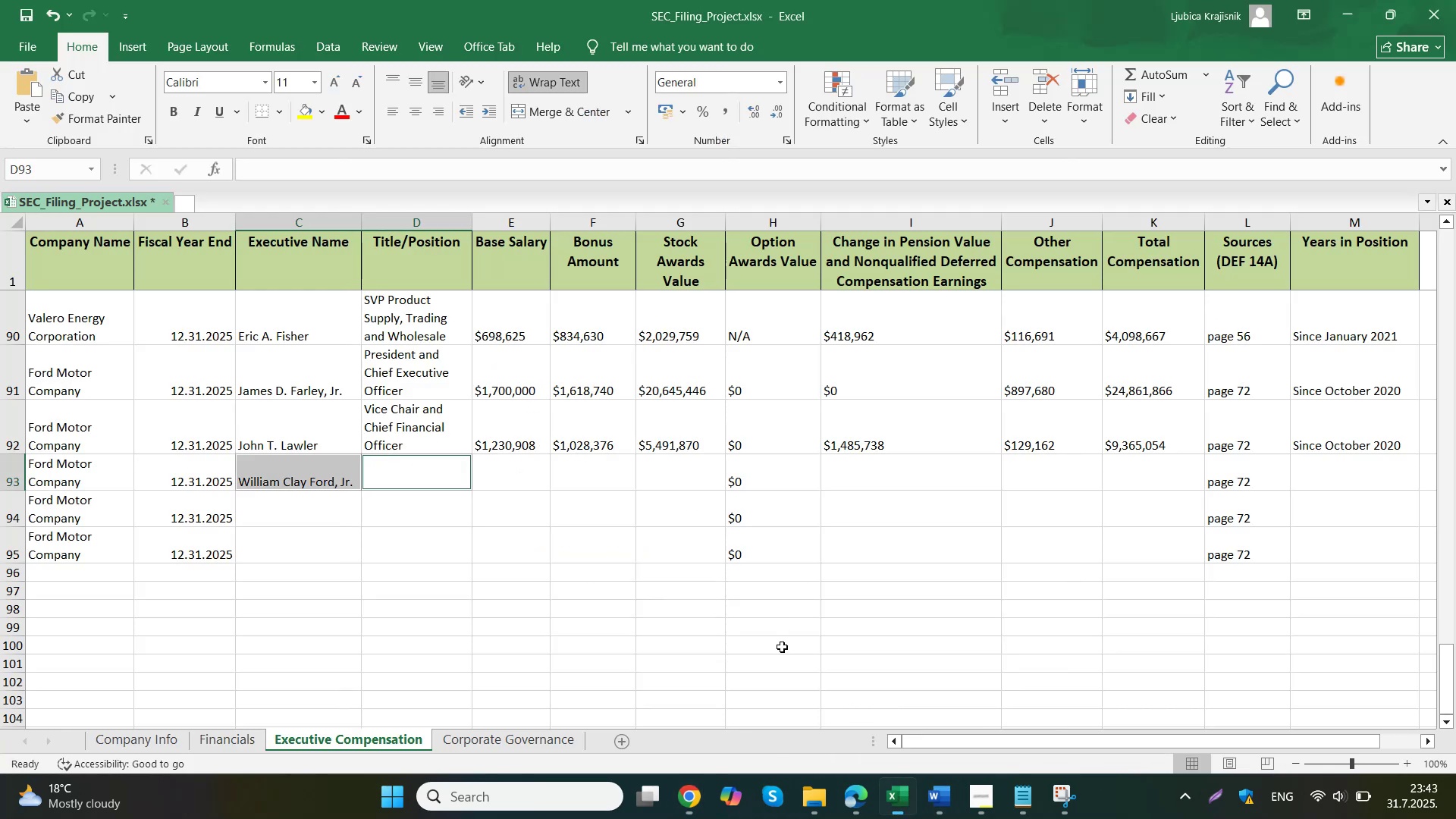 
key(Control+V)
 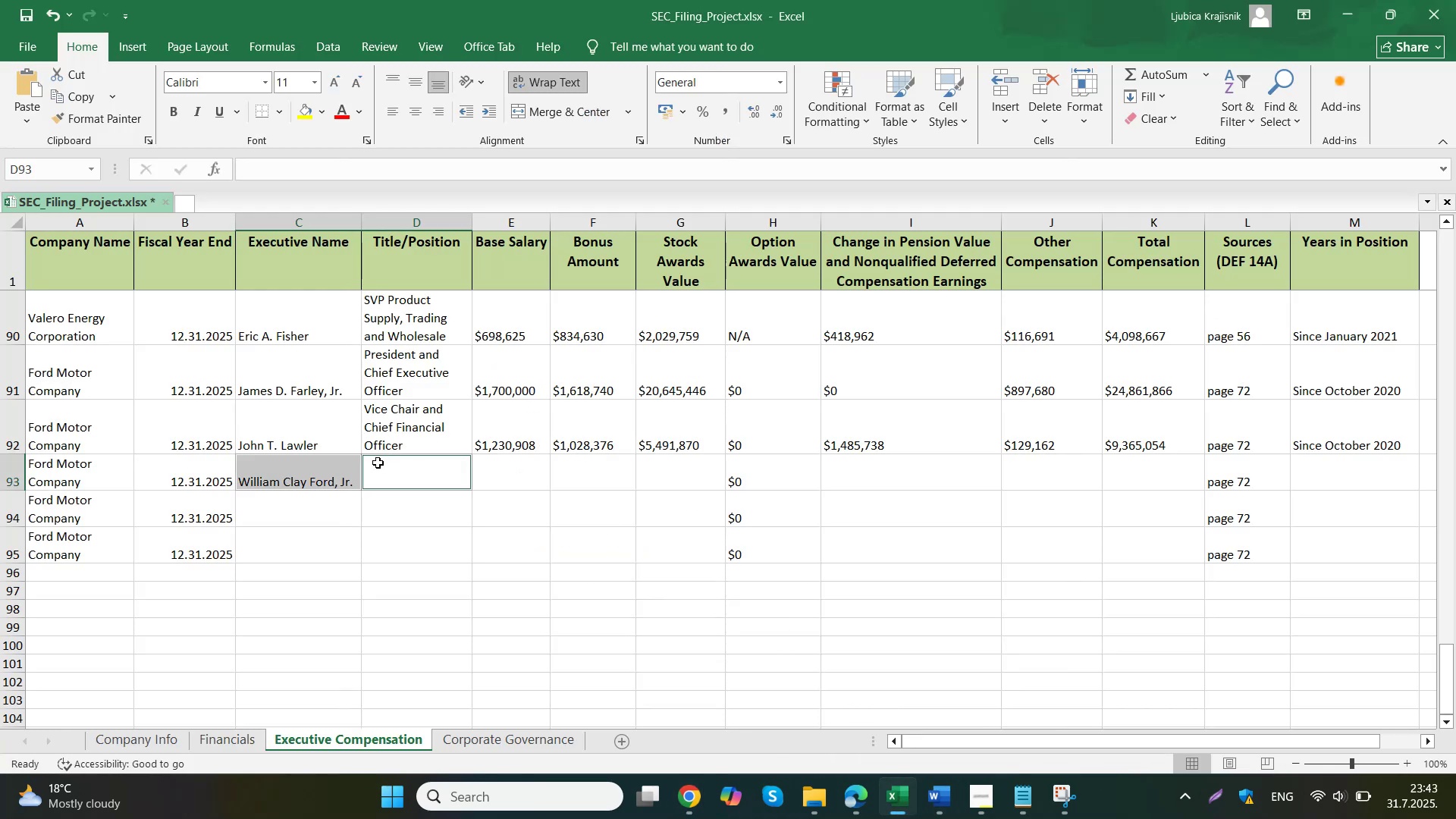 
triple_click([506, 484])
 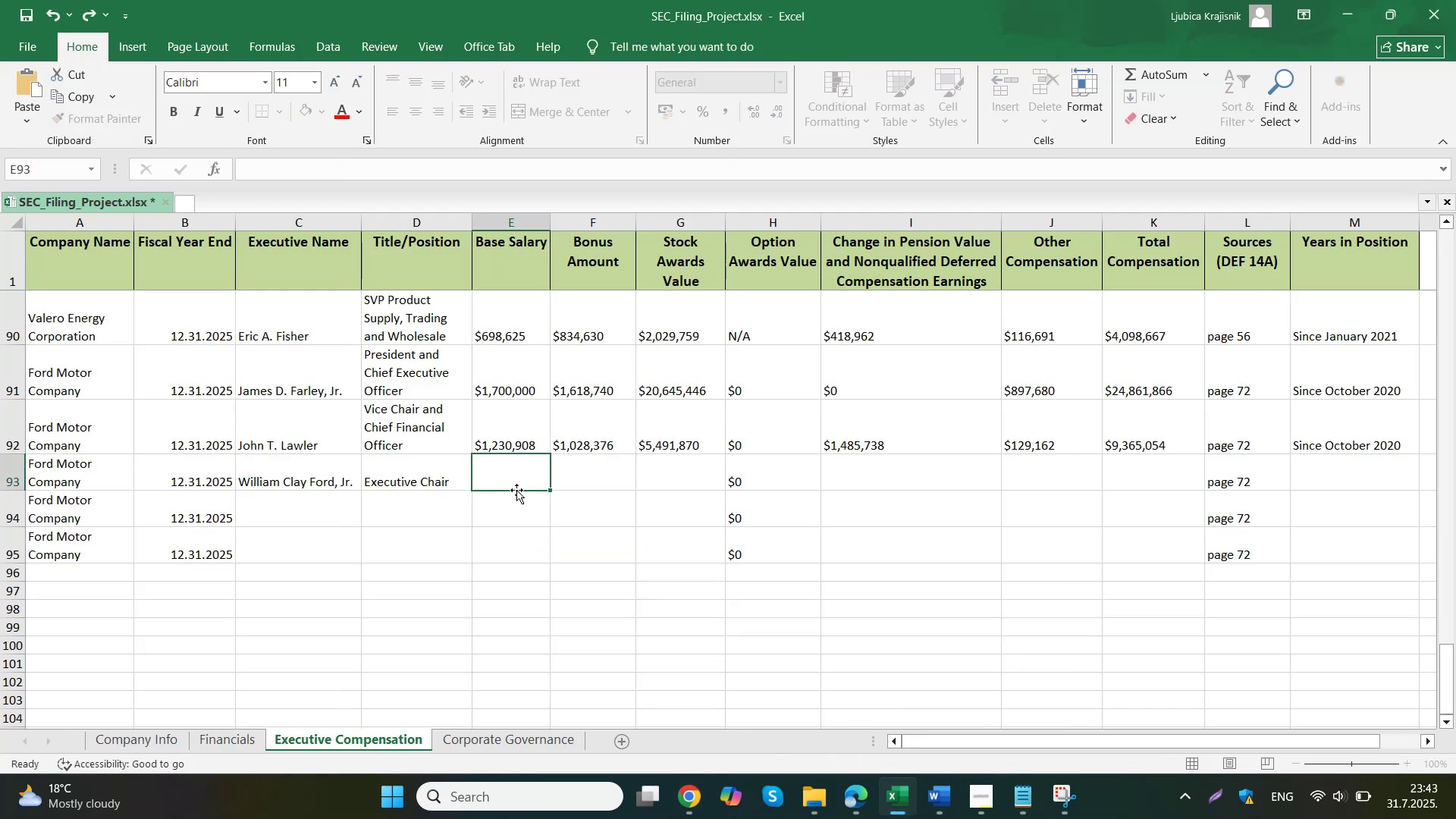 
left_click([622, 700])
 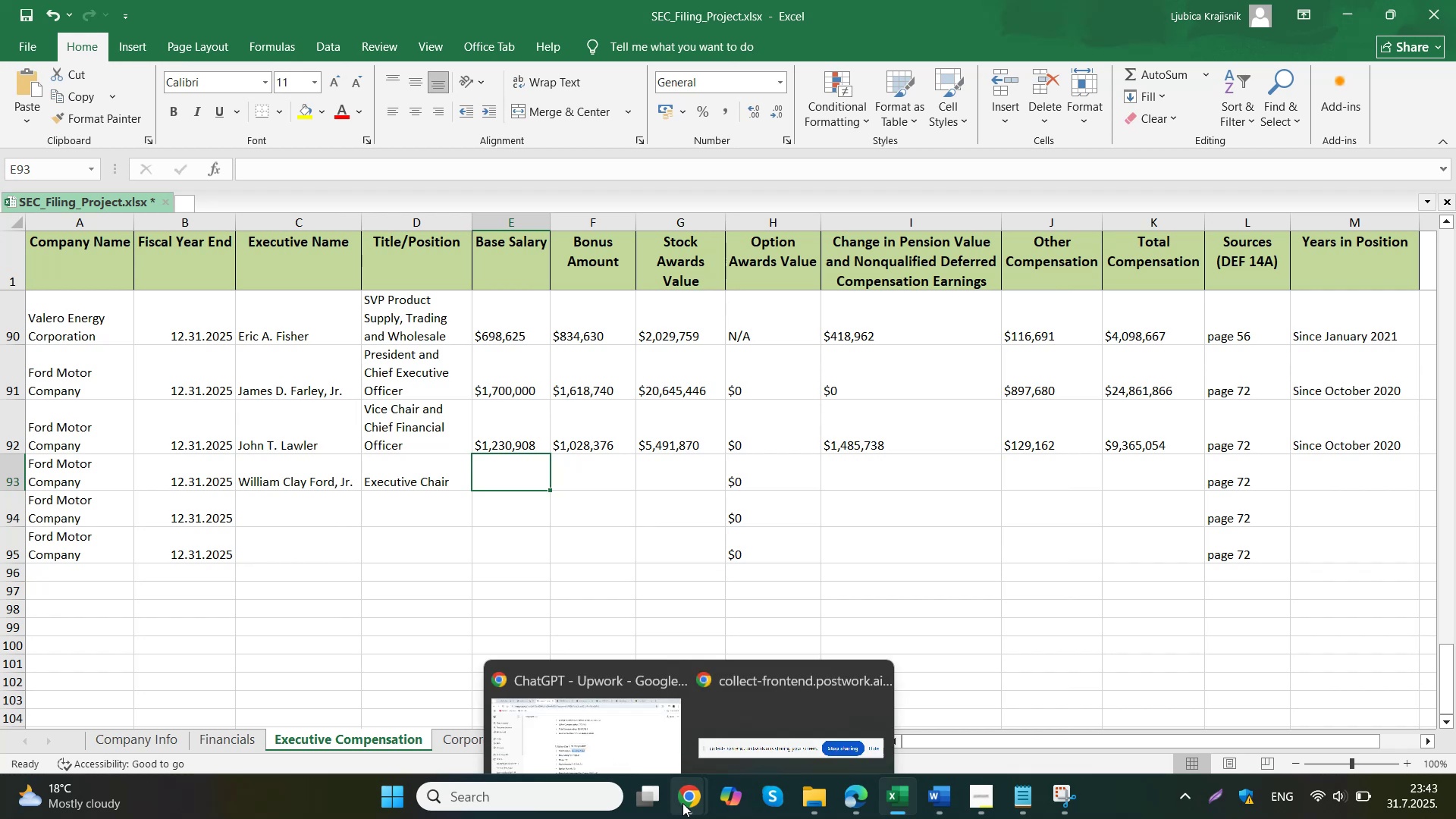 
left_click_drag(start_coordinate=[683, 451], to_coordinate=[605, 445])
 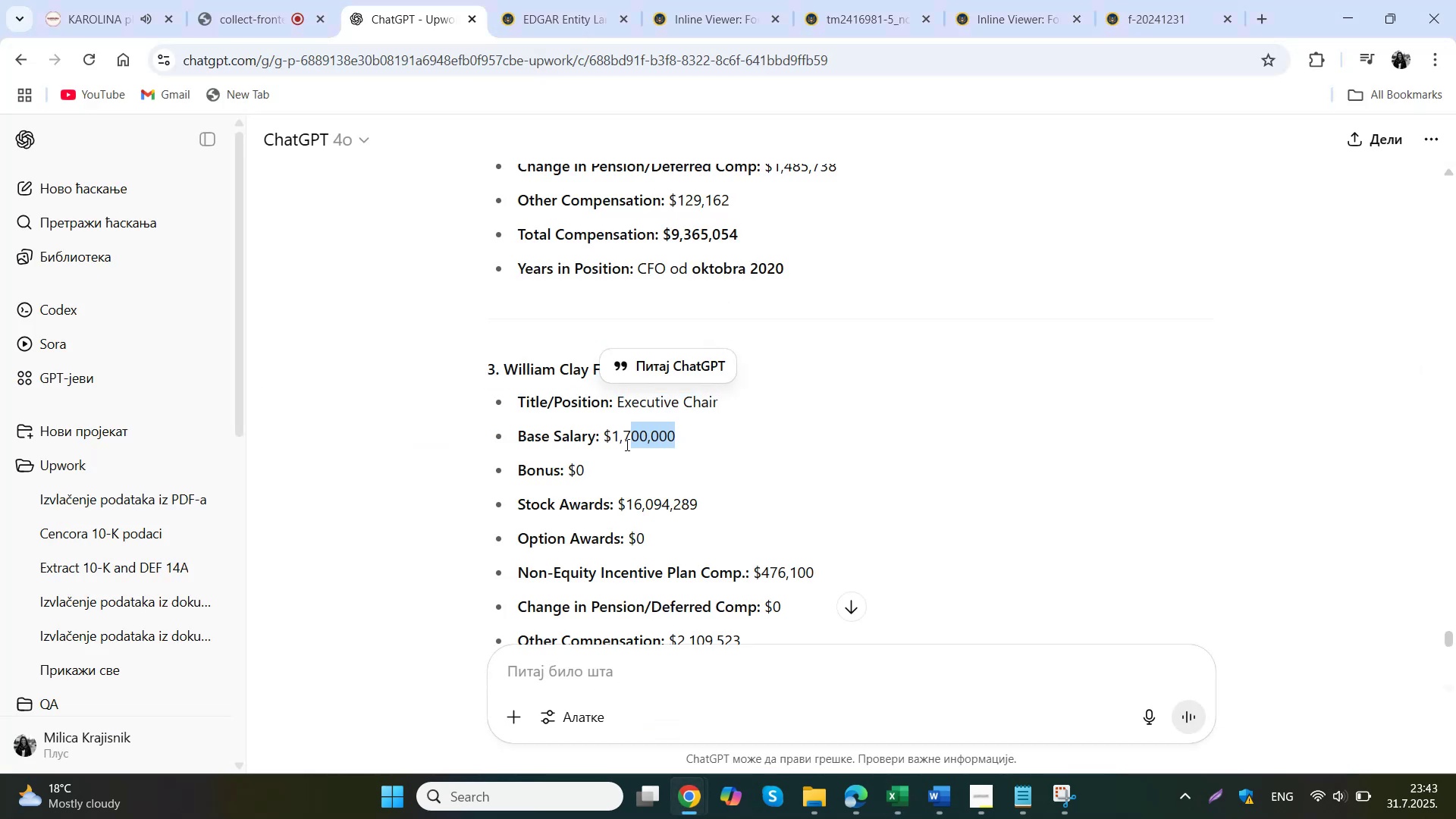 
key(Control+ControlLeft)
 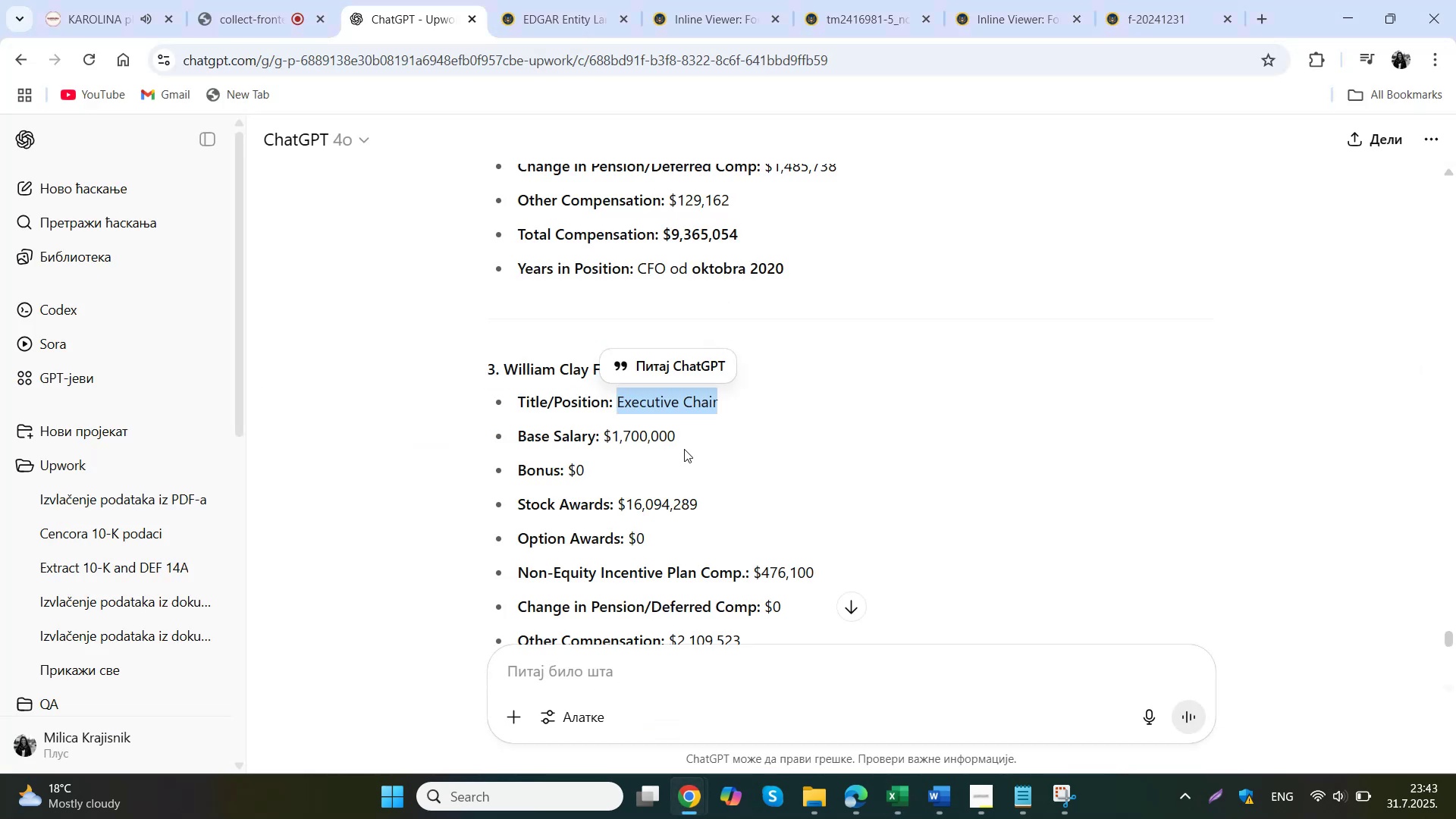 
key(Control+C)
 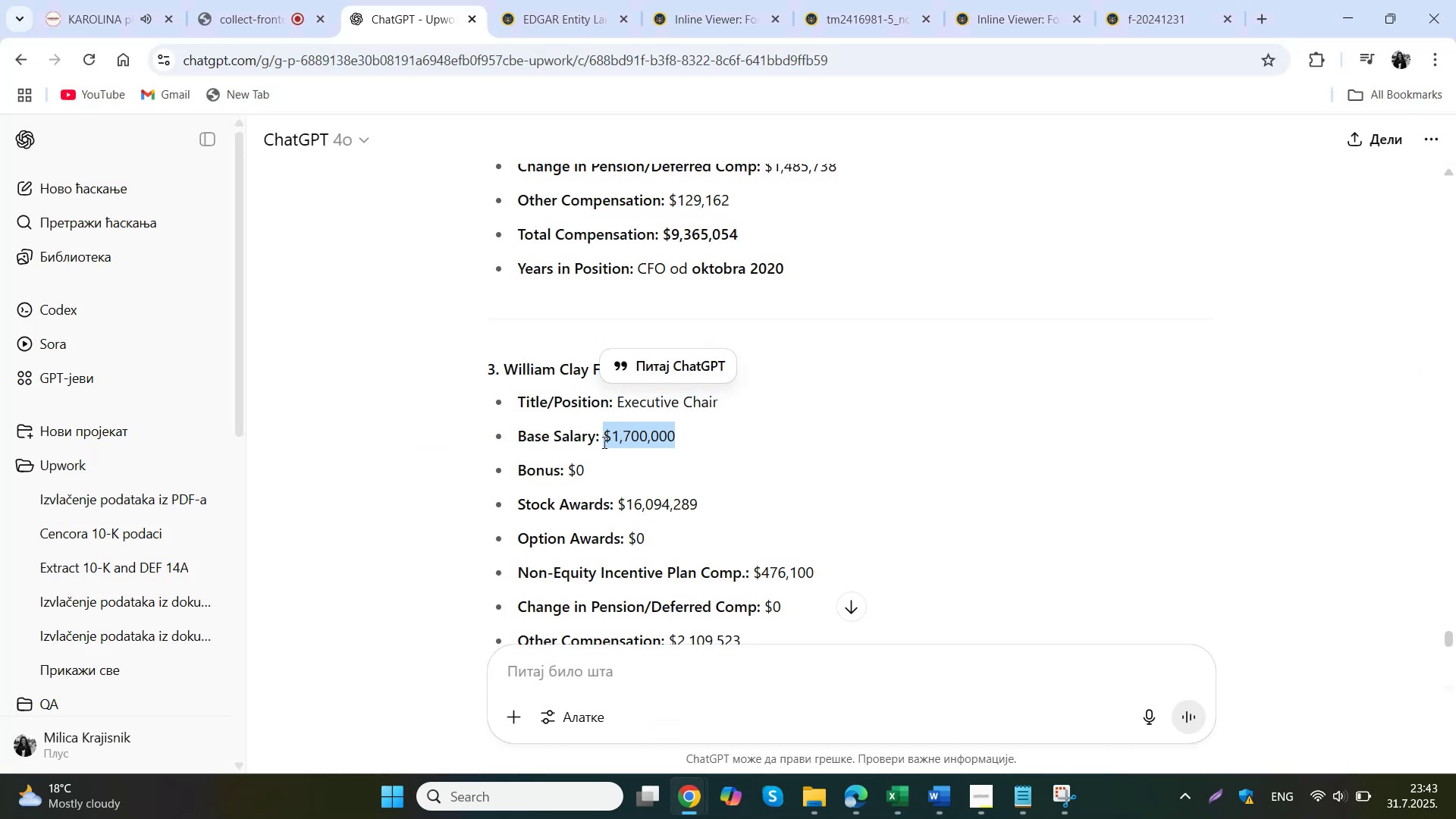 
left_click_drag(start_coordinate=[859, 718], to_coordinate=[857, 714])
 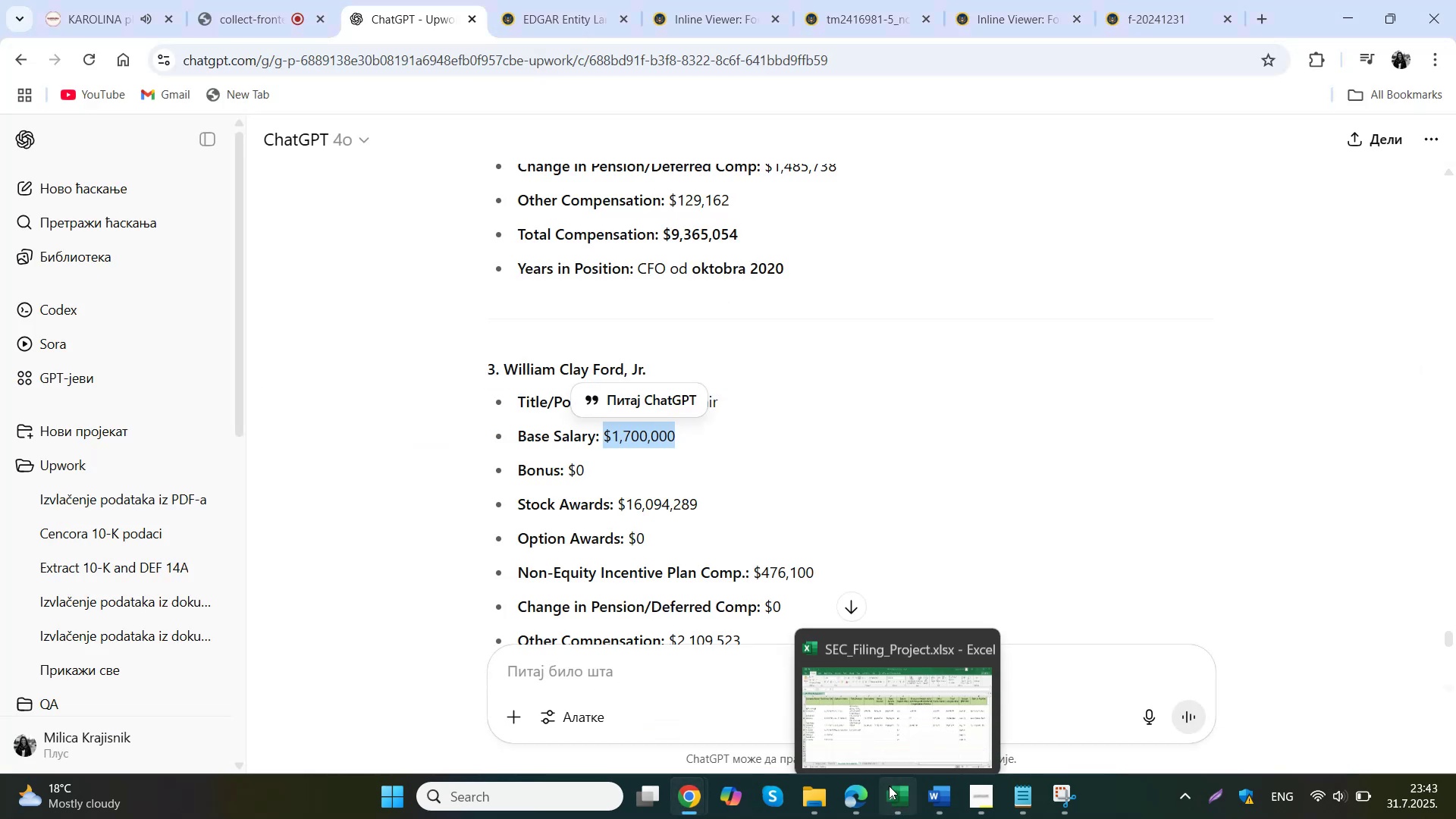 
double_click([485, 472])
 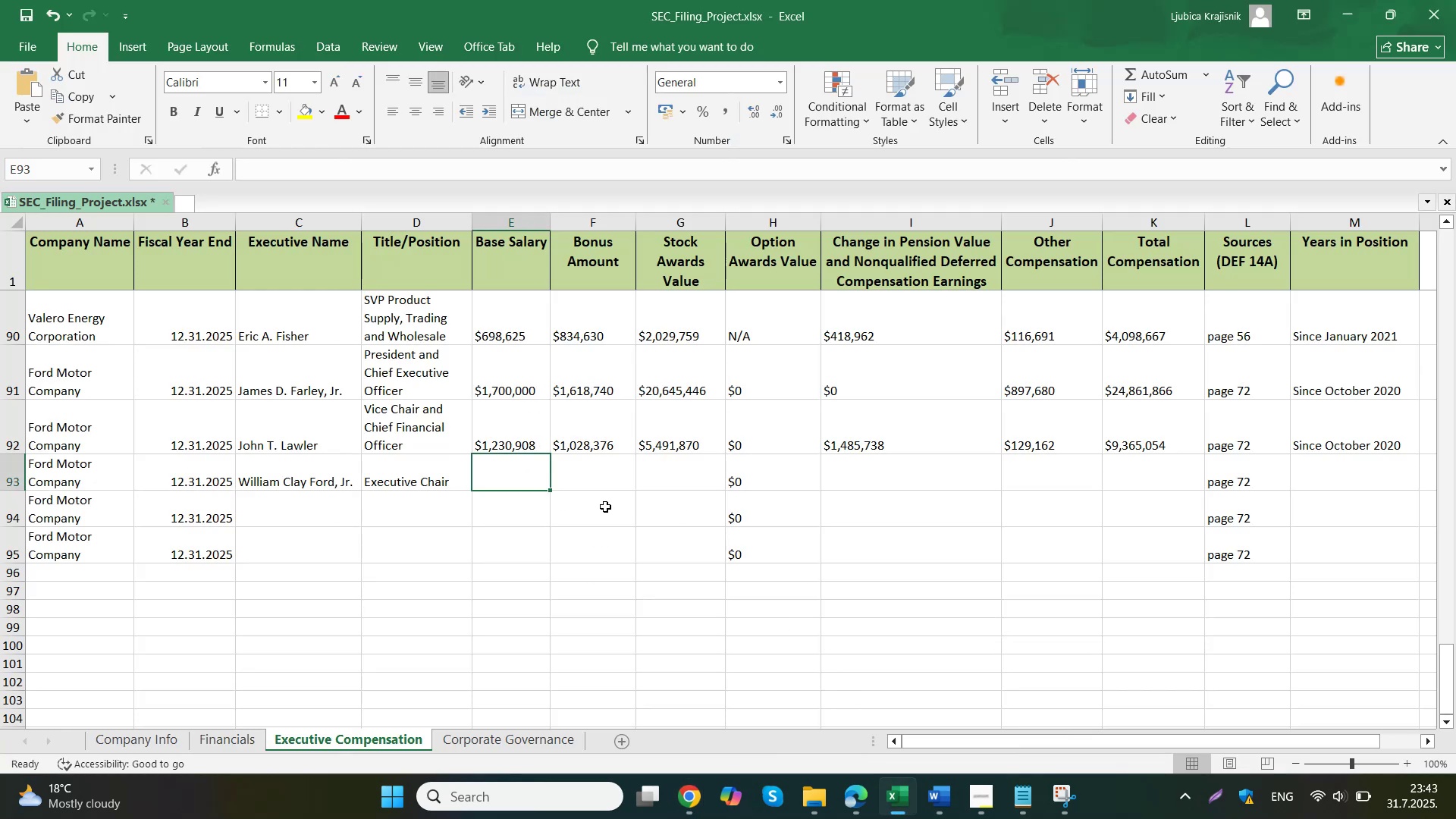 
triple_click([595, 483])
 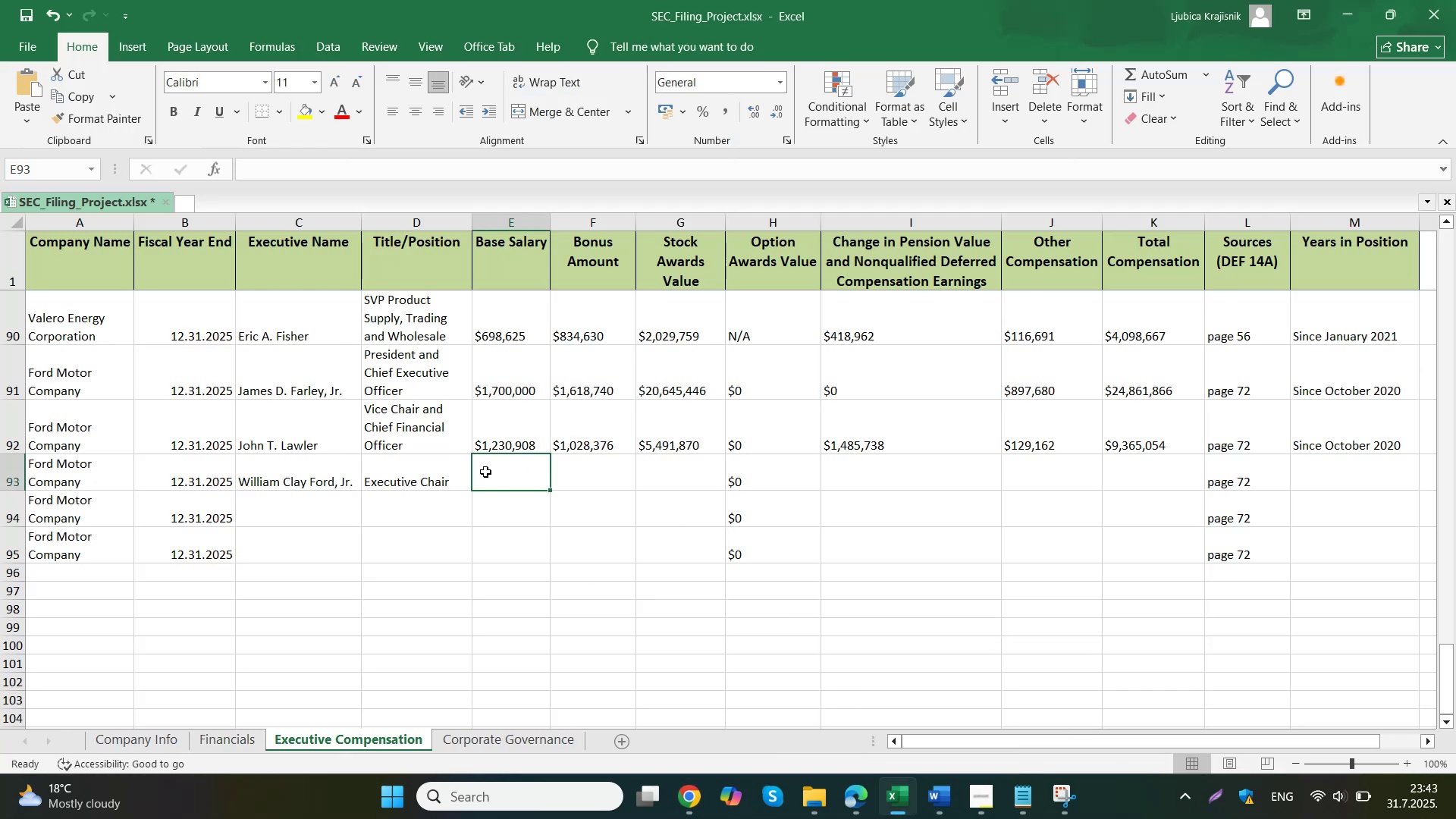 
triple_click([538, 482])
 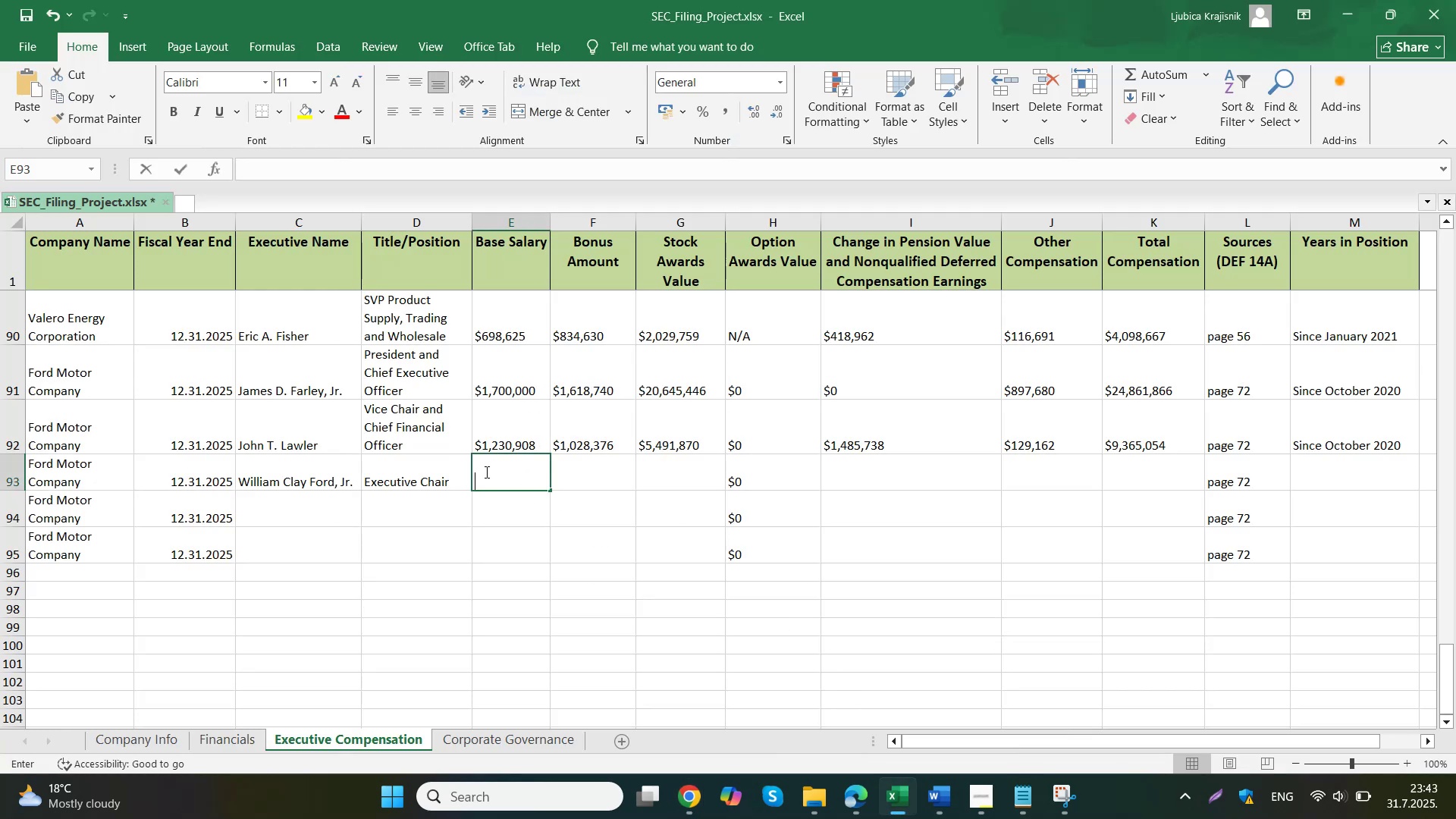 
triple_click([538, 482])
 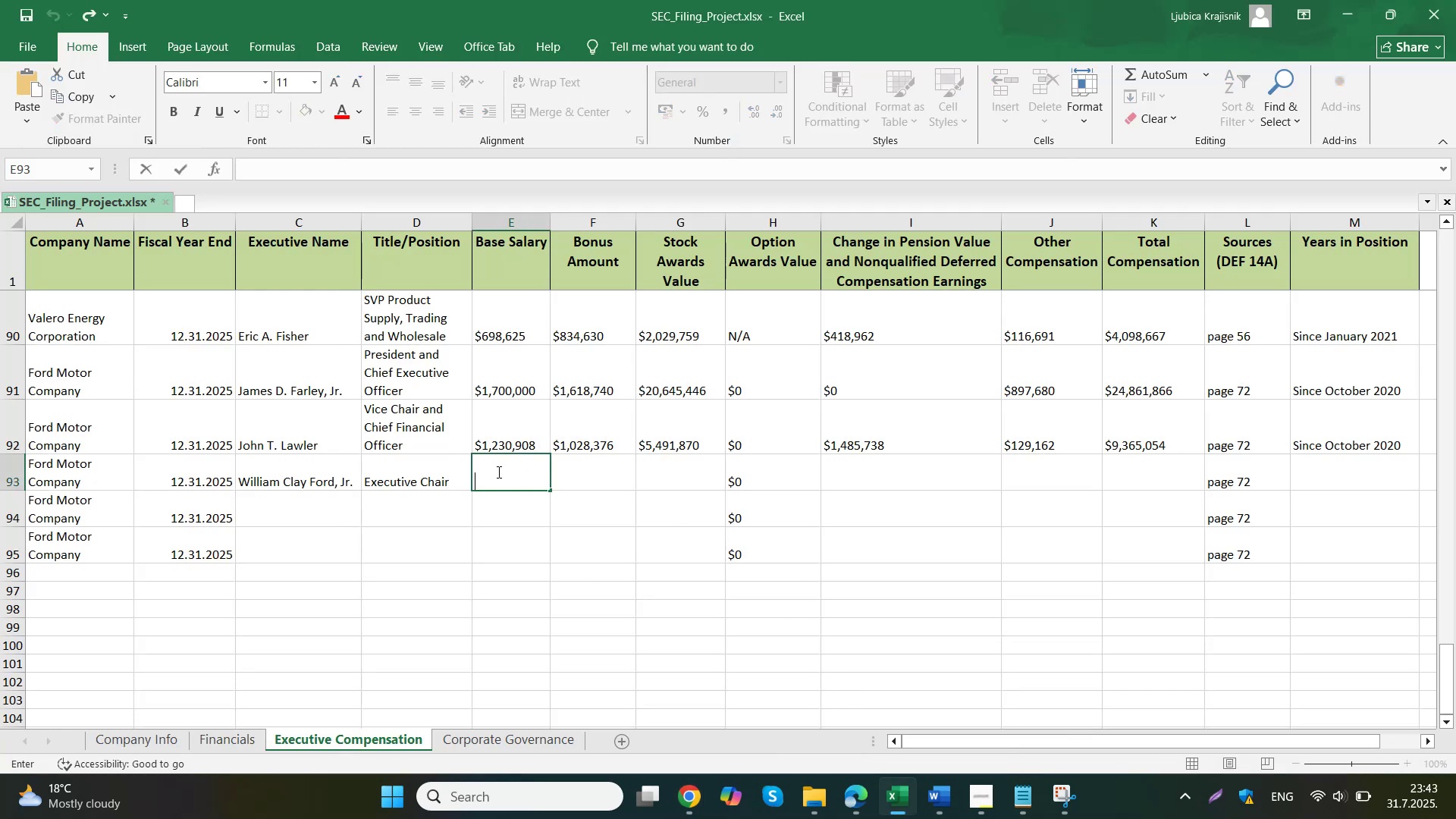 
key(Control+ControlLeft)
 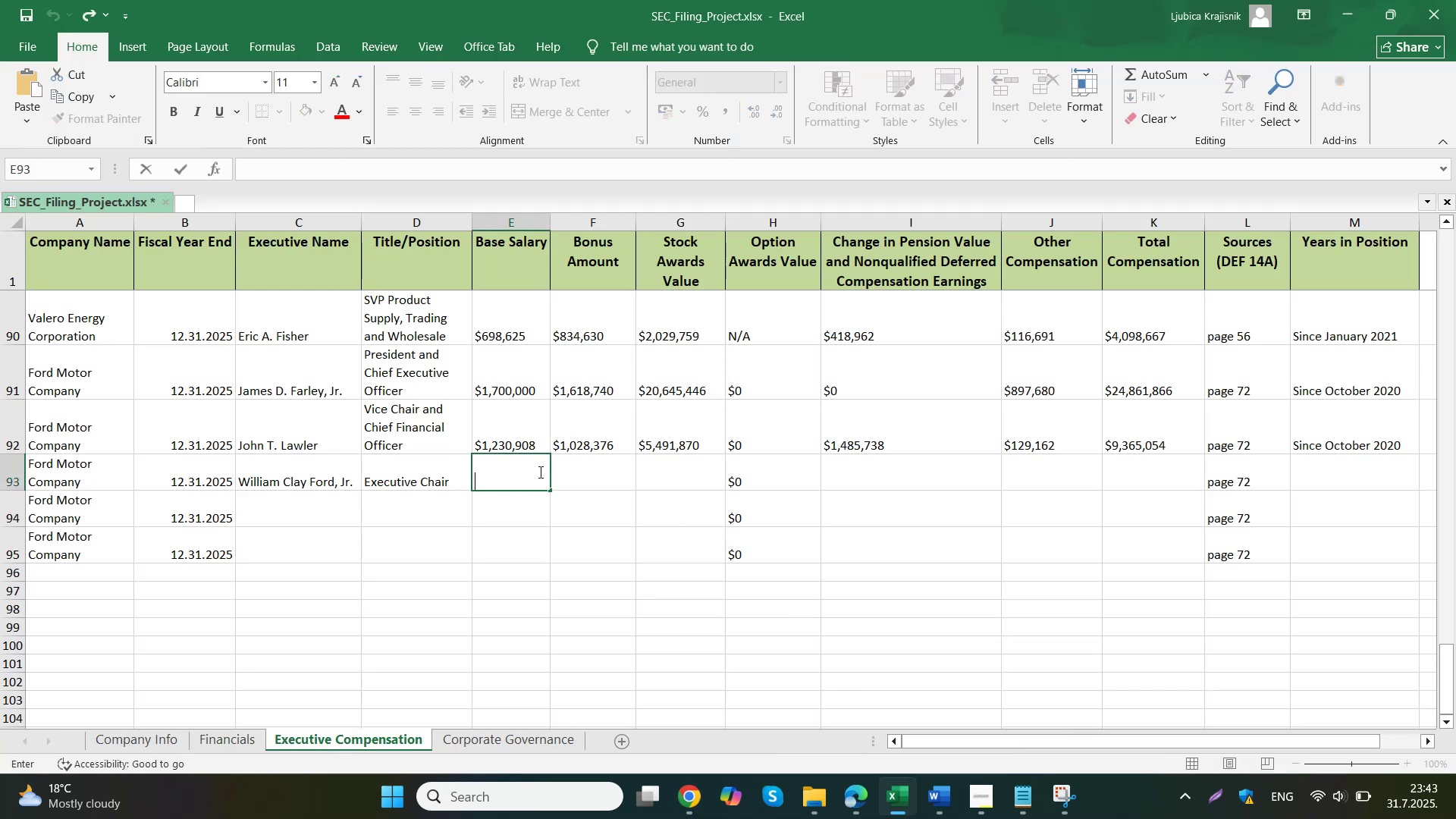 
key(Control+C)
 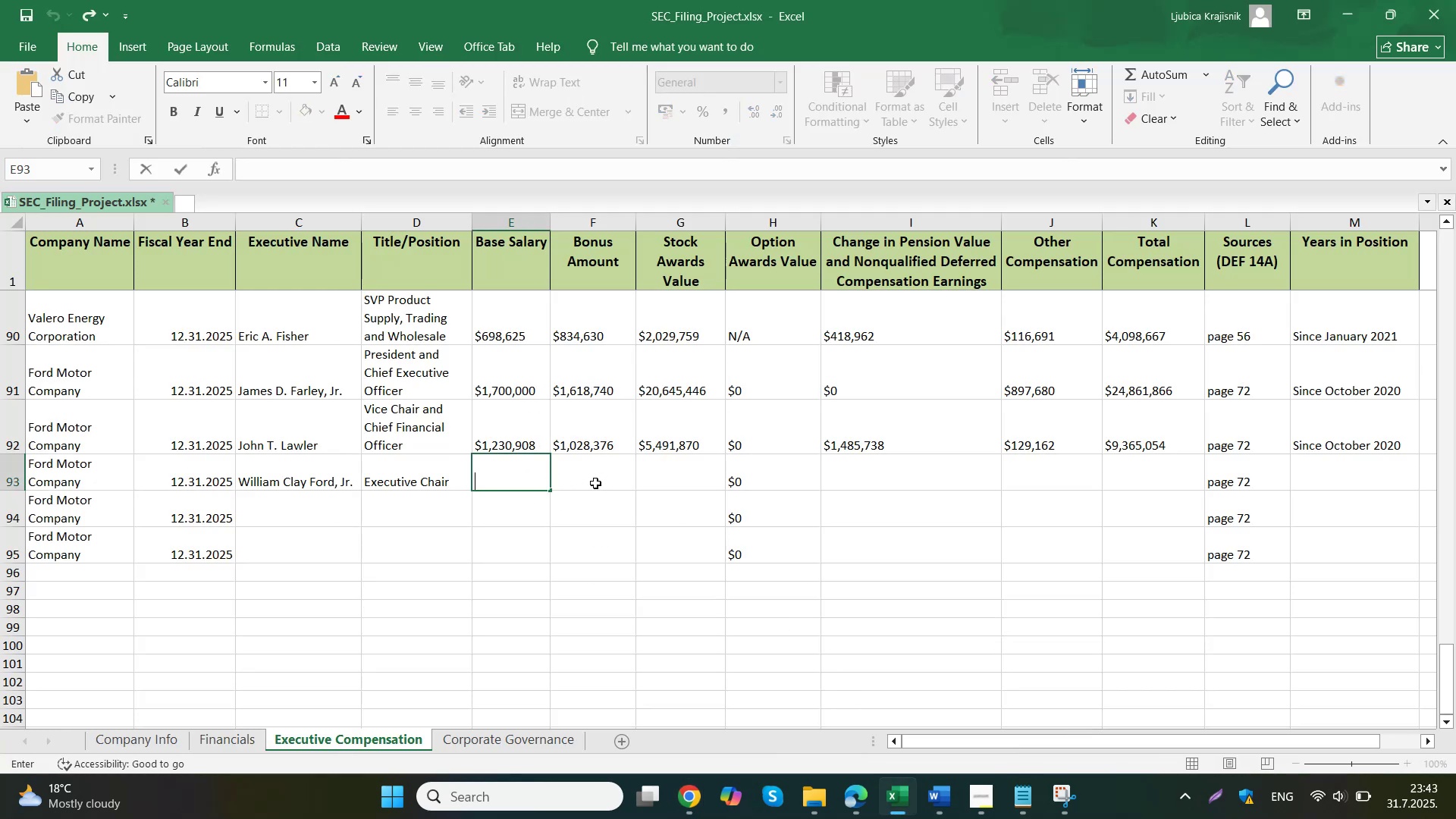 
triple_click([573, 466])
 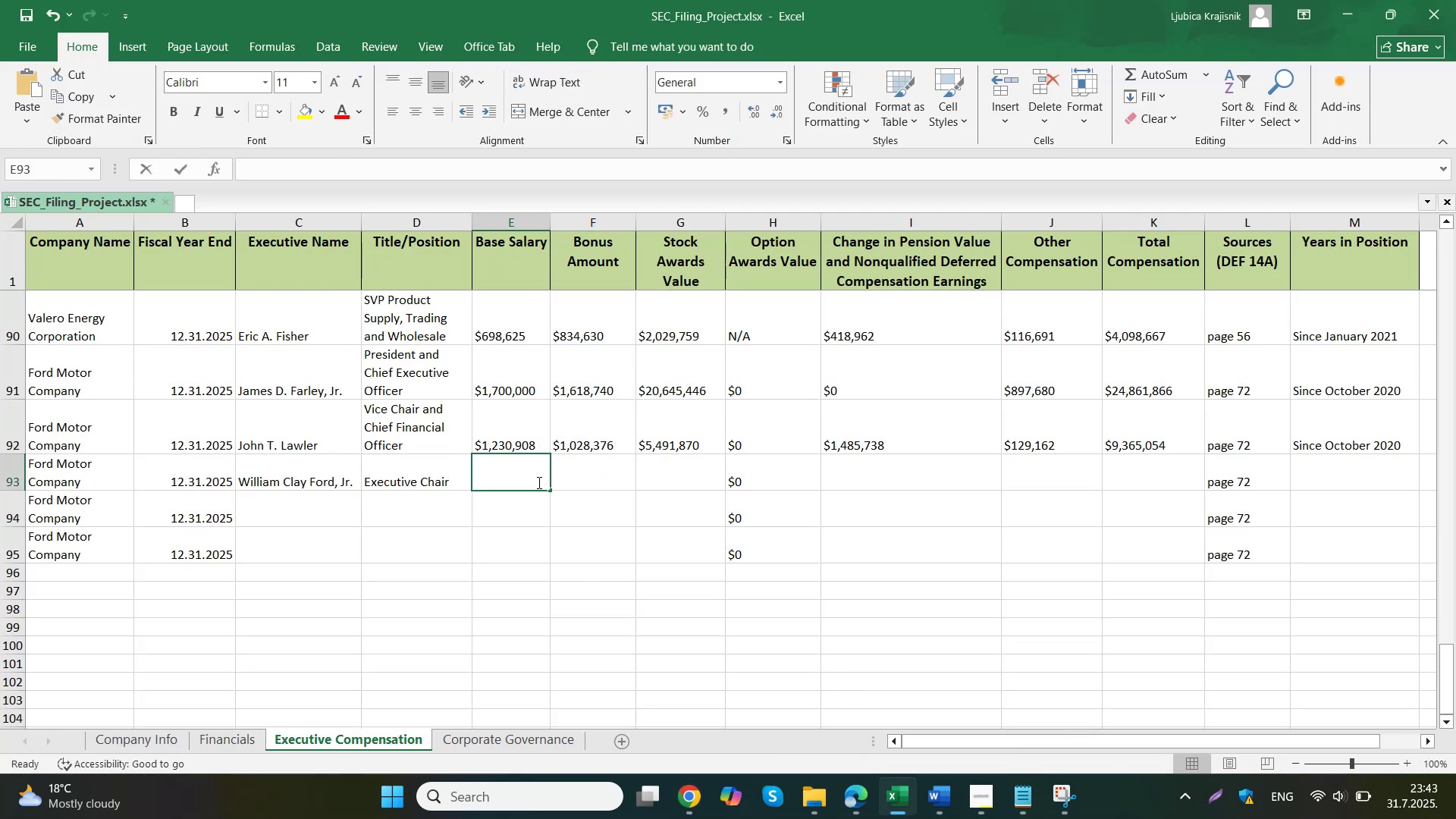 
double_click([535, 475])
 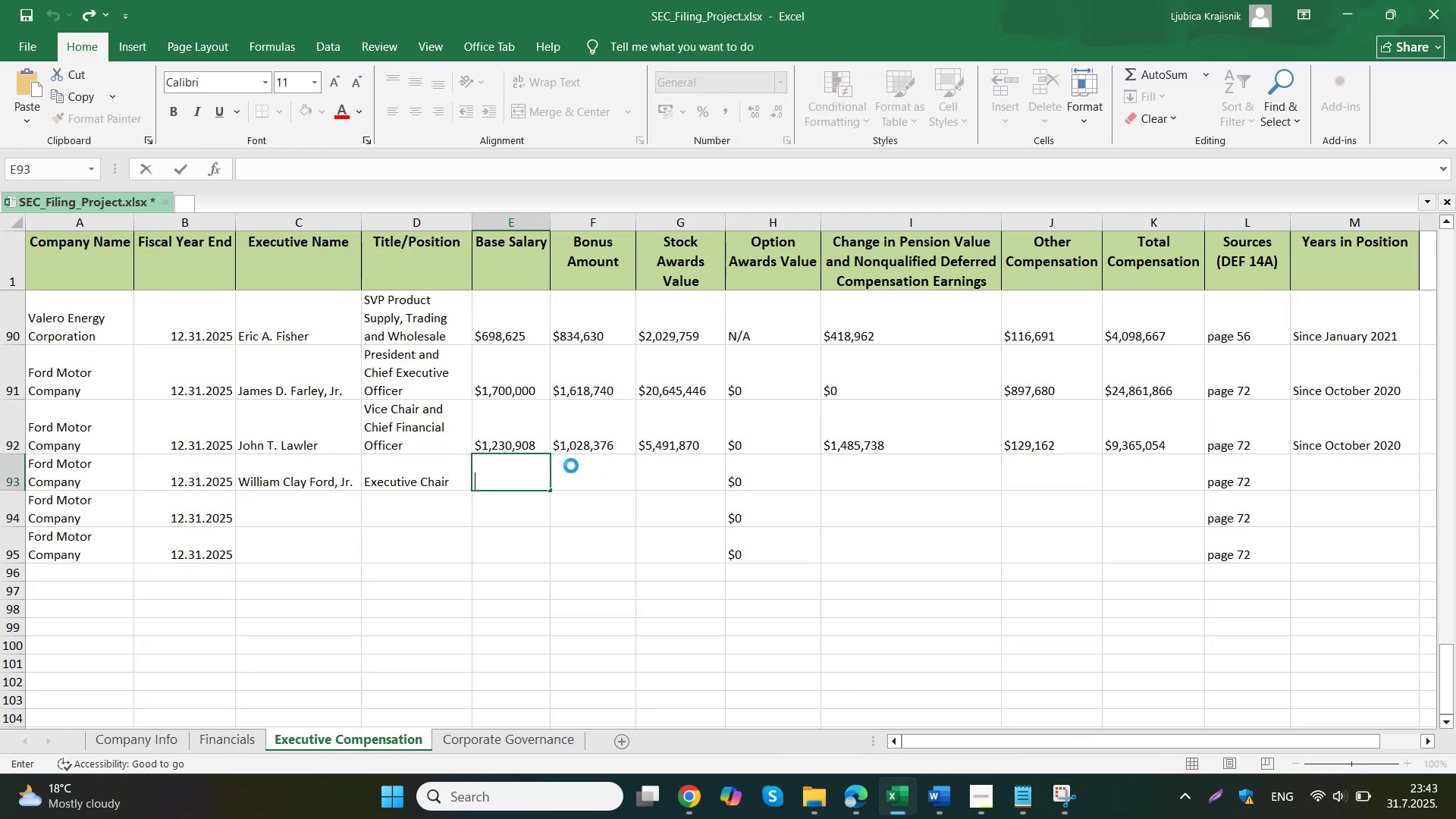 
key(Control+C)
 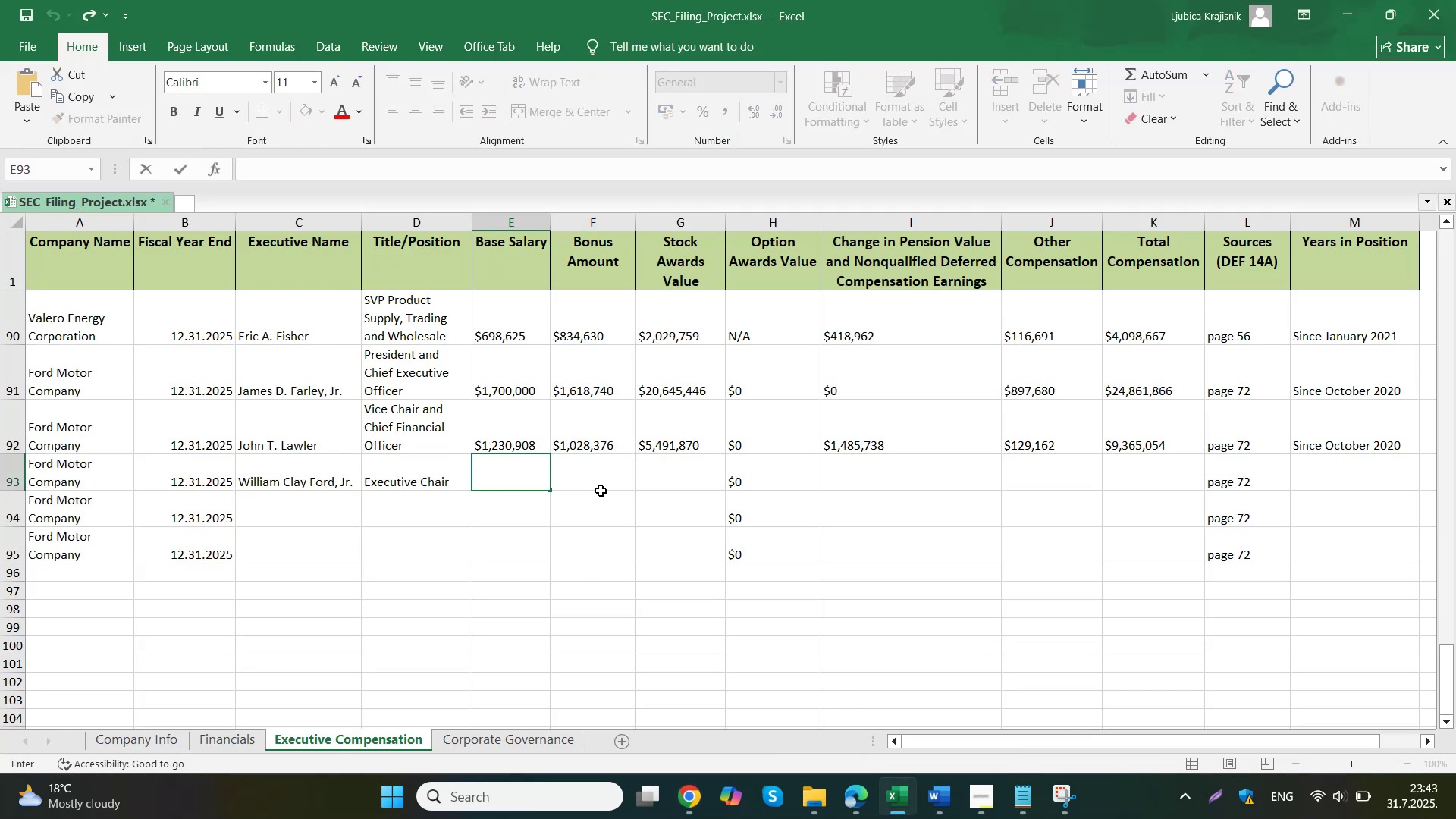 
left_click([640, 739])
 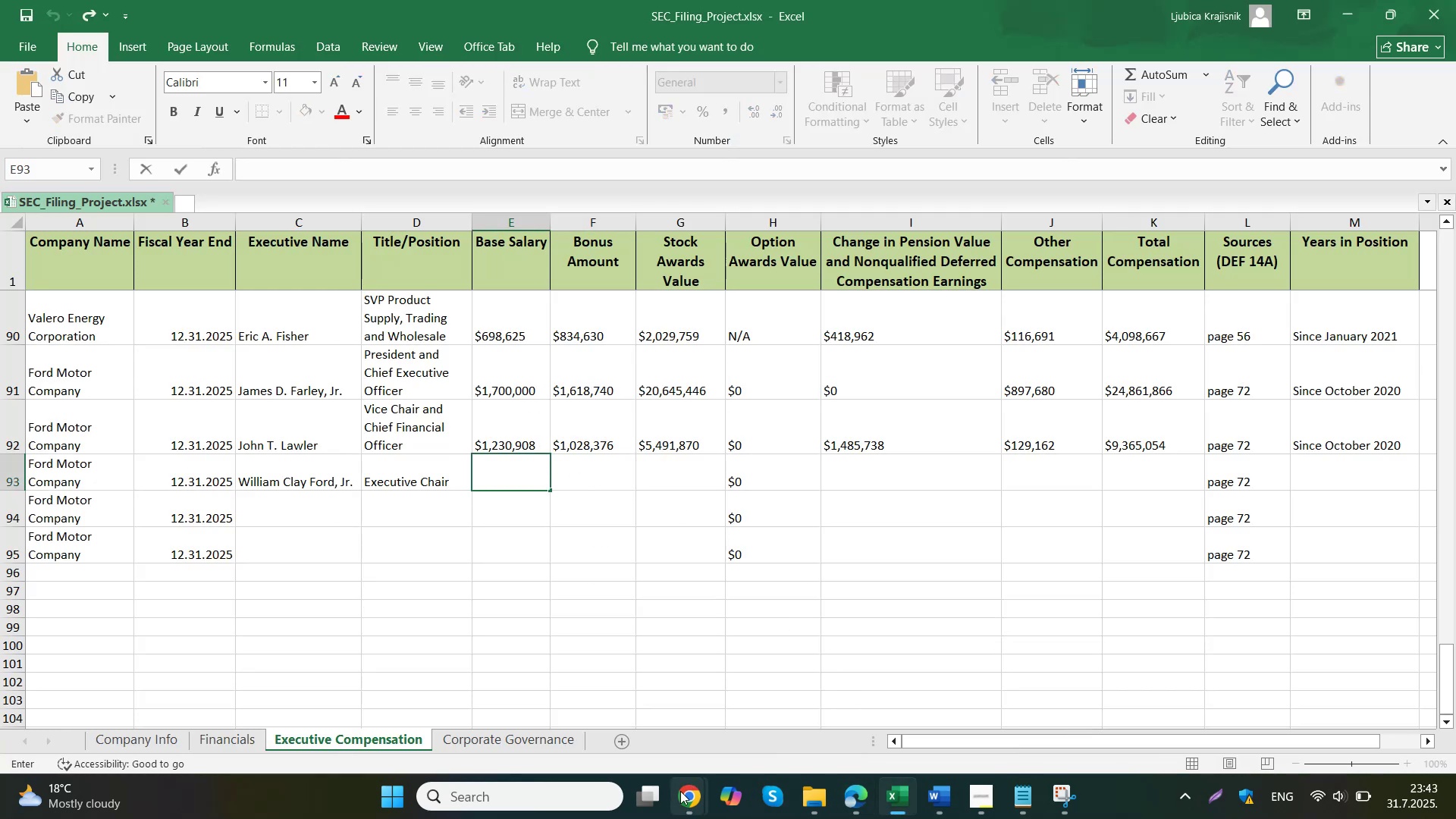 
key(Control+ControlLeft)
 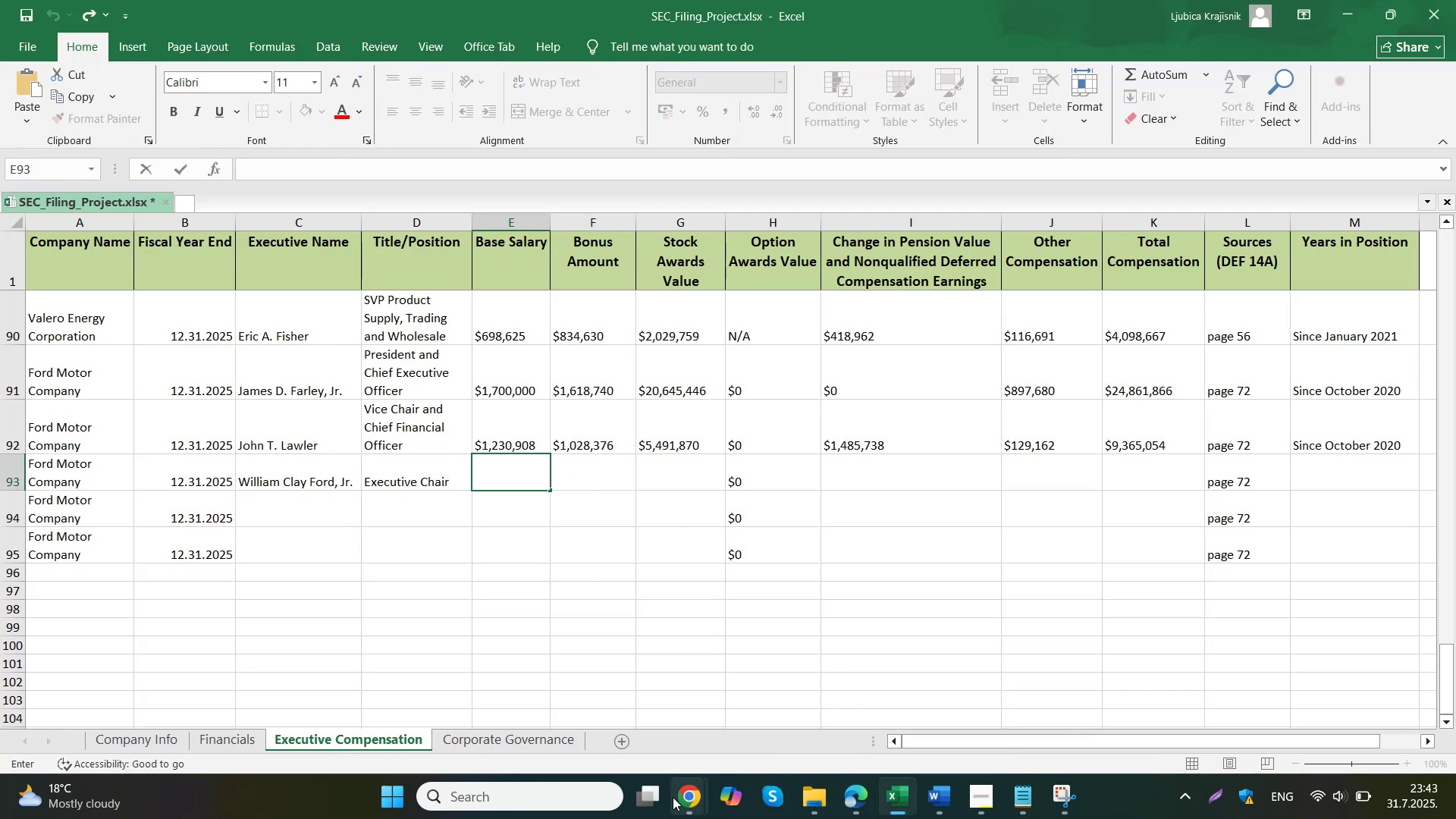 
key(Control+C)
 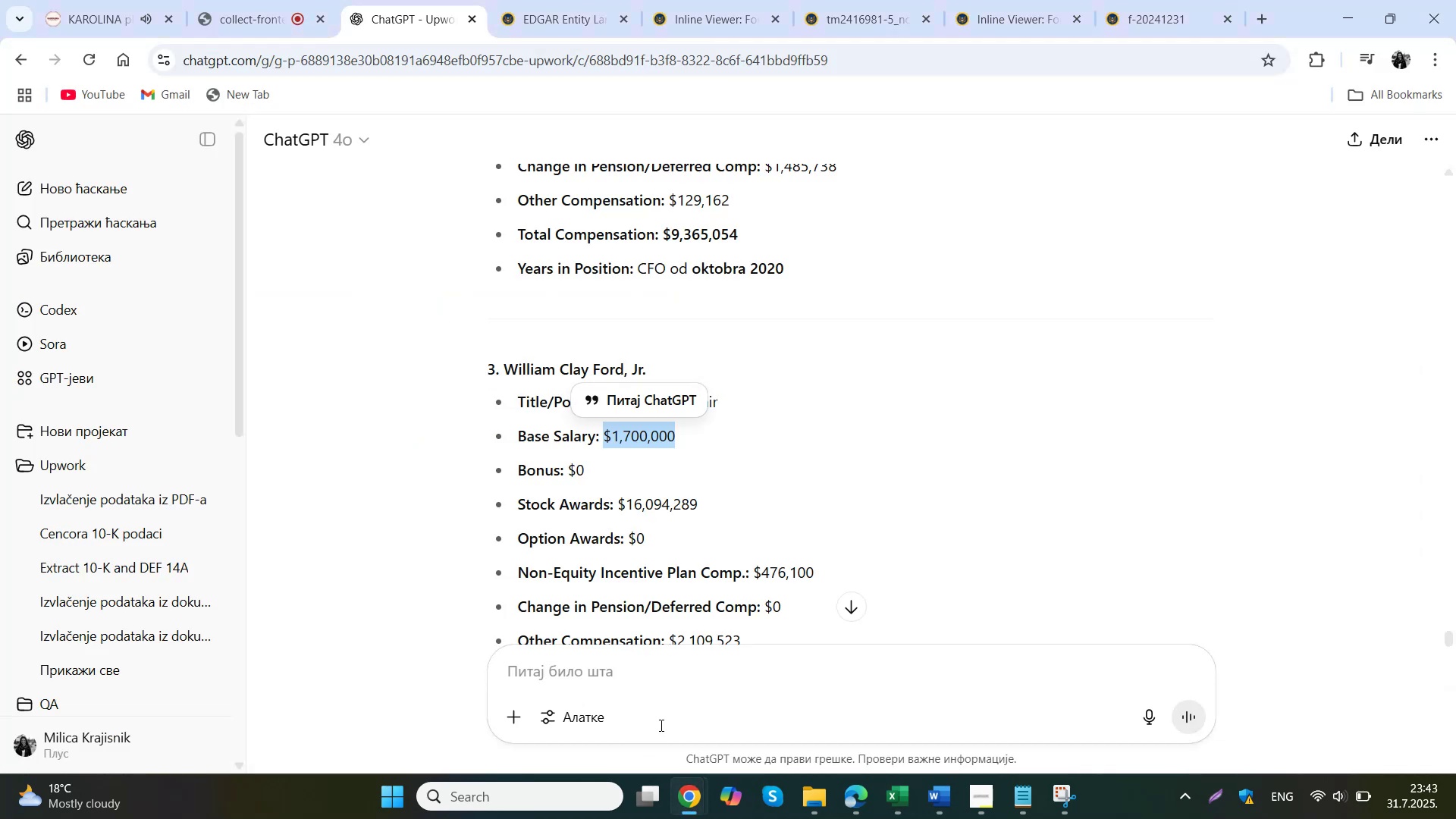 
left_click([877, 730])
 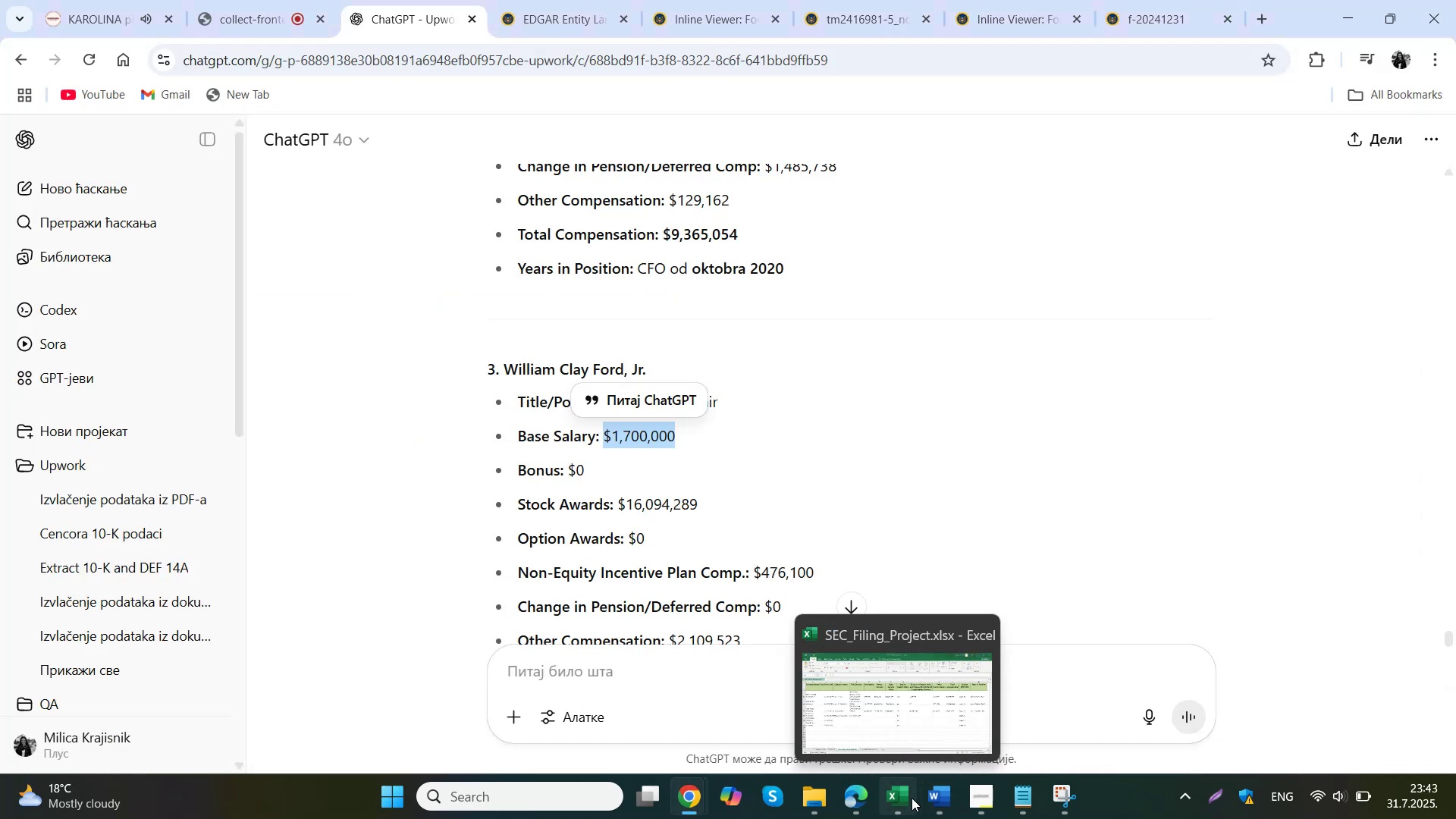 
key(Control+ControlLeft)
 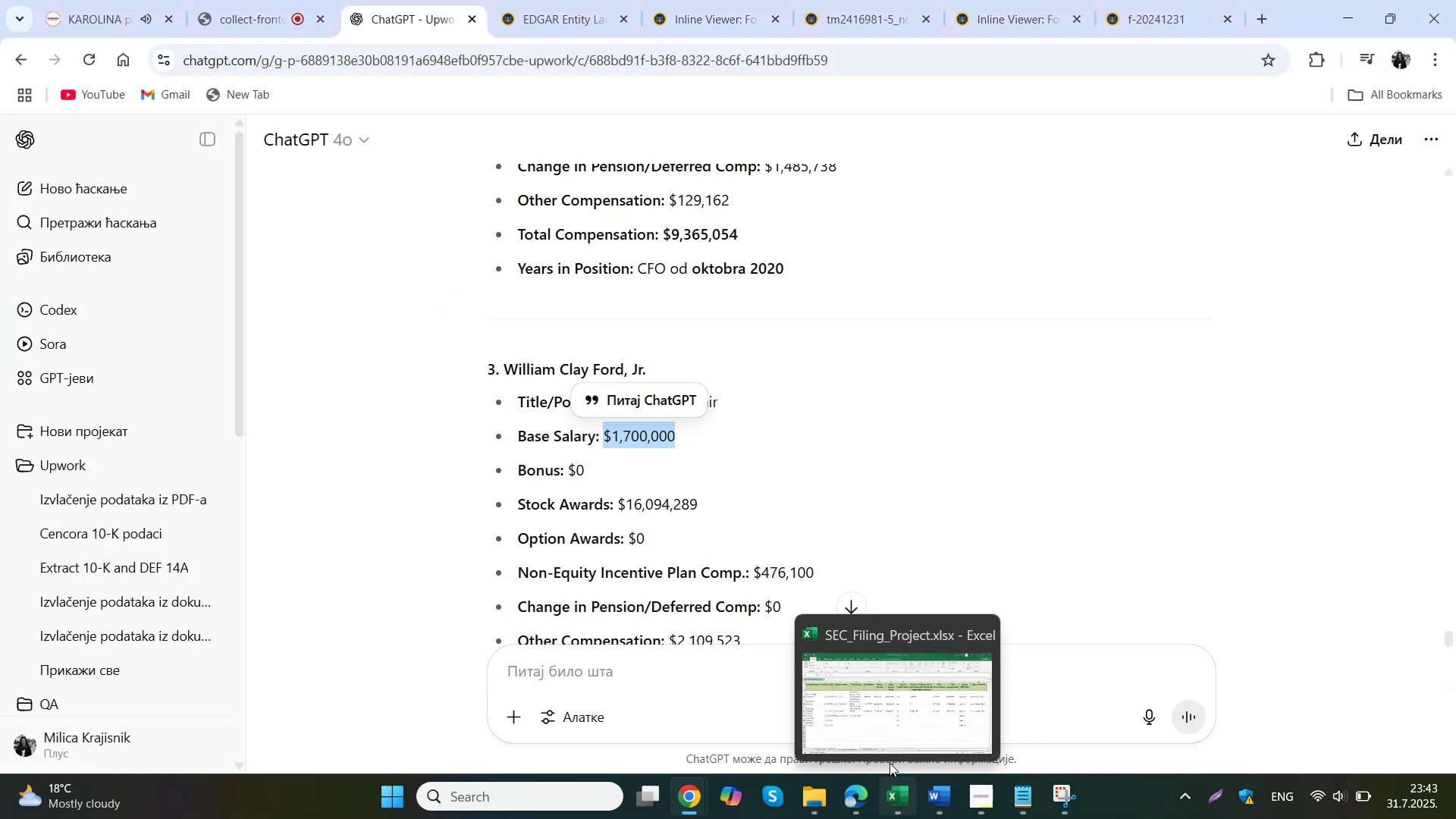 
key(Control+V)
 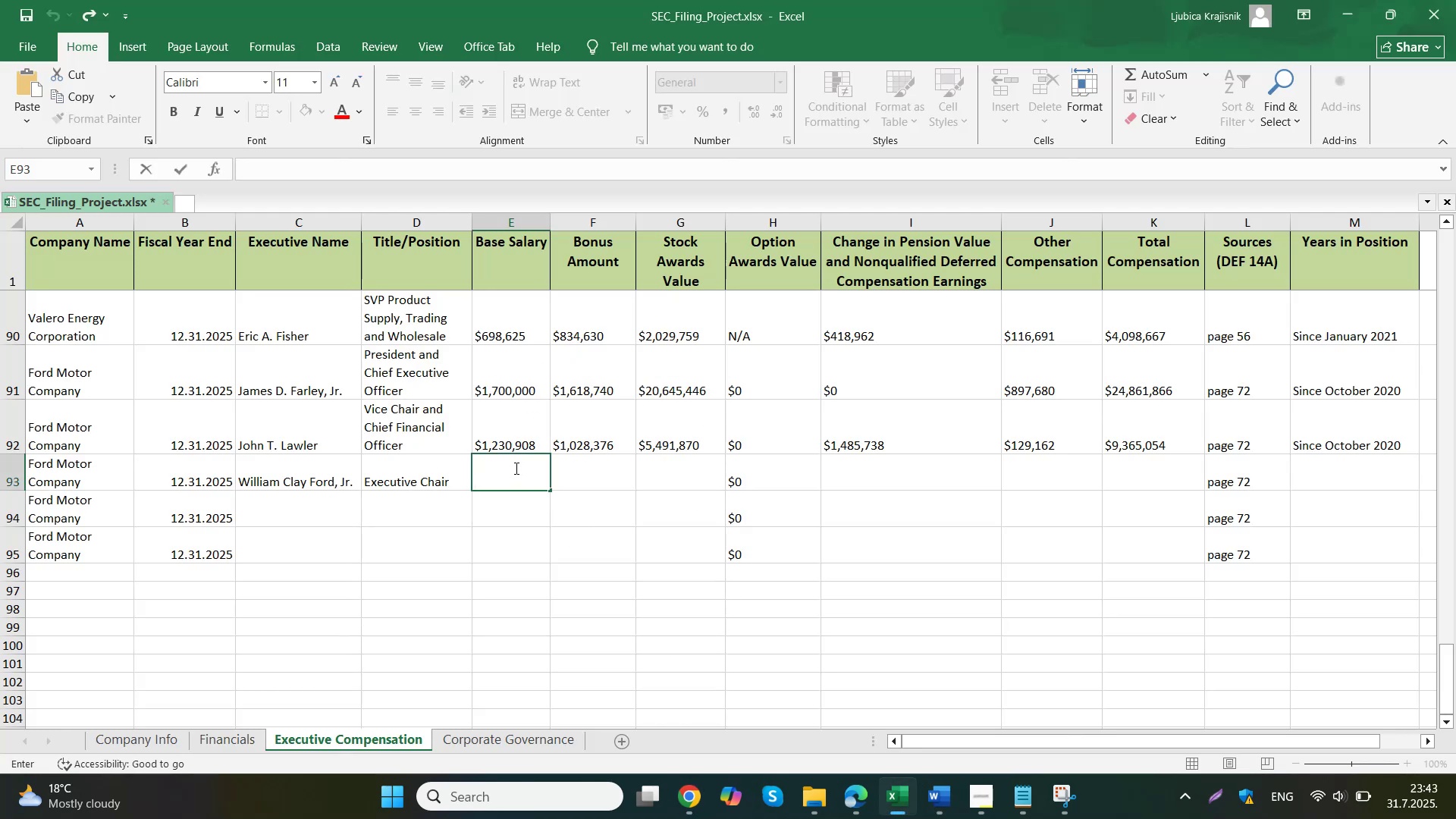 
double_click([535, 491])
 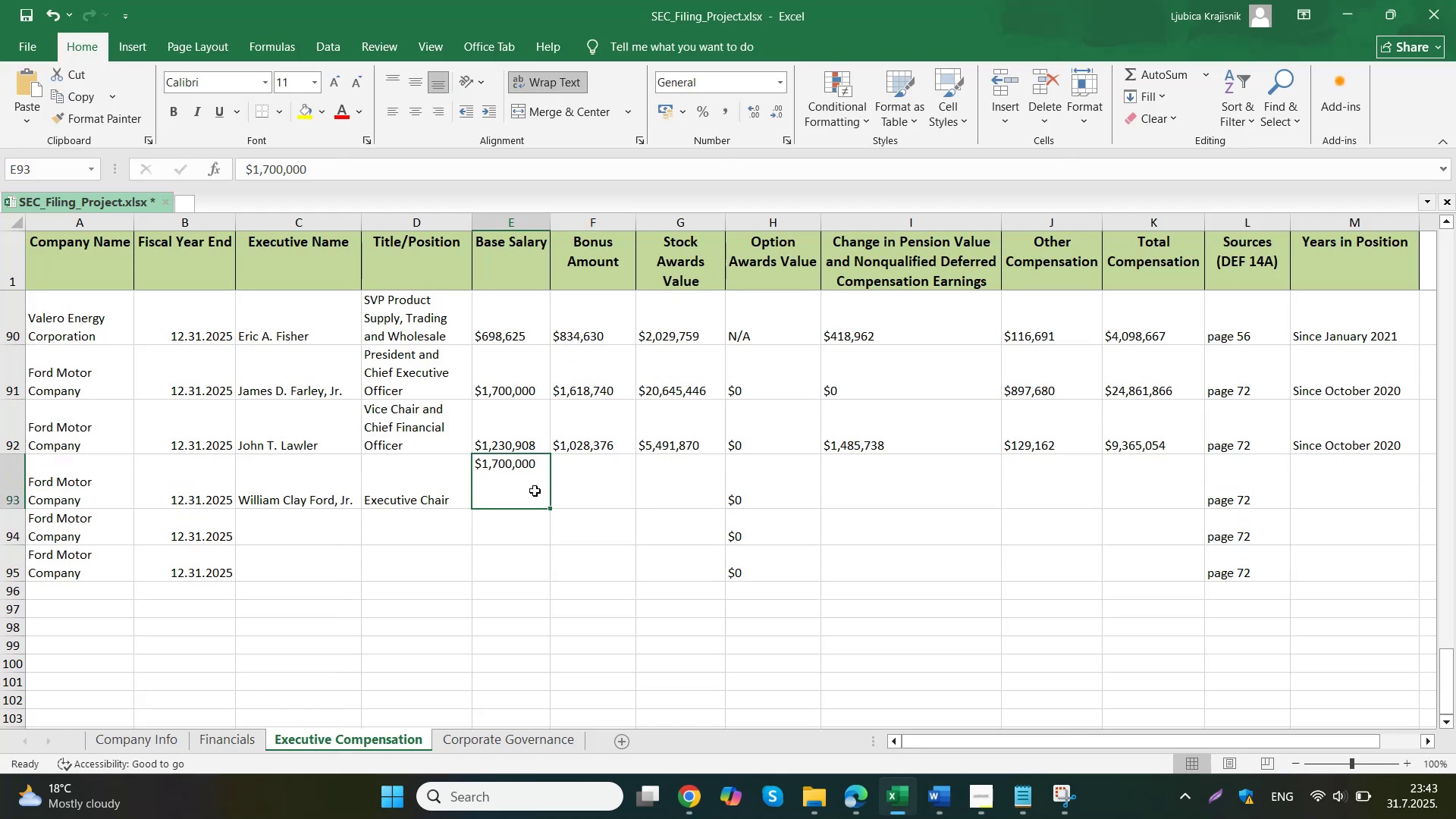 
key(Delete)
 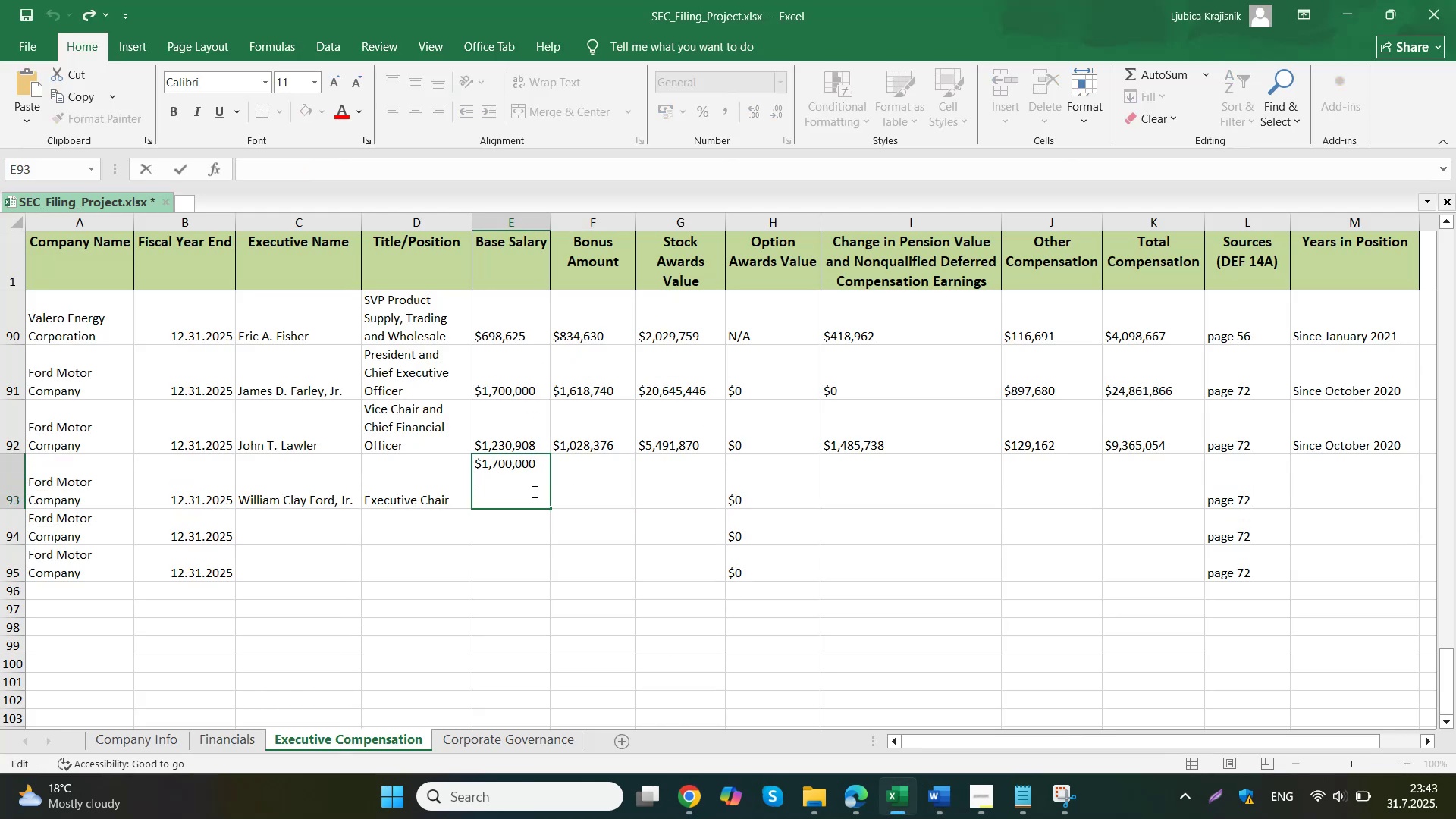 
key(Delete)
 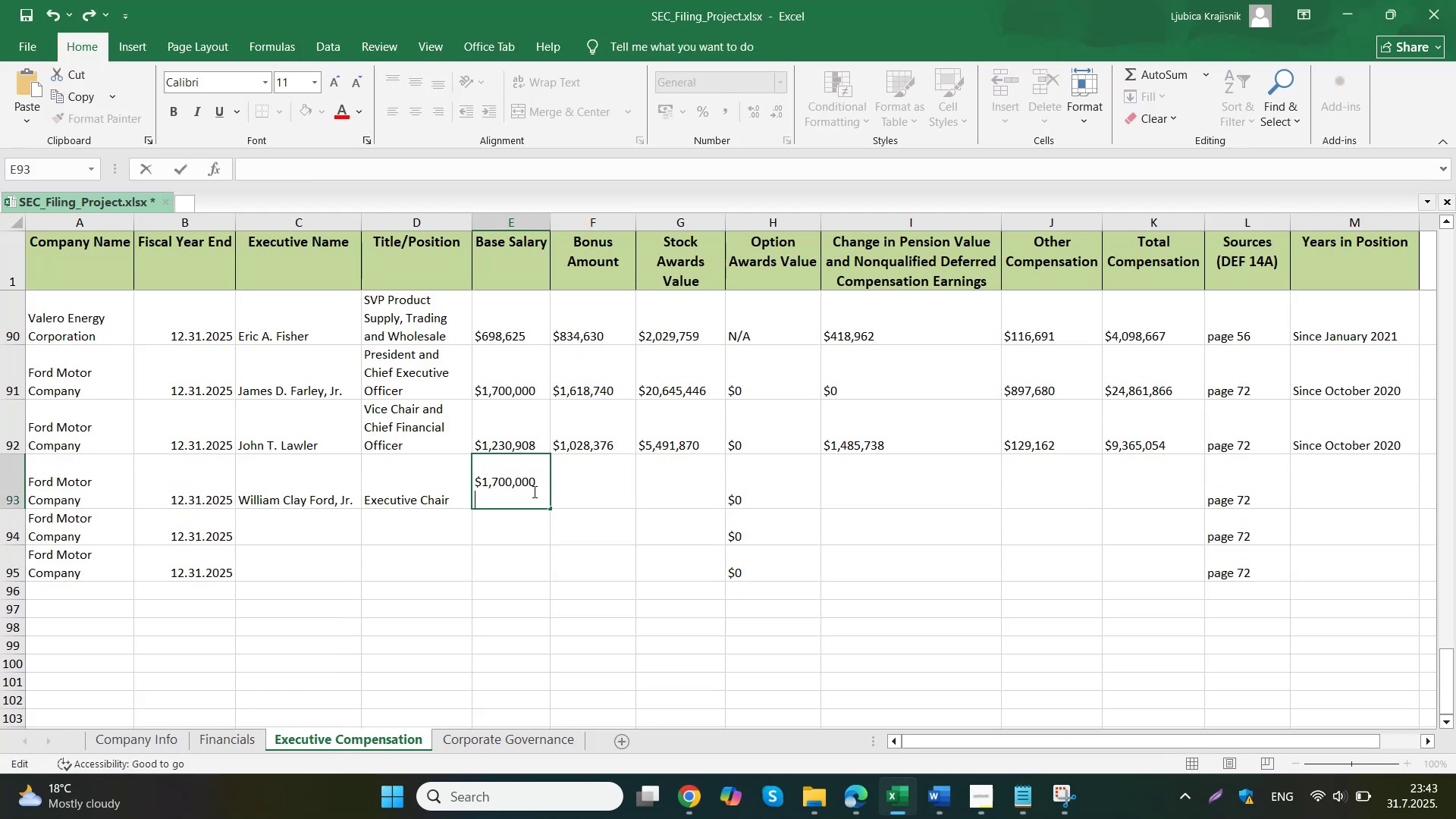 
key(Backspace)
 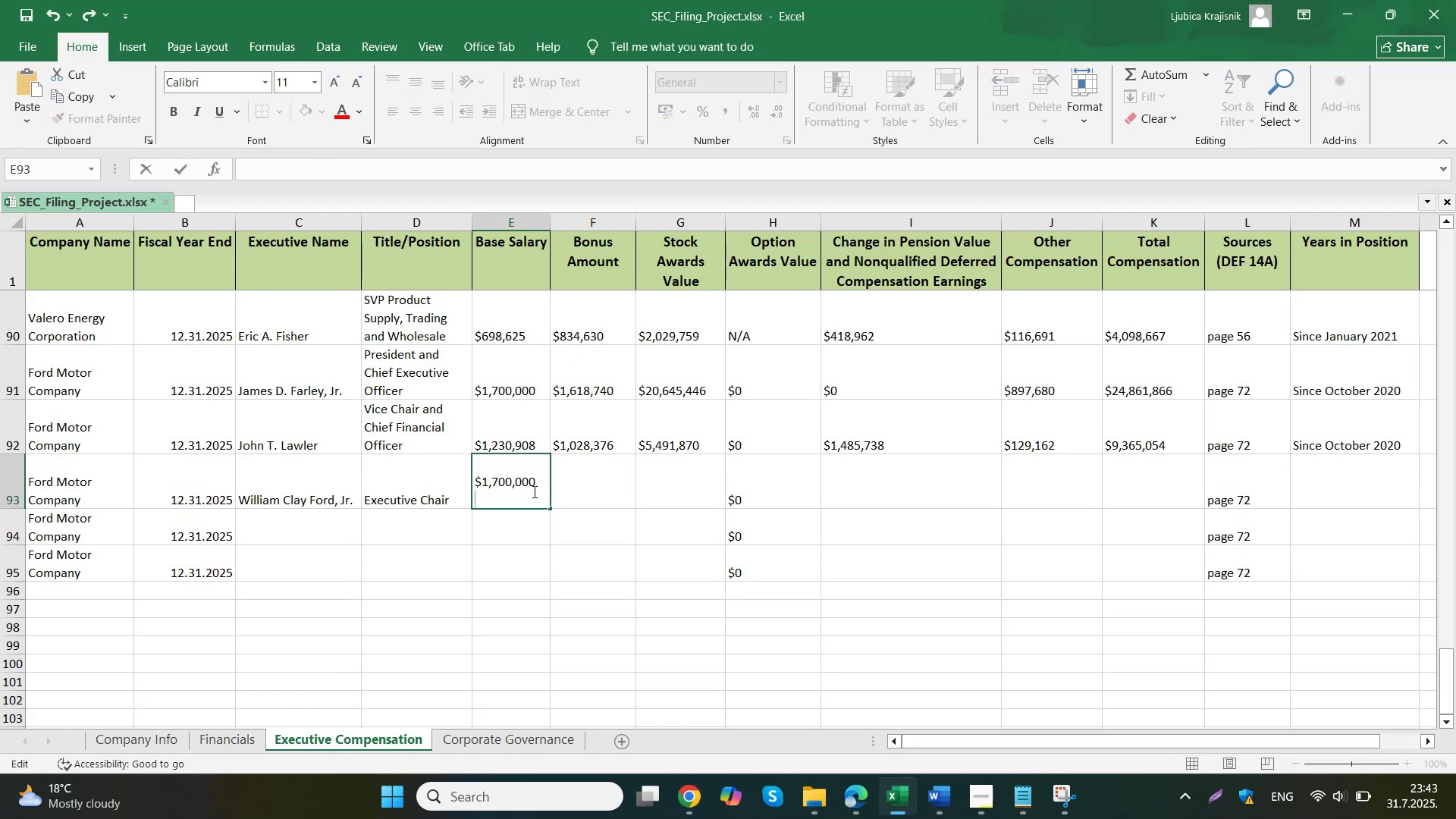 
key(Tab)
 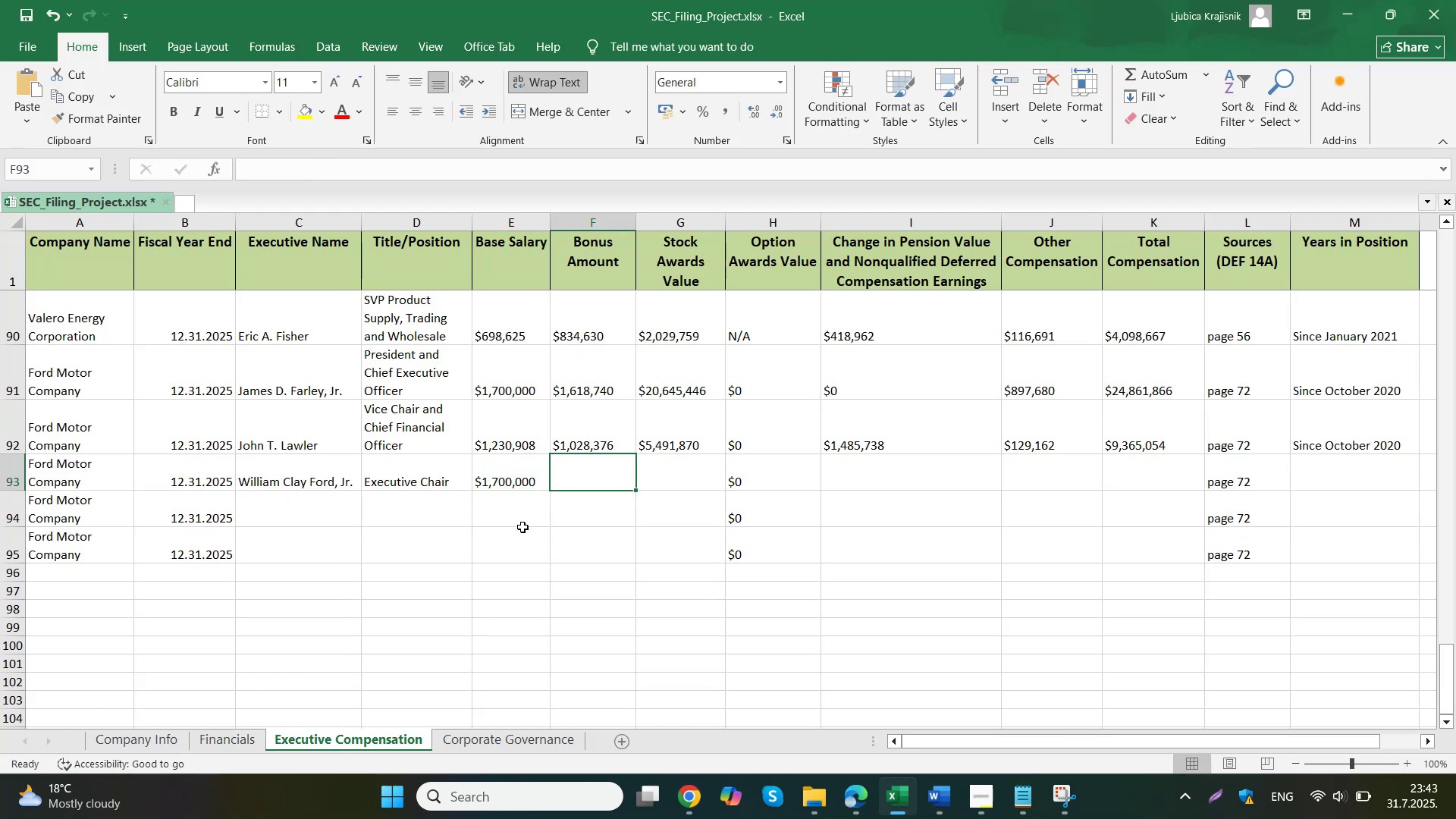 
left_click_drag(start_coordinate=[651, 748], to_coordinate=[651, 745])
 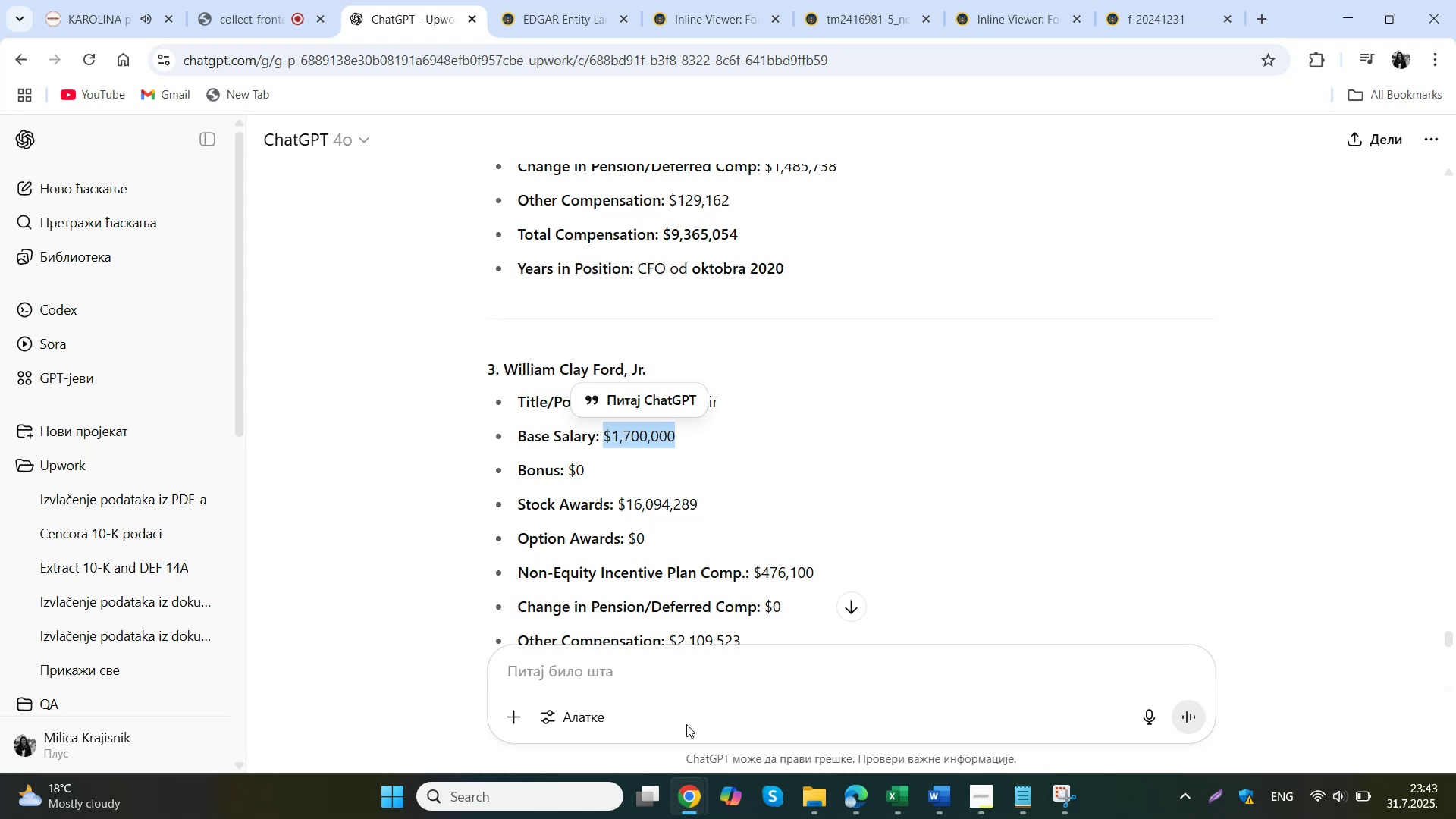 
left_click_drag(start_coordinate=[847, 577], to_coordinate=[754, 576])
 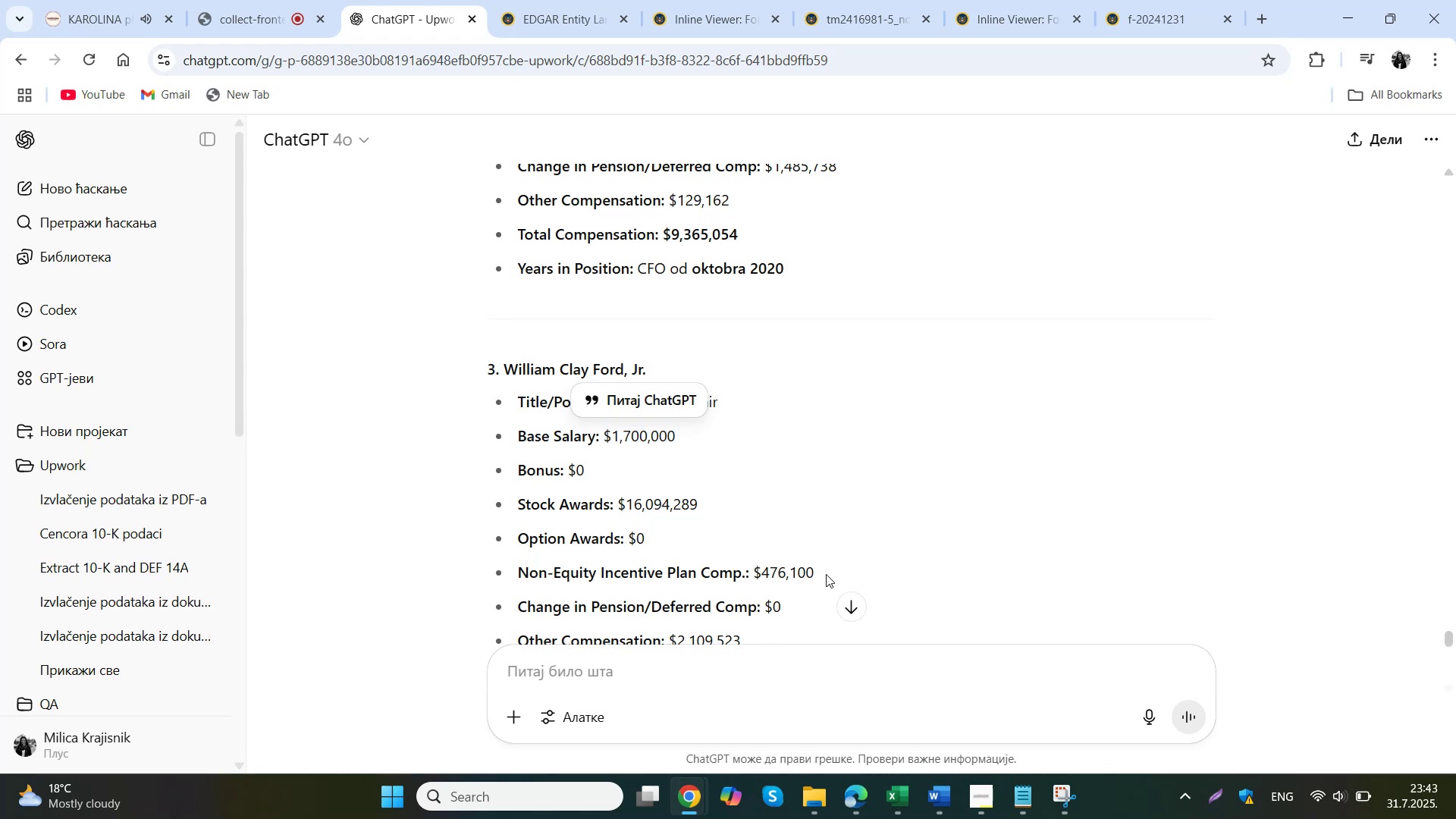 
key(Control+ControlLeft)
 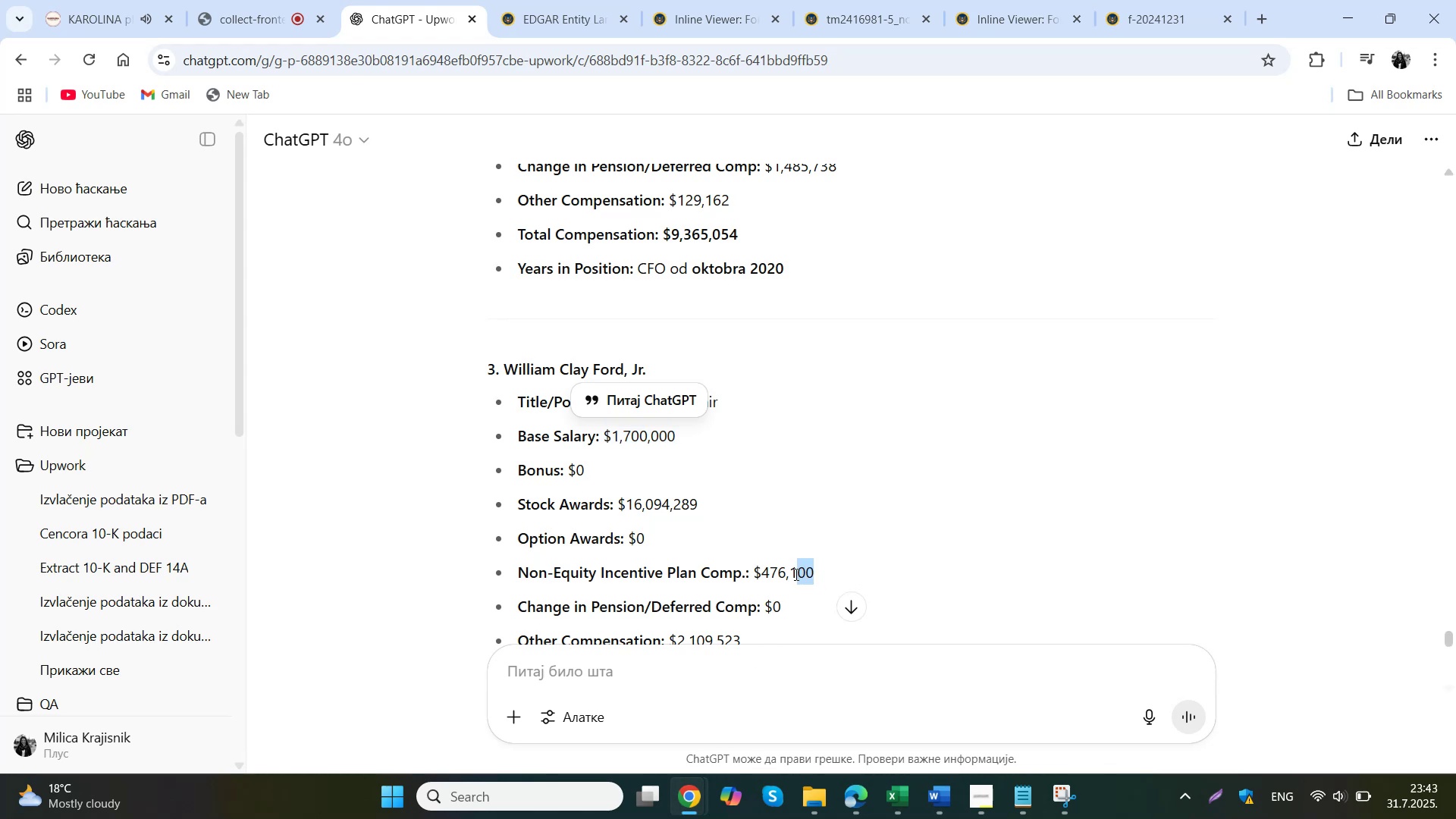 
key(Control+C)
 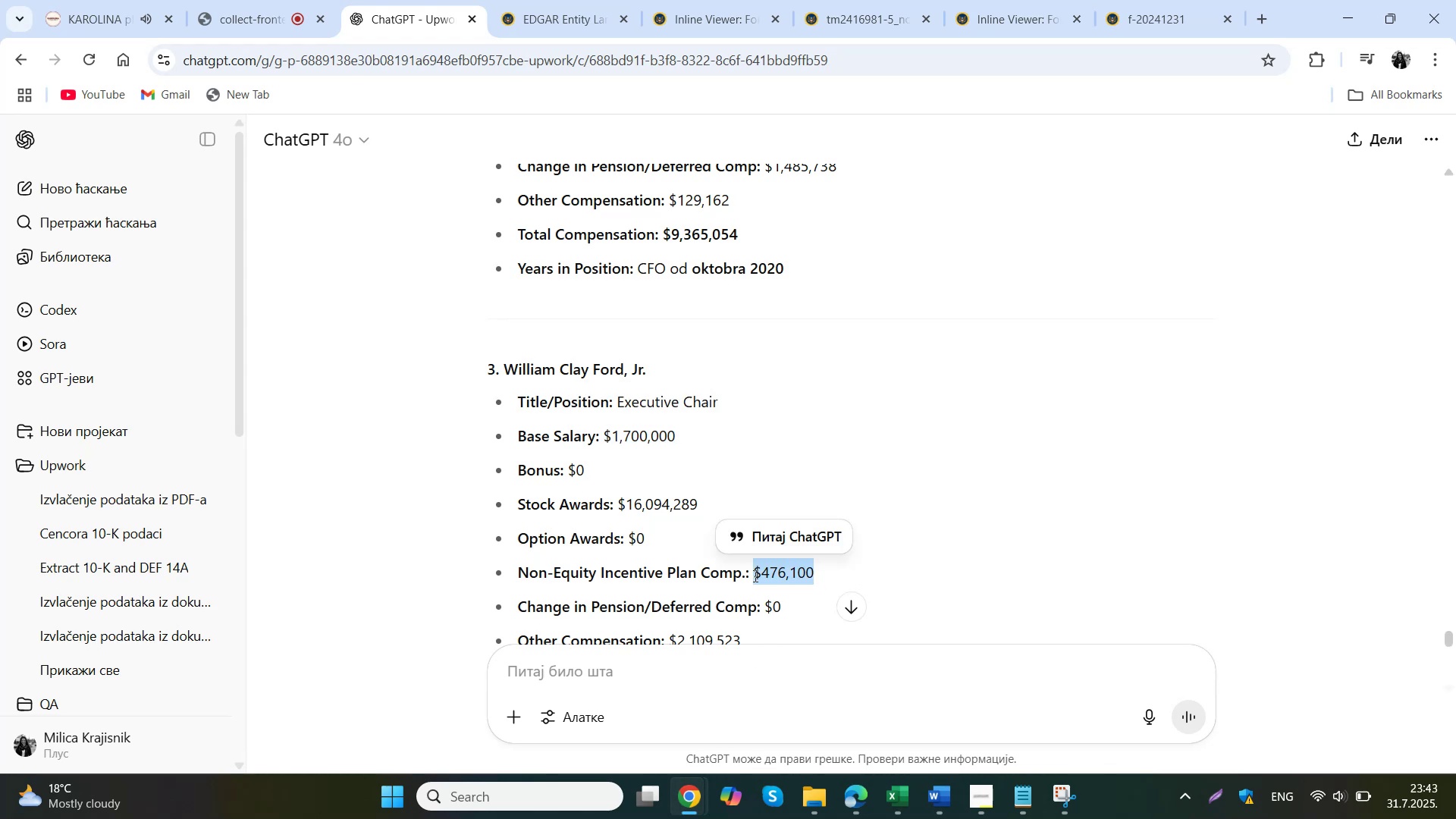 
left_click([821, 678])
 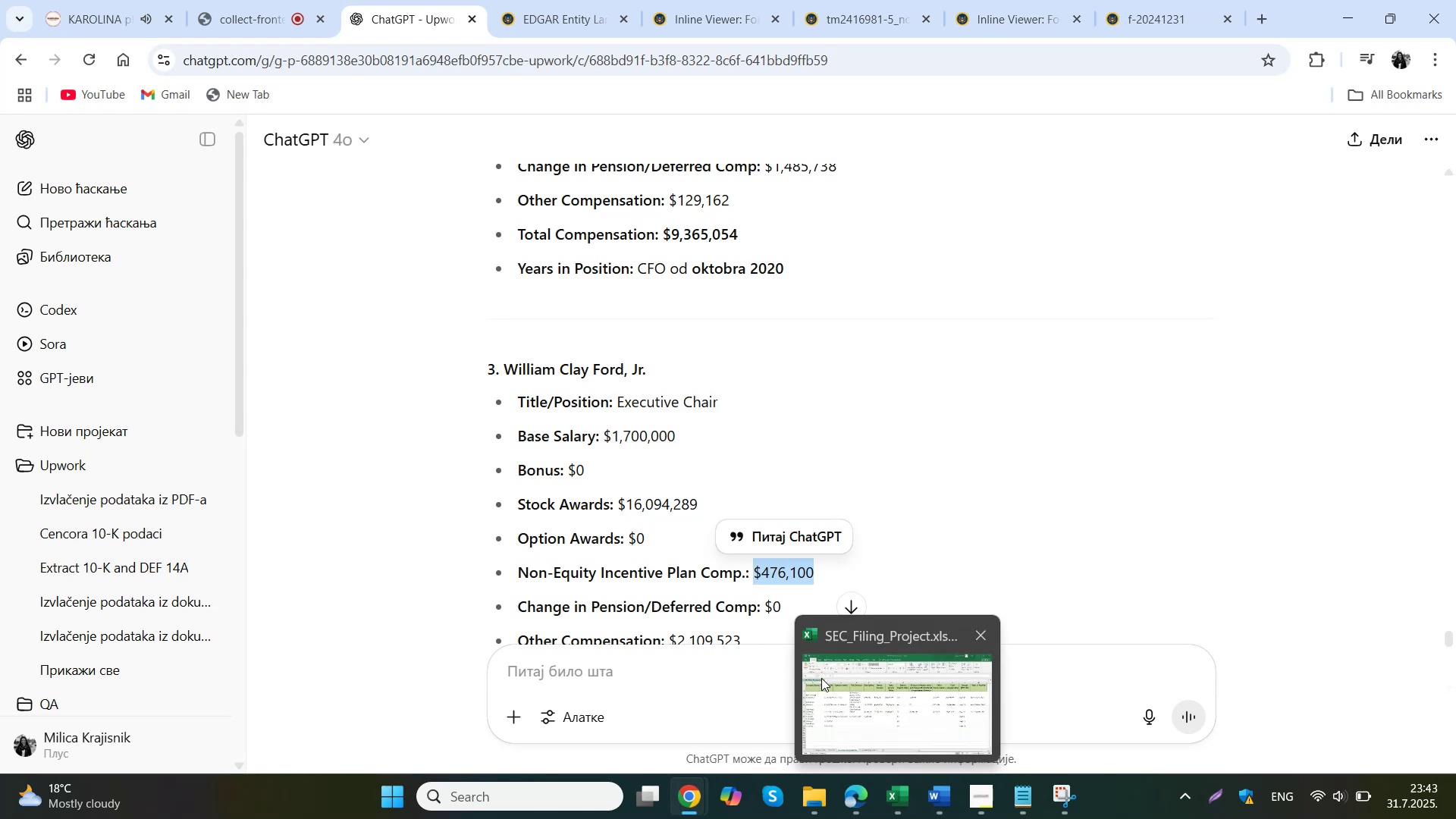 
double_click([580, 490])
 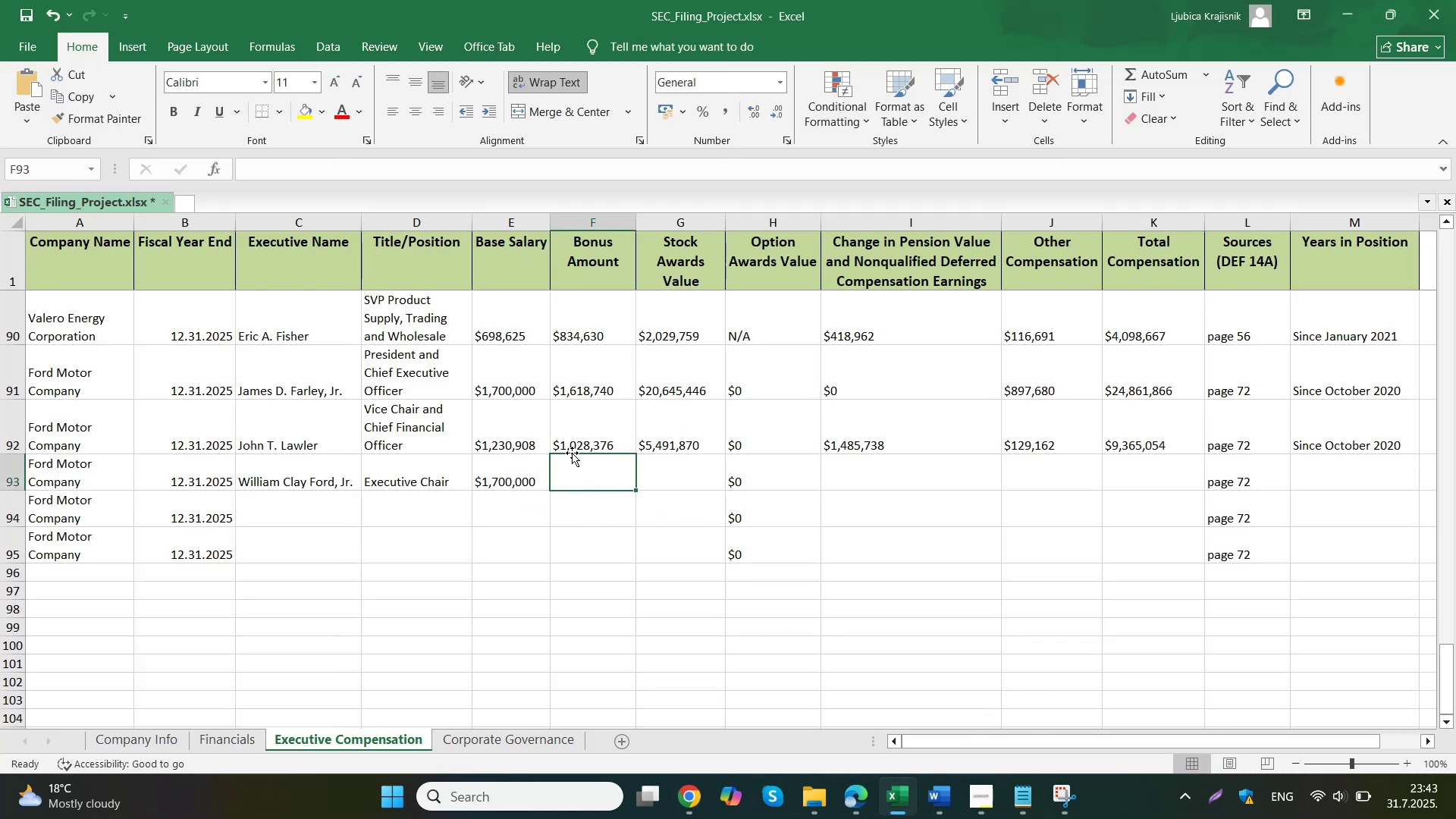 
triple_click([598, 466])
 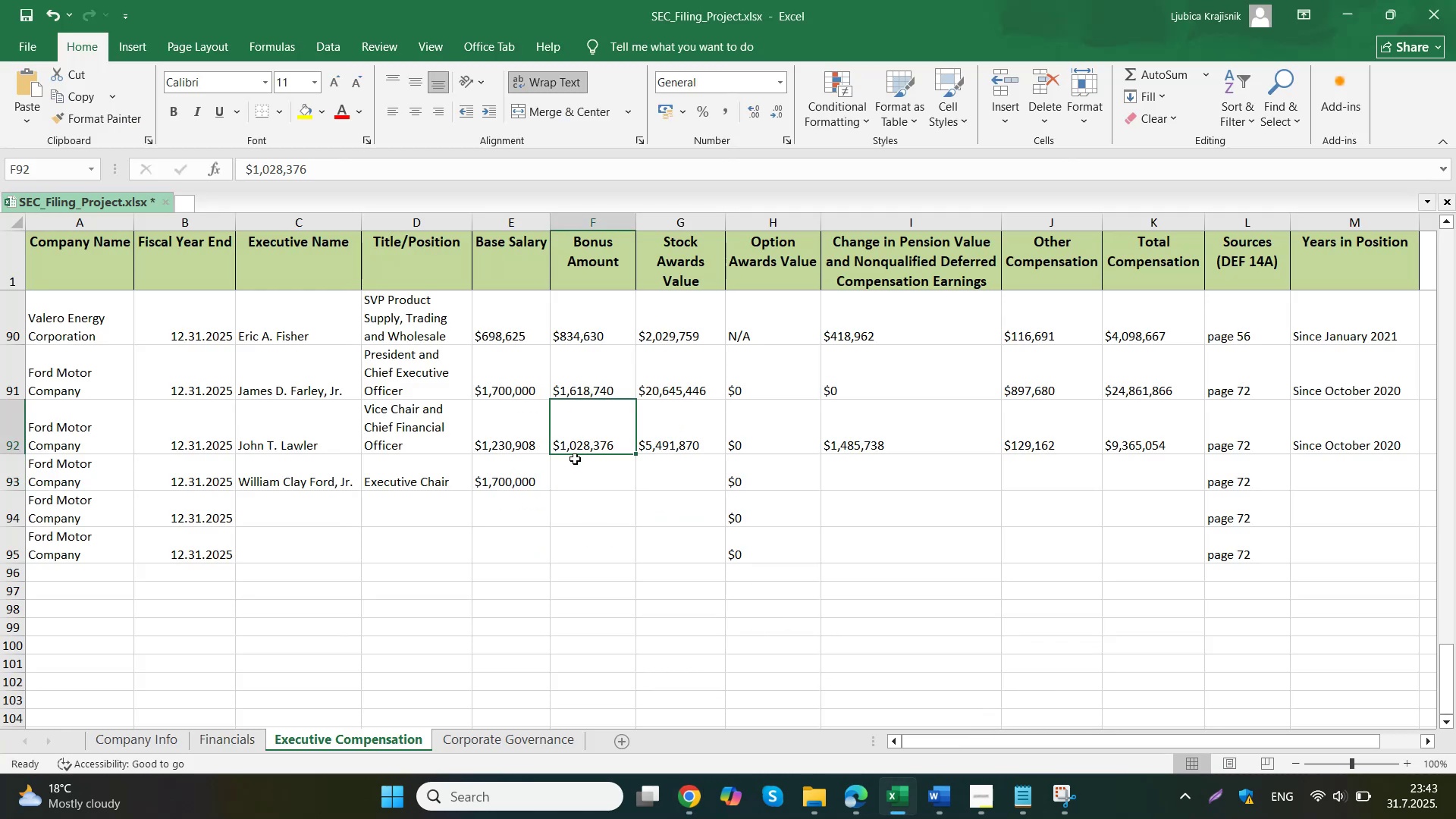 
triple_click([598, 466])
 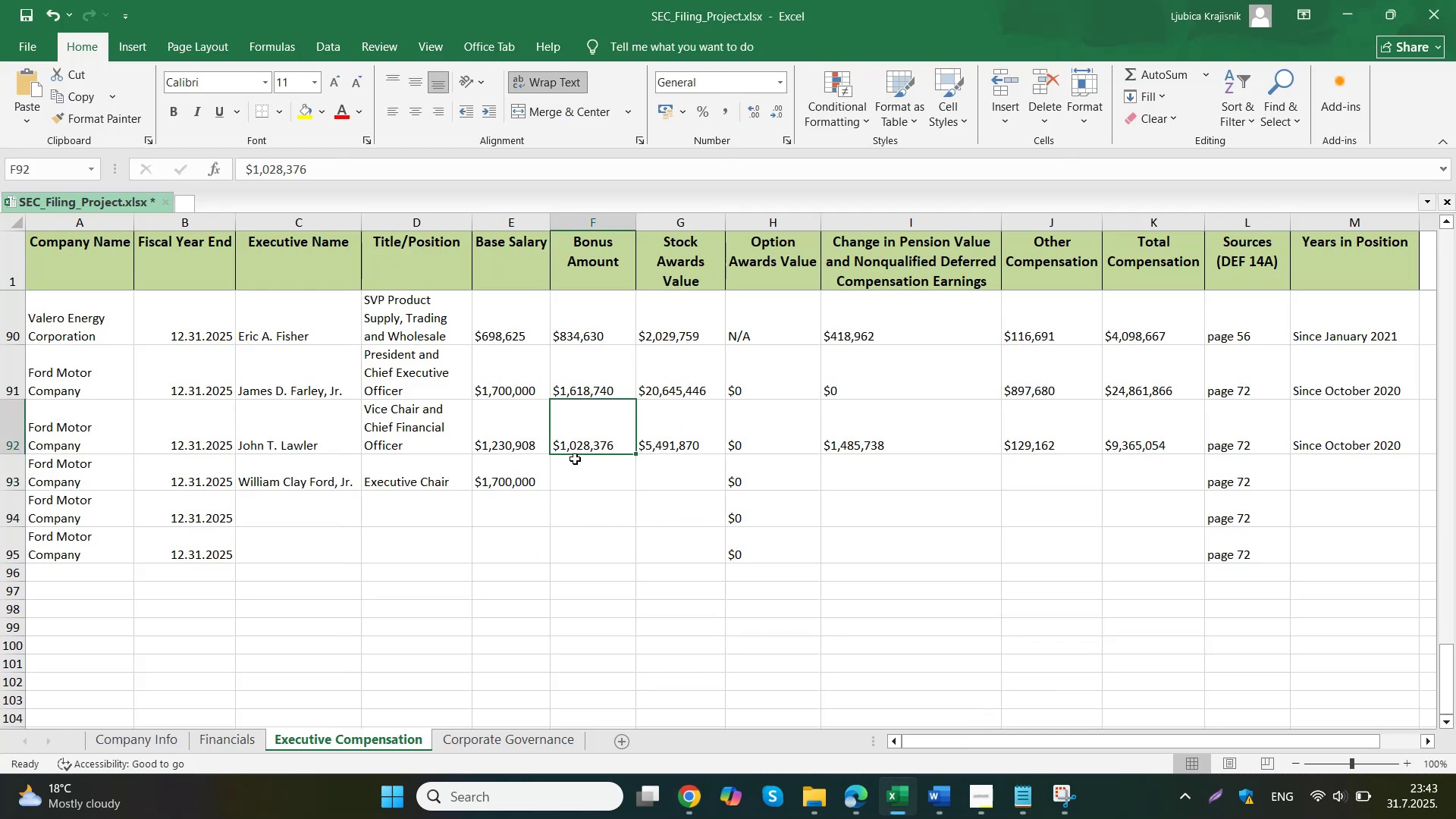 
key(Control+ControlLeft)
 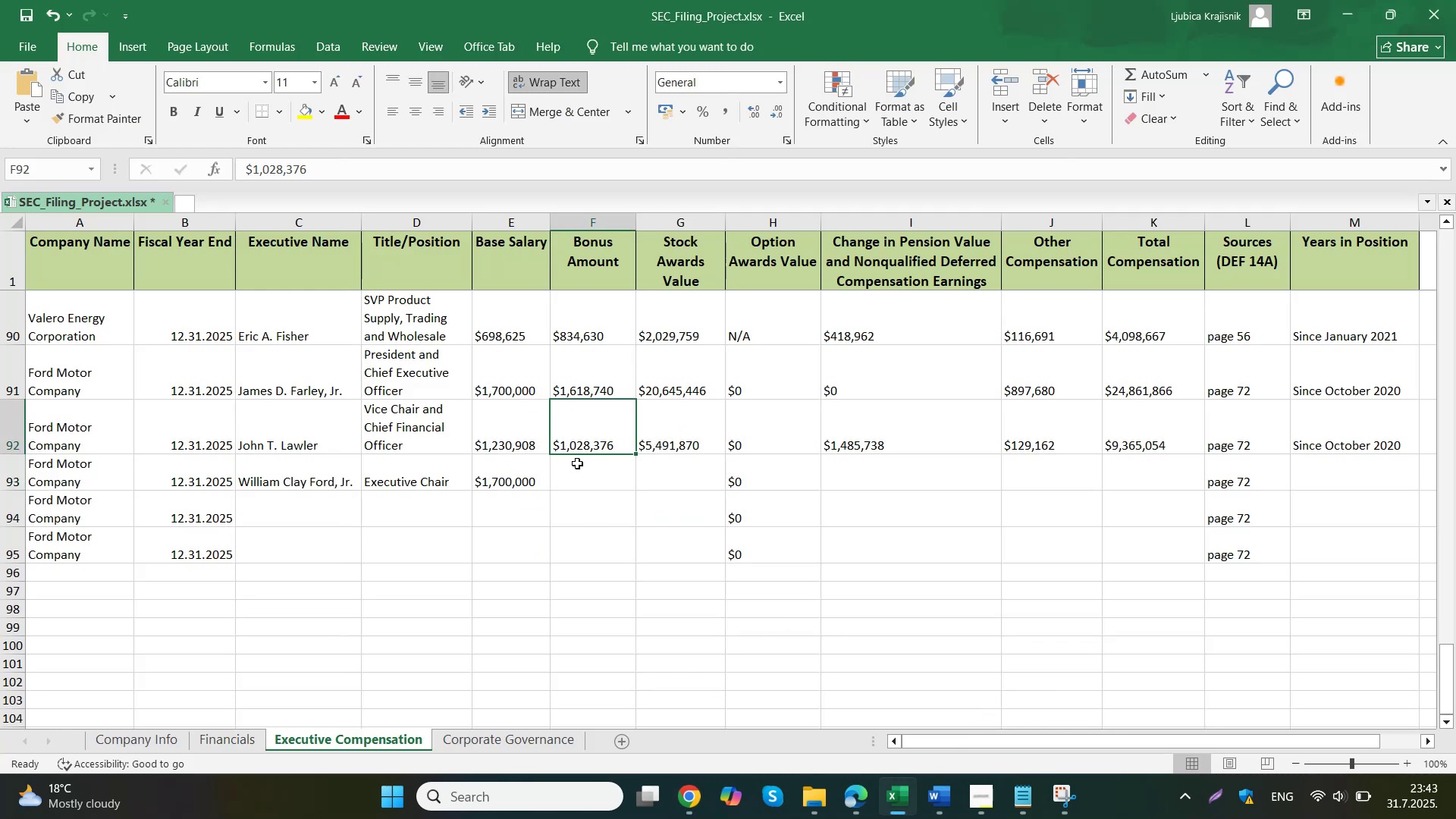 
key(Control+V)
 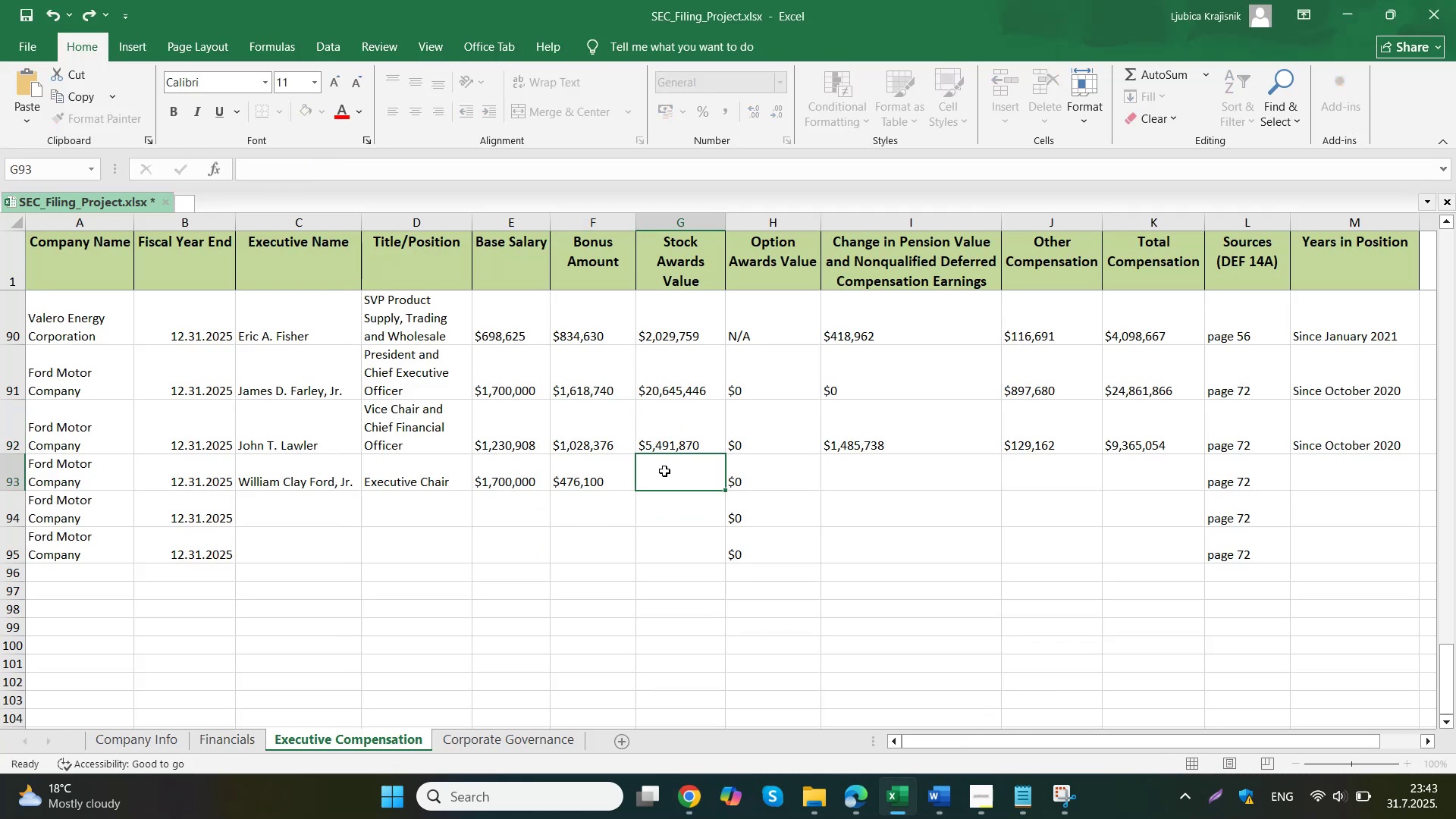 
left_click([669, 725])
 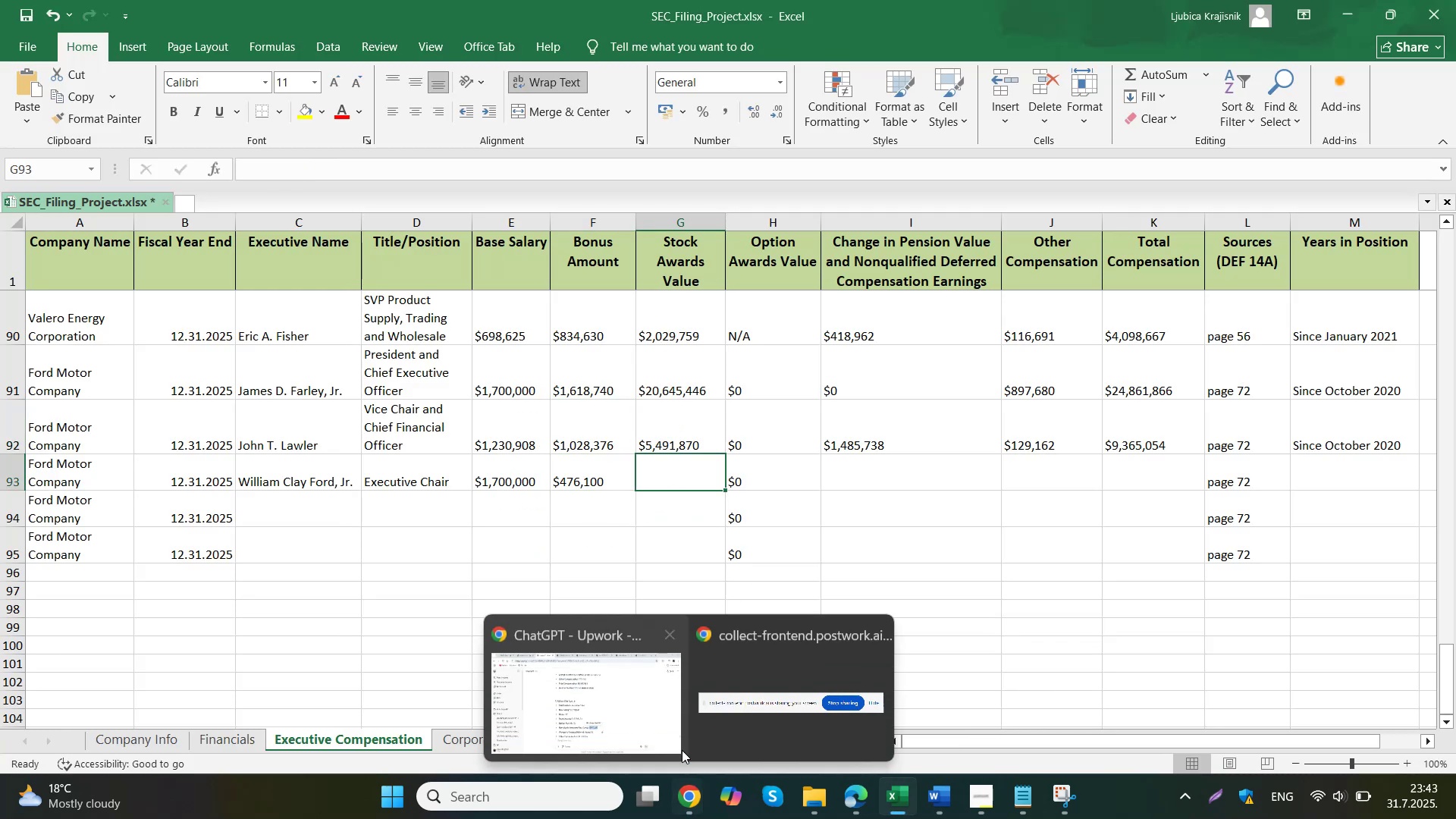 
left_click_drag(start_coordinate=[705, 510], to_coordinate=[617, 507])
 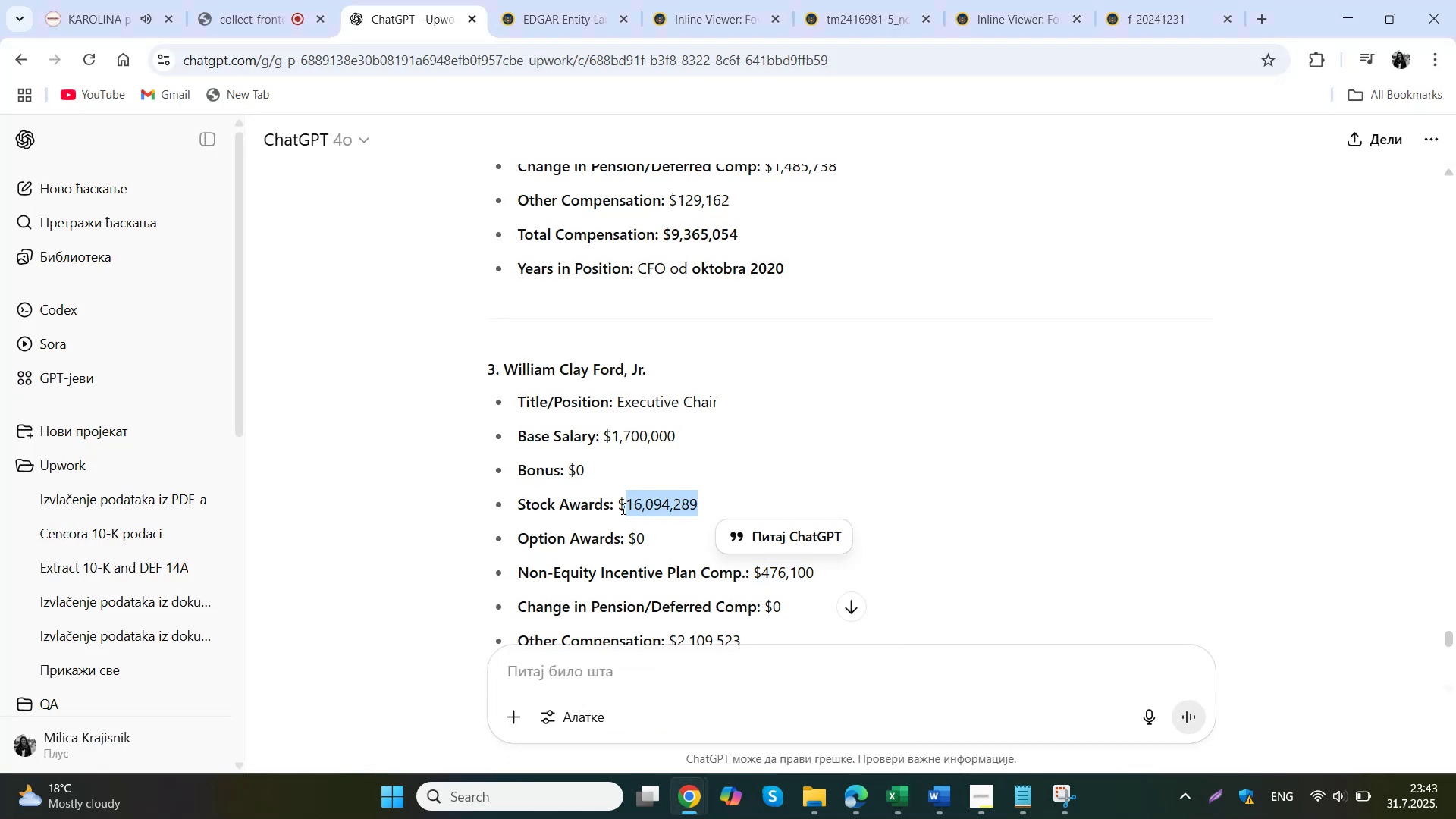 
key(Control+ControlLeft)
 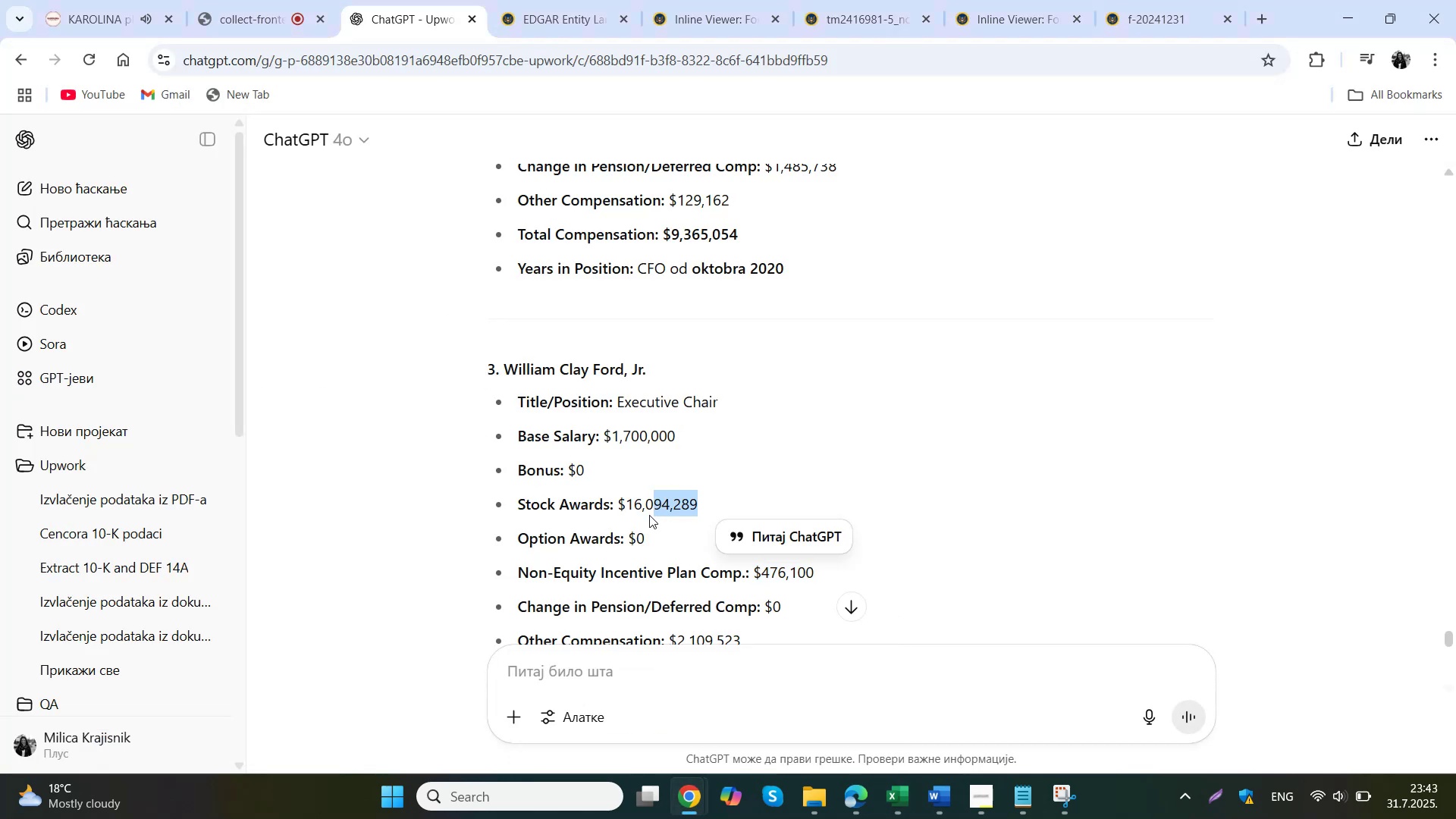 
key(Control+C)
 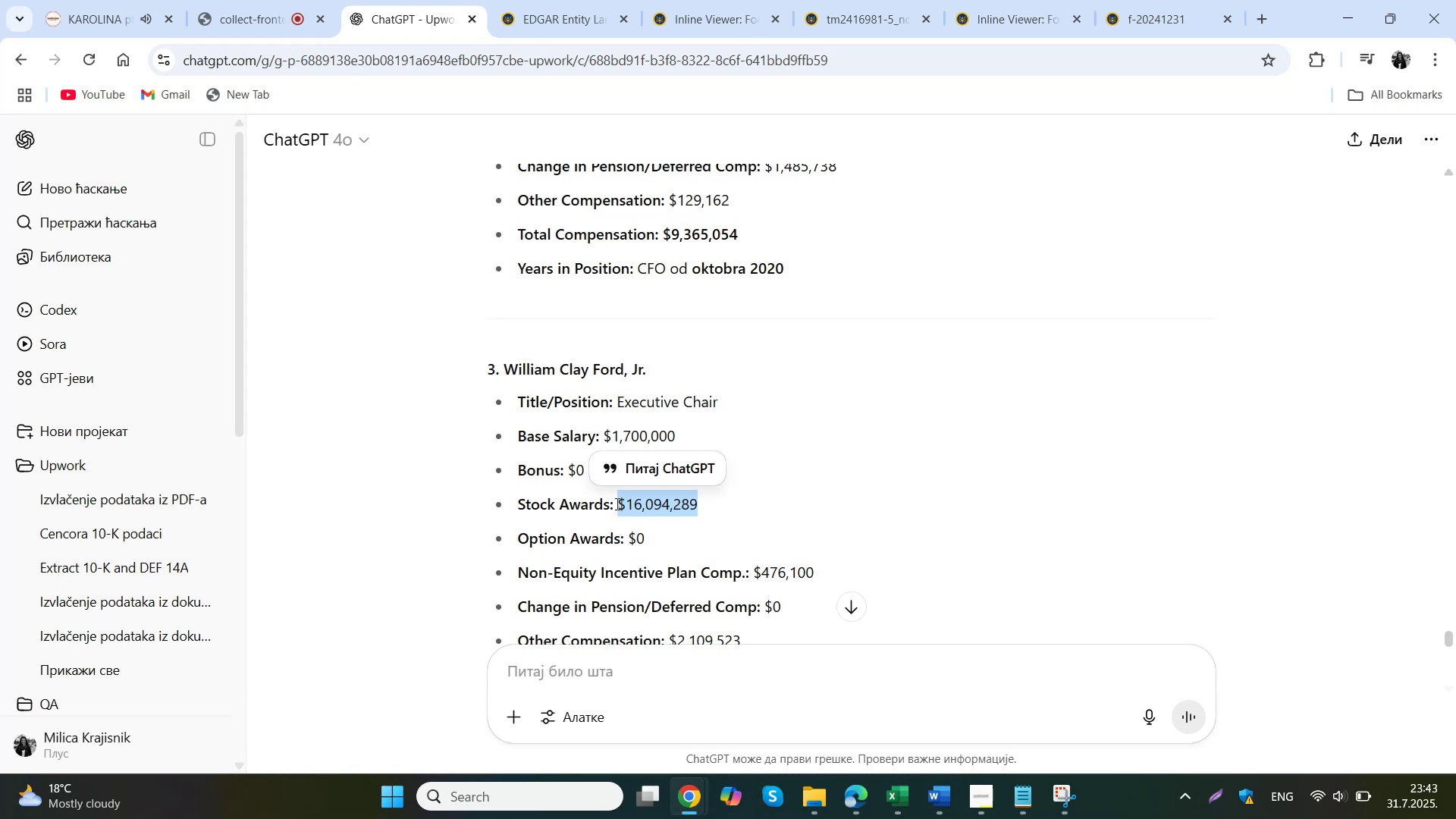 
left_click([863, 688])
 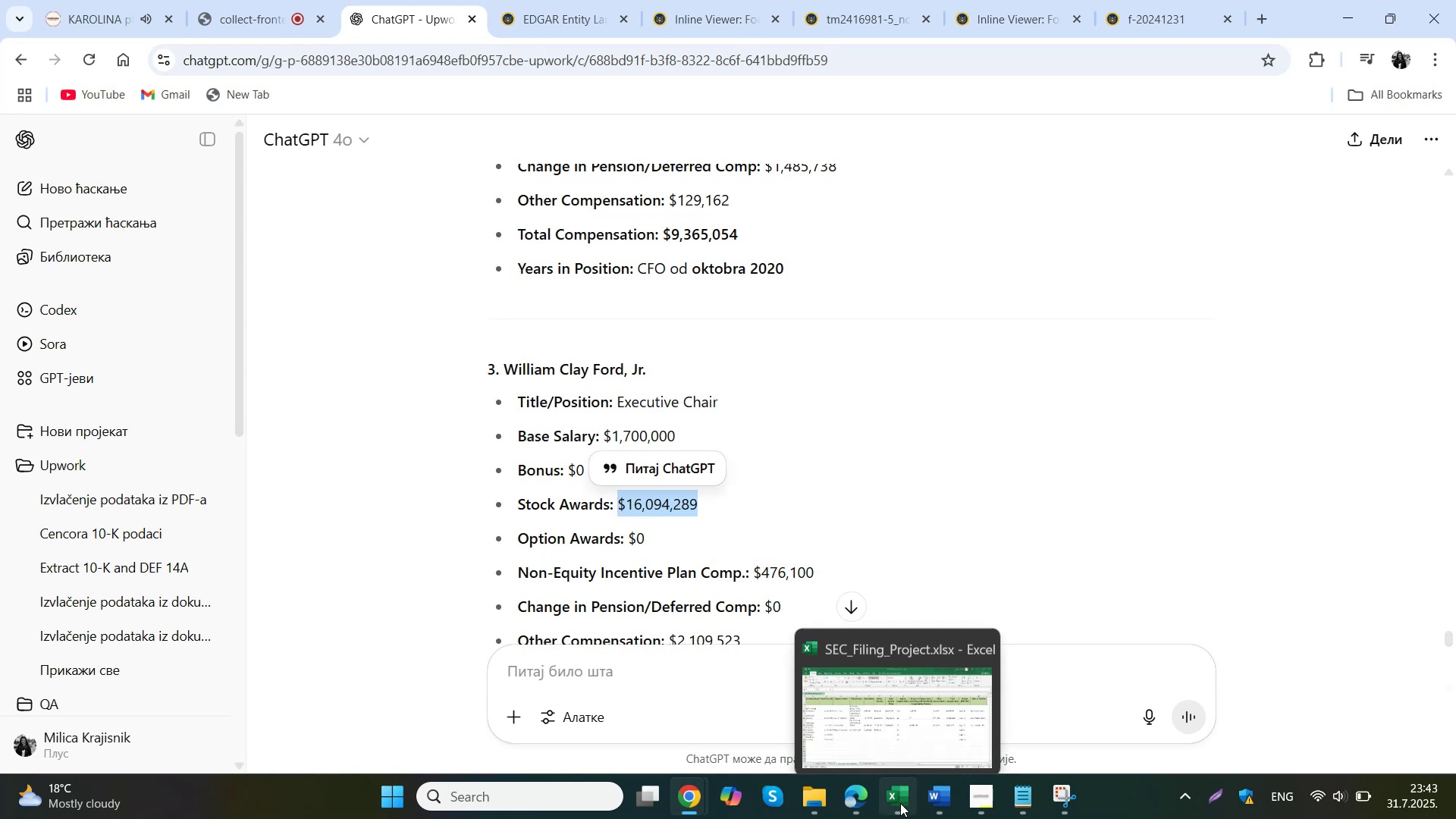 
double_click([687, 472])
 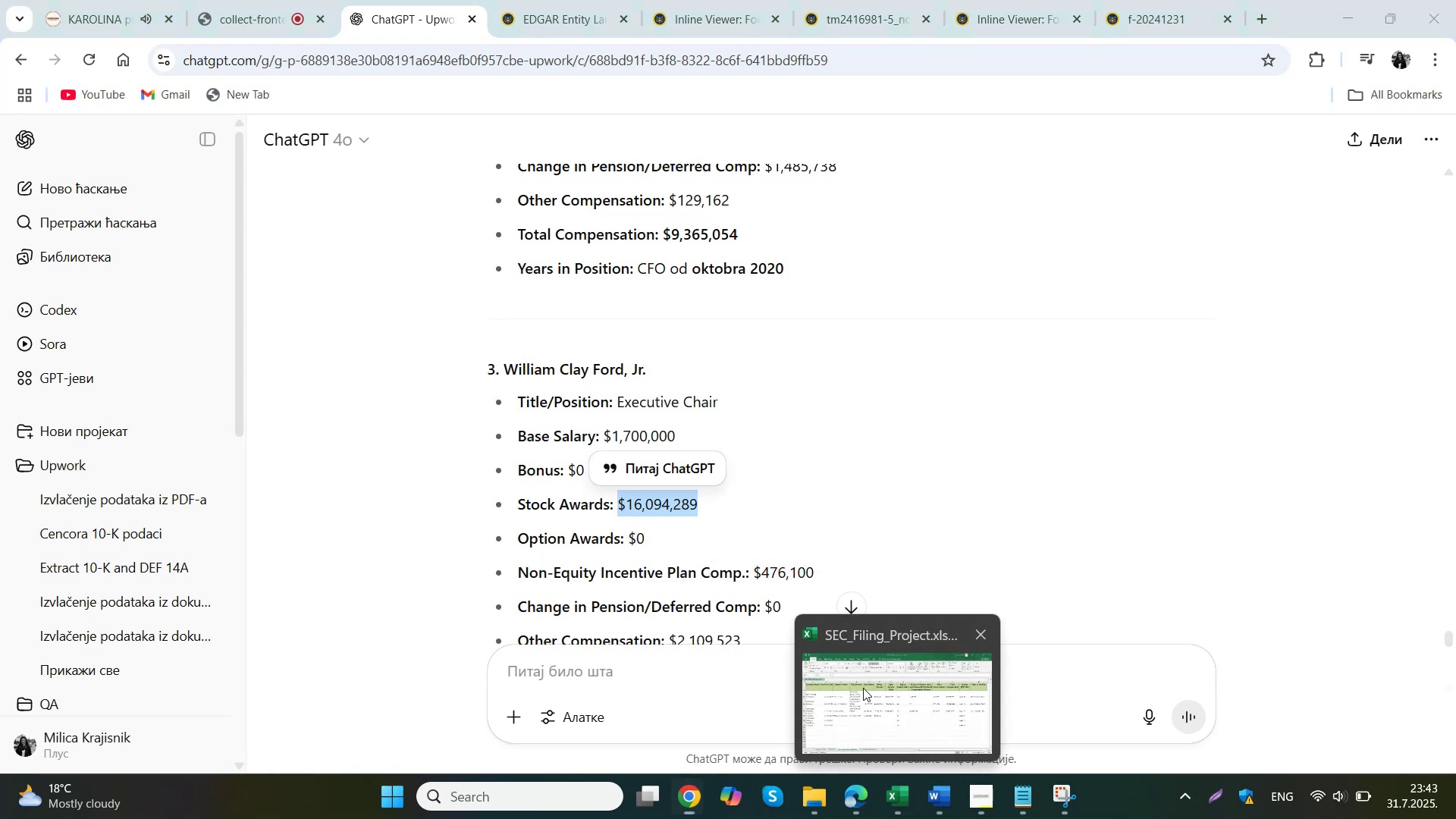 
key(Control+ControlLeft)
 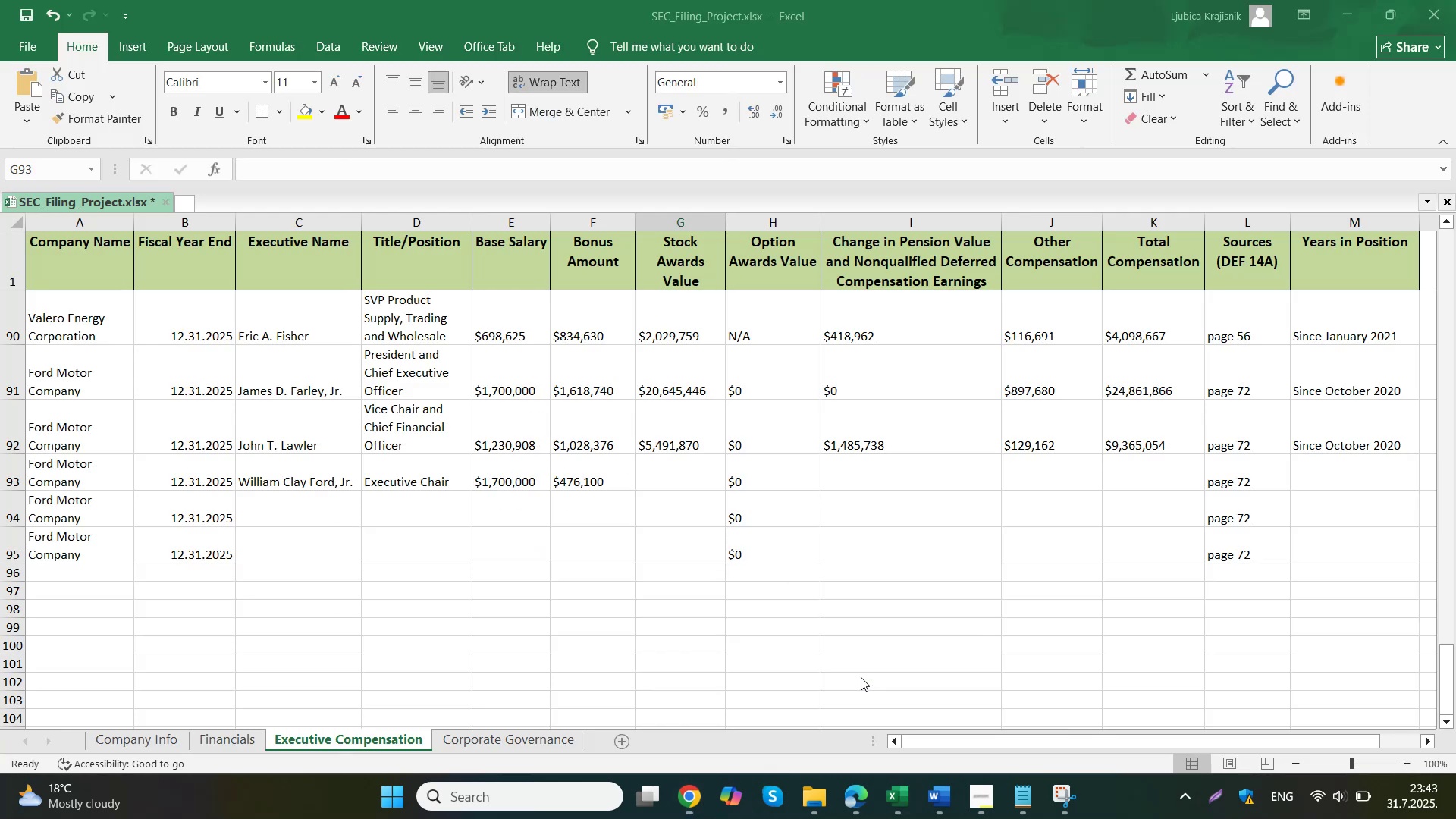 
key(Control+V)
 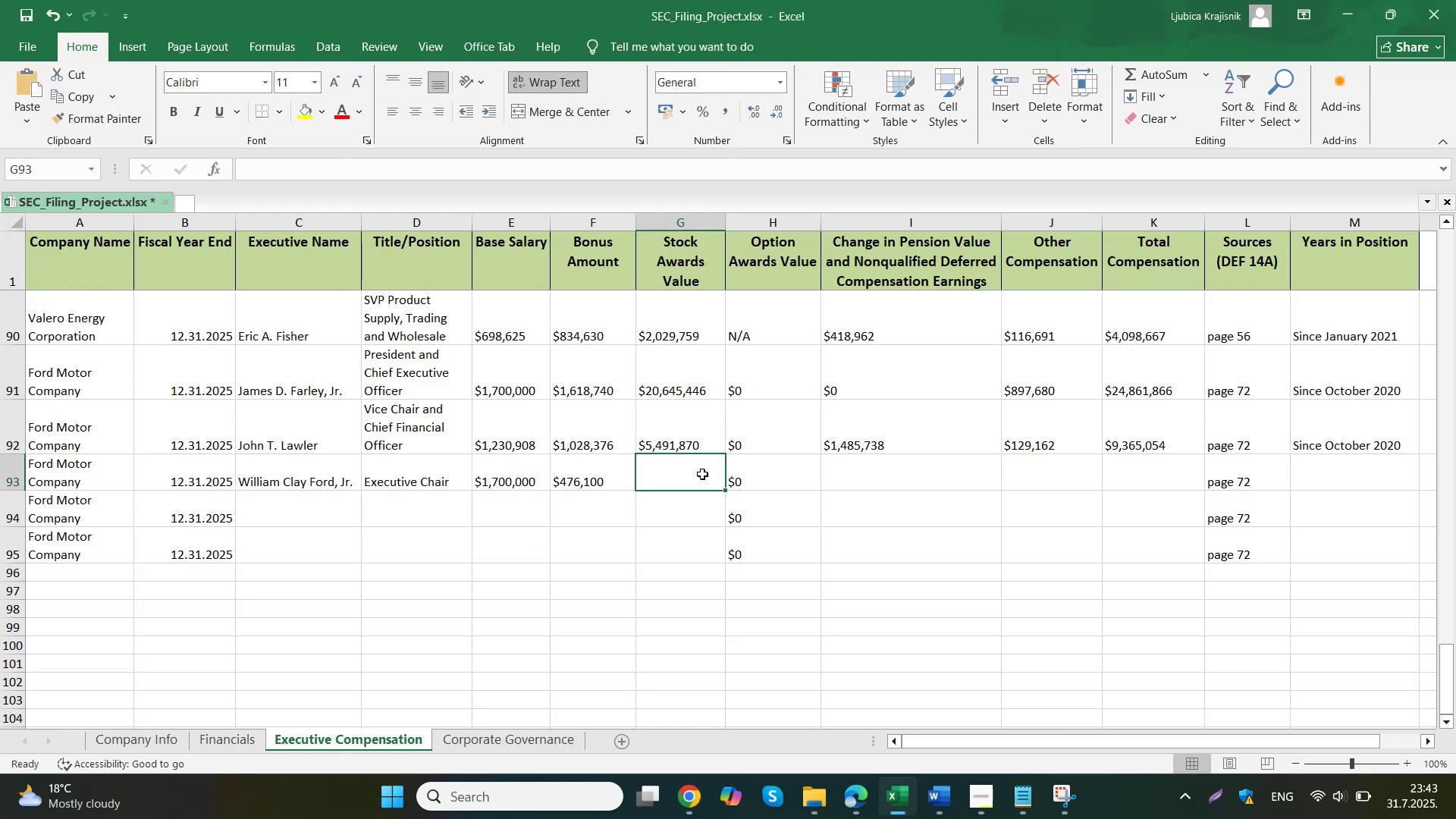 
left_click([897, 481])
 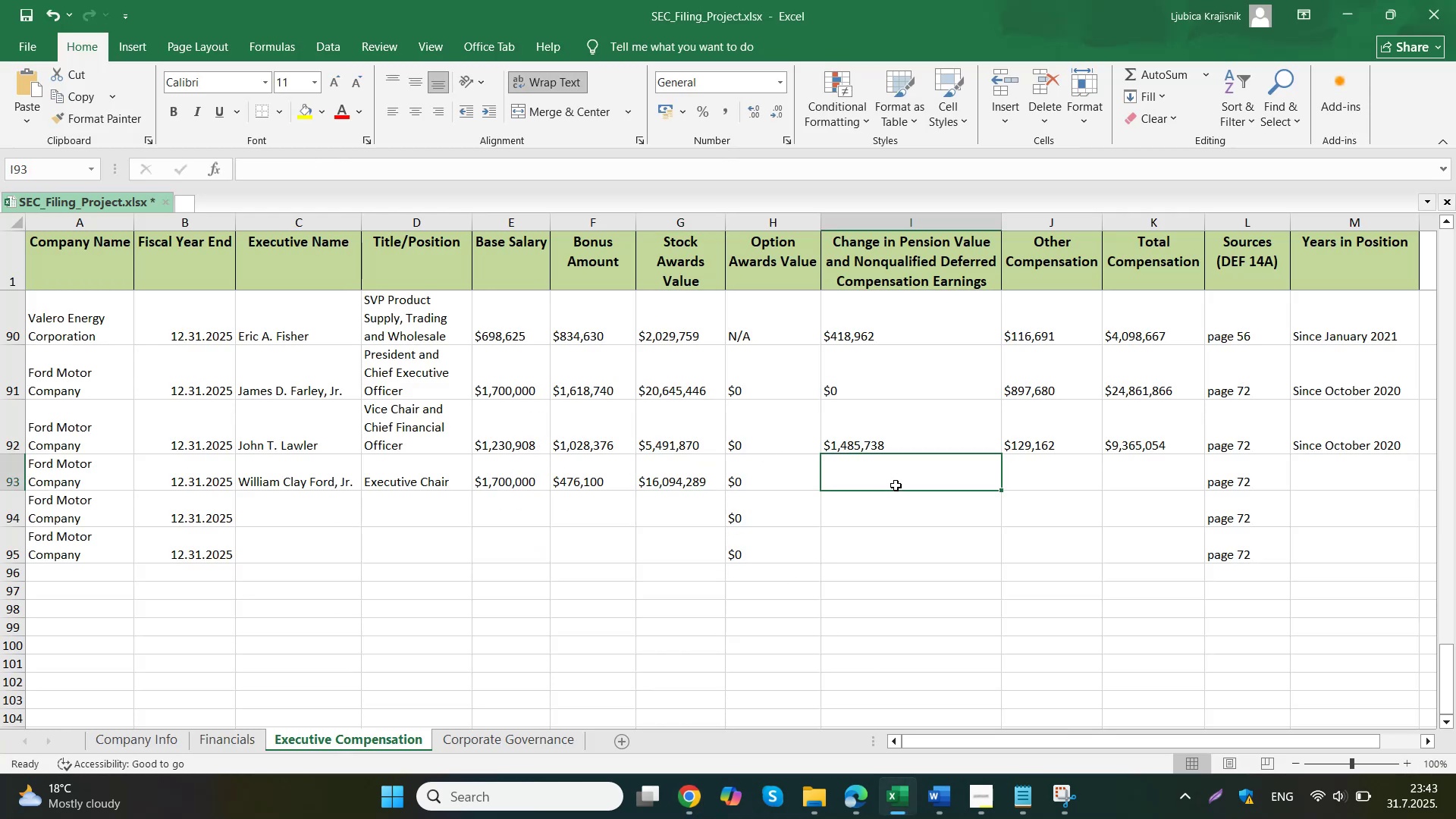 
left_click([643, 717])
 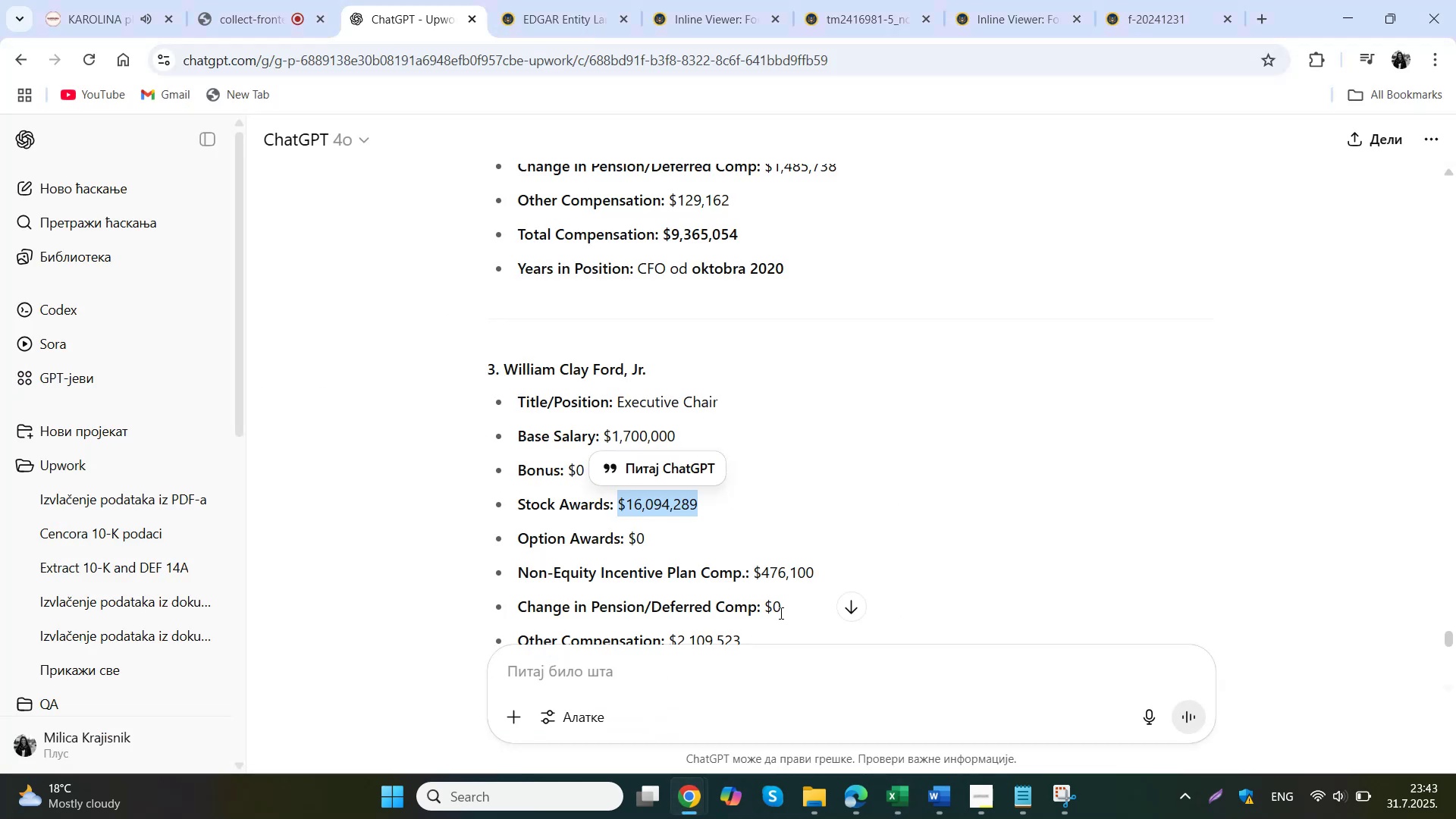 
scroll: coordinate [755, 595], scroll_direction: down, amount: 2.0
 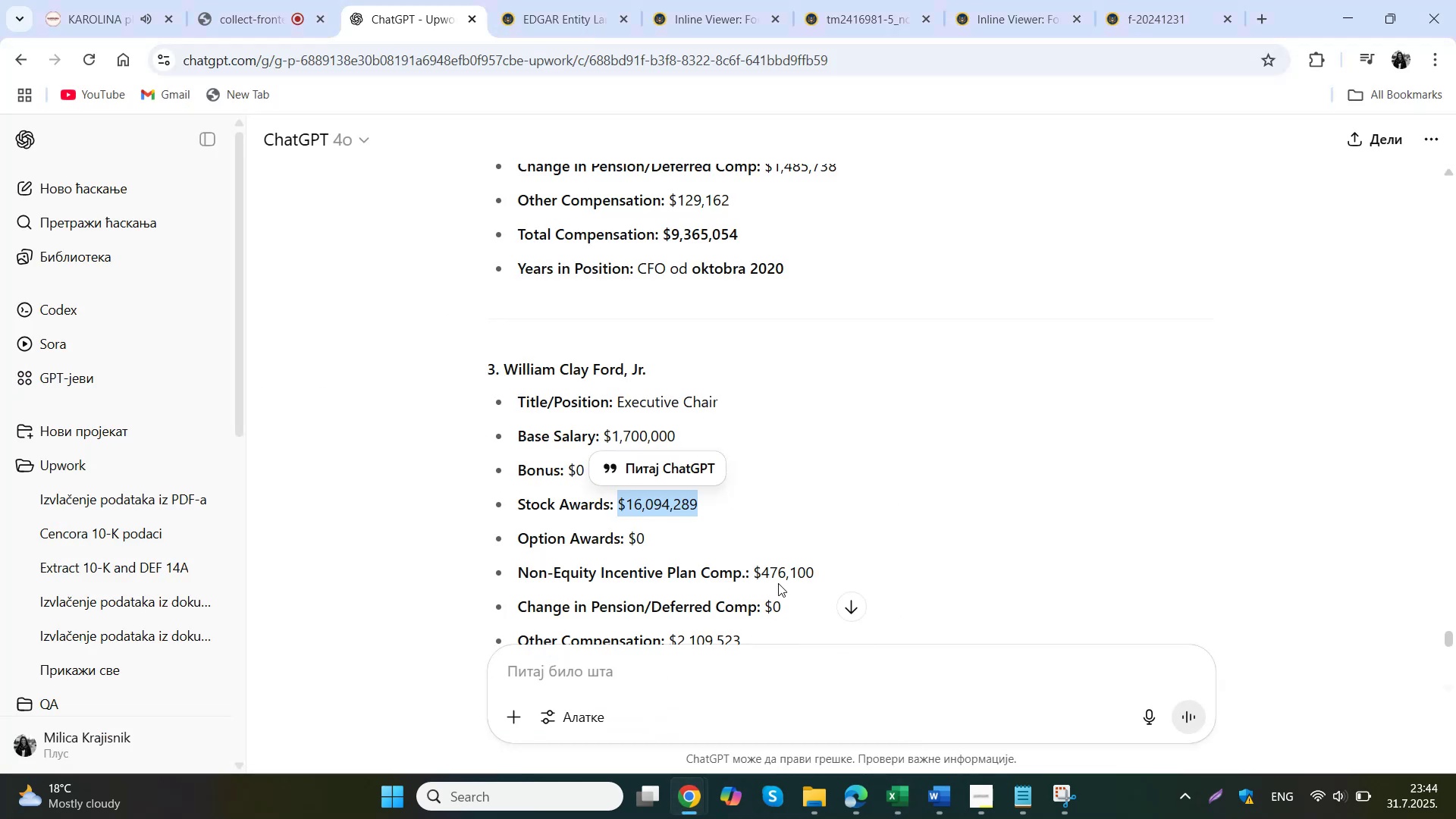 
left_click_drag(start_coordinate=[751, 544], to_coordinate=[670, 554])
 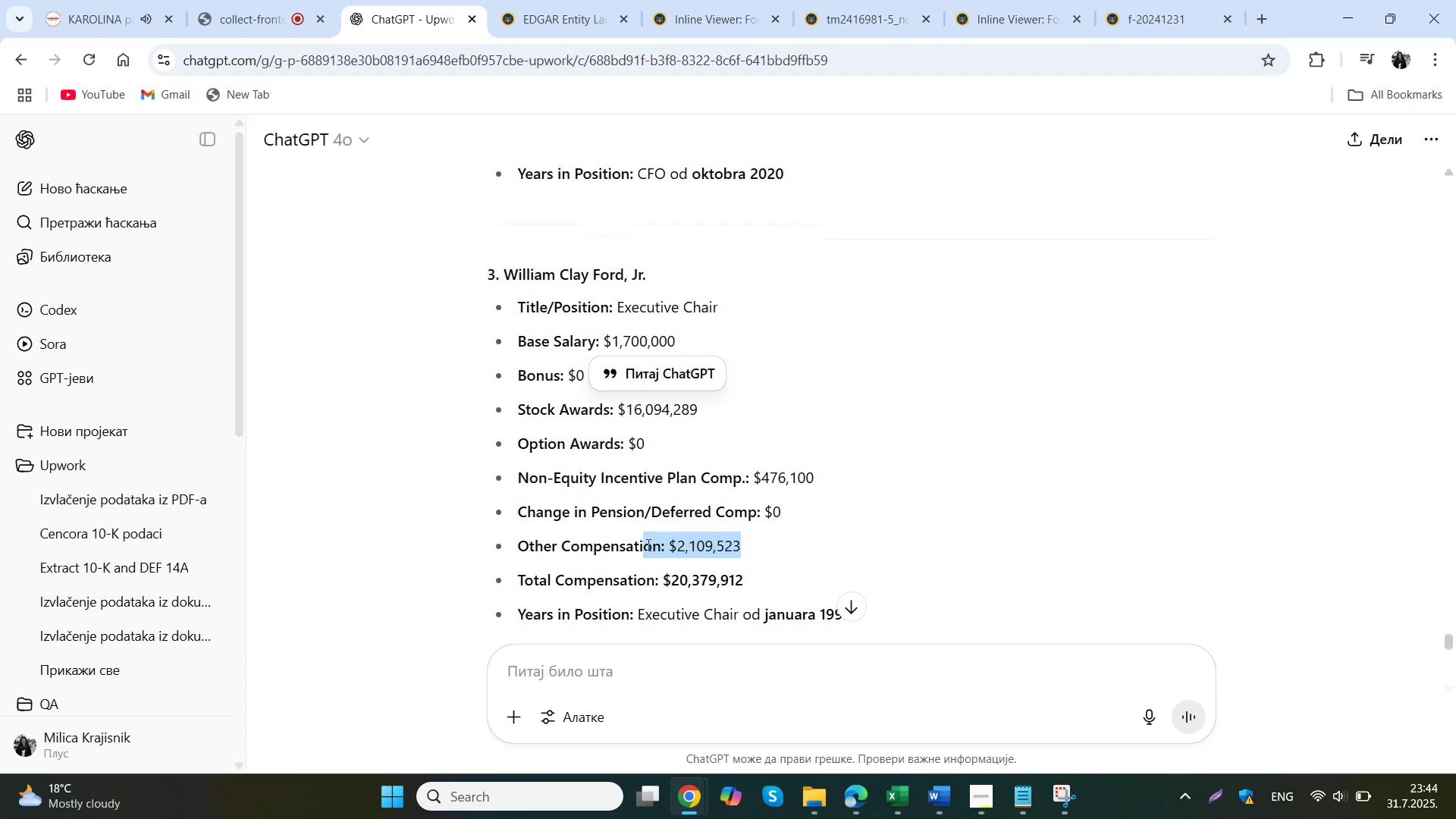 
key(Control+ControlLeft)
 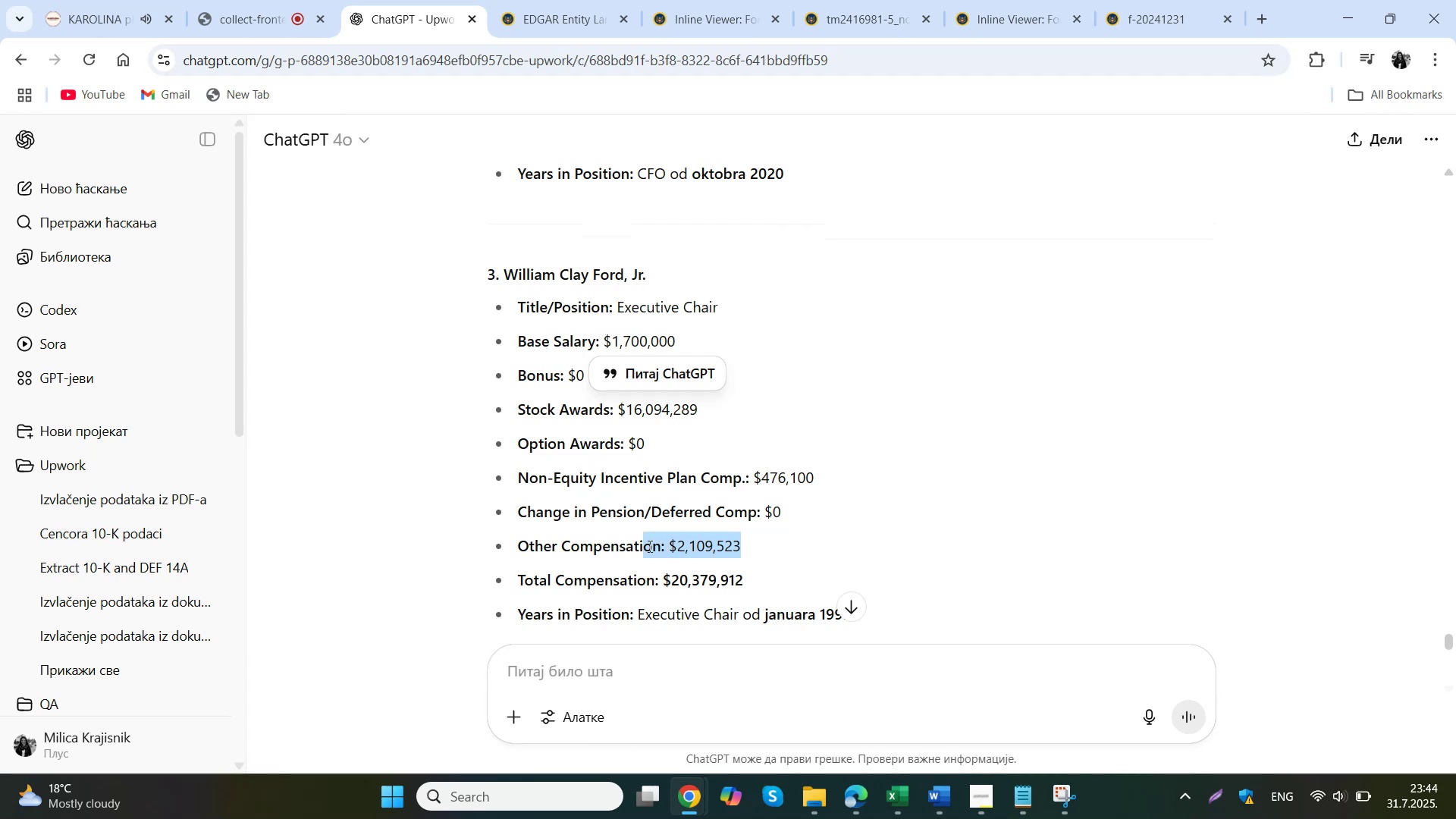 
key(Control+C)
 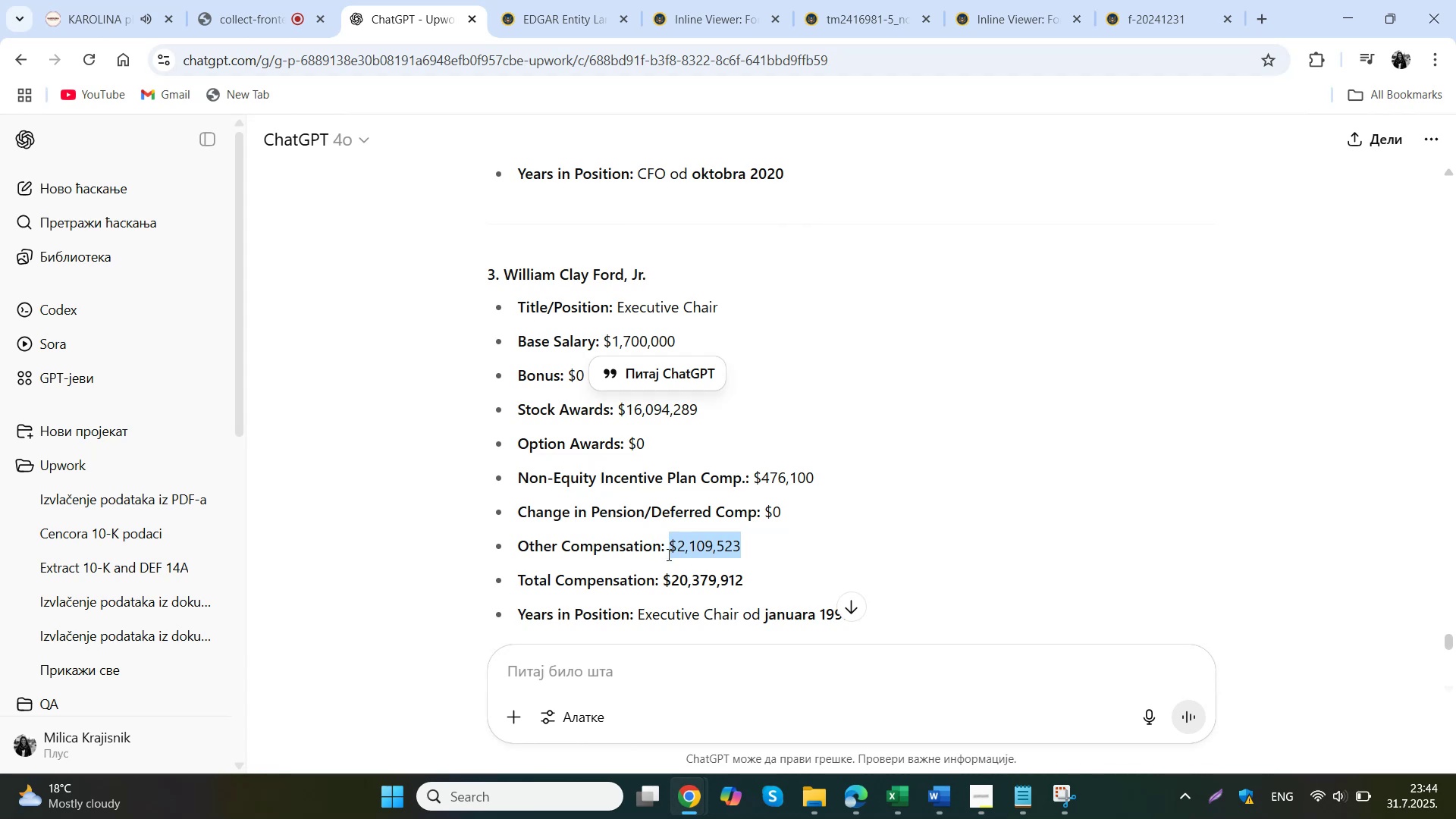 
left_click([906, 795])
 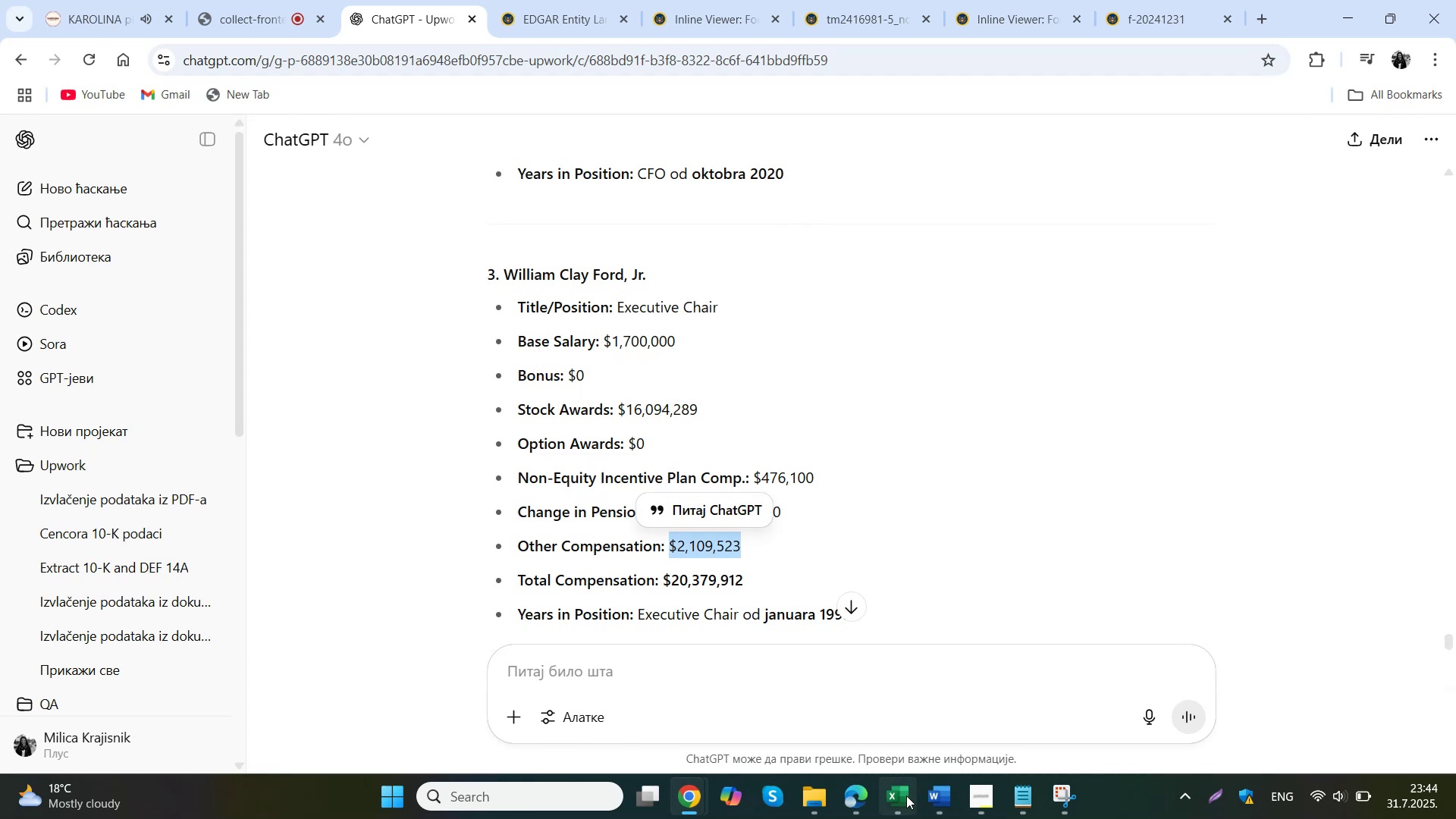 
type($0)
key(Tab)
 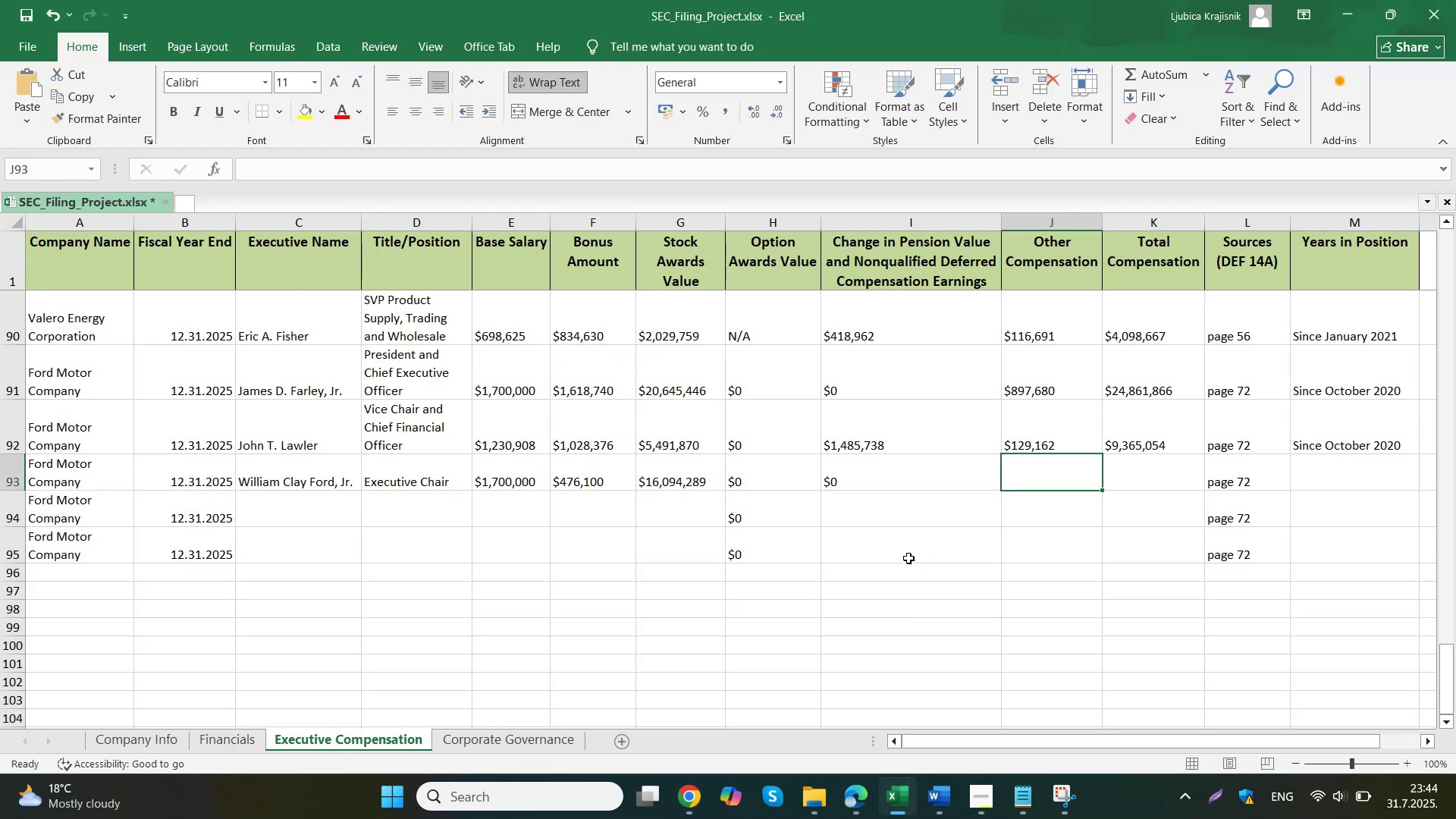 
double_click([1059, 472])
 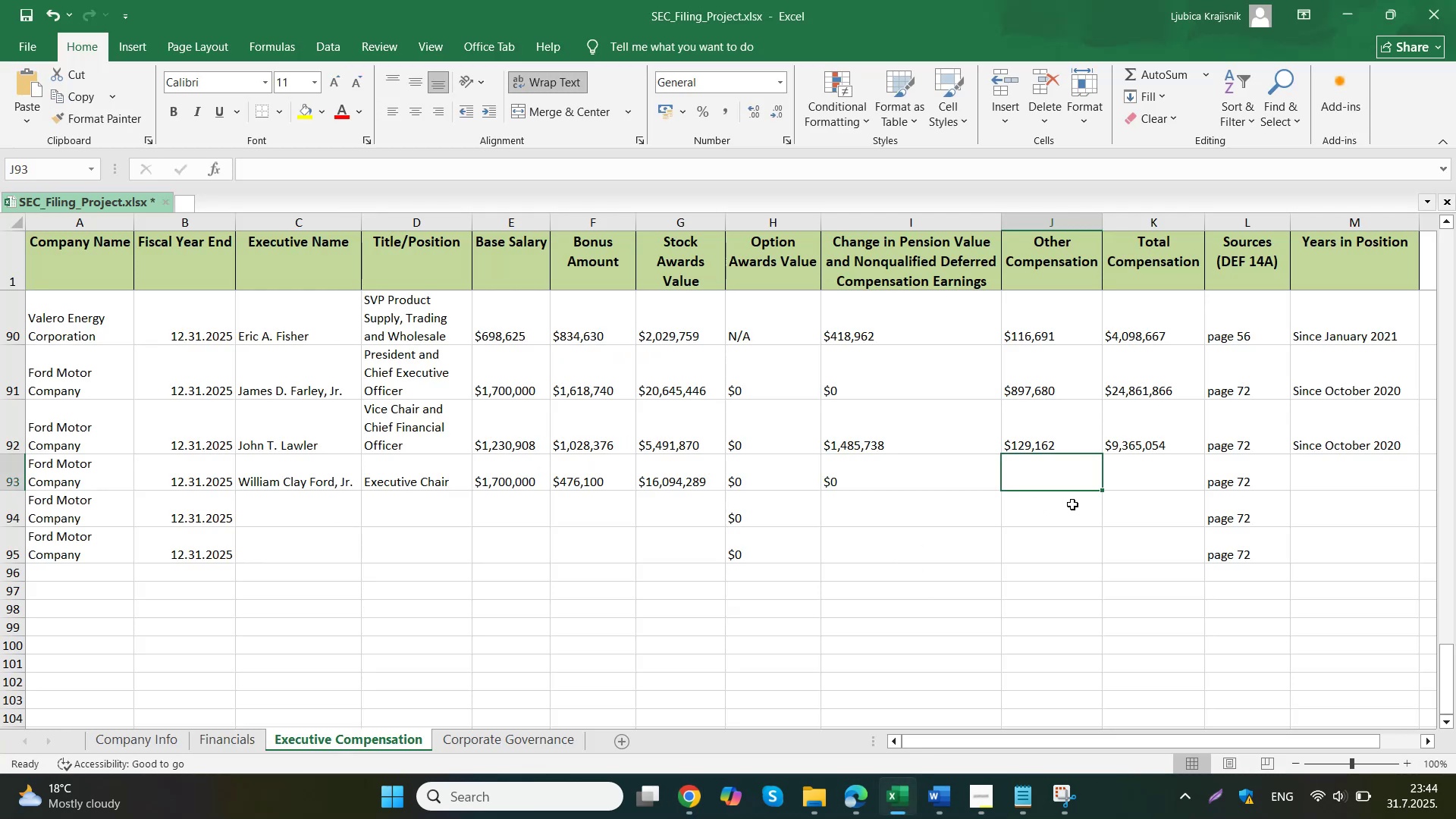 
key(Control+ControlLeft)
 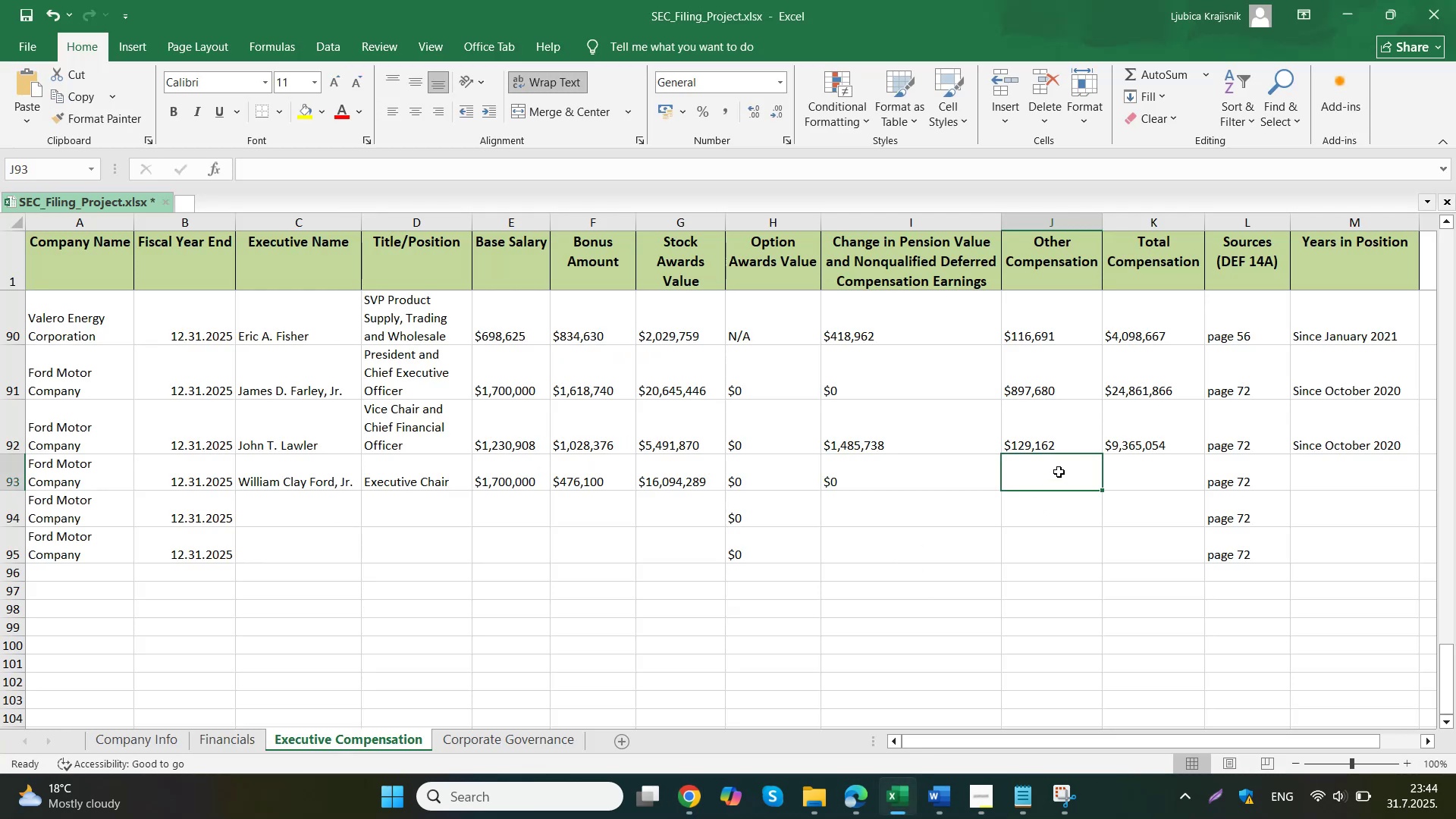 
key(Control+V)
 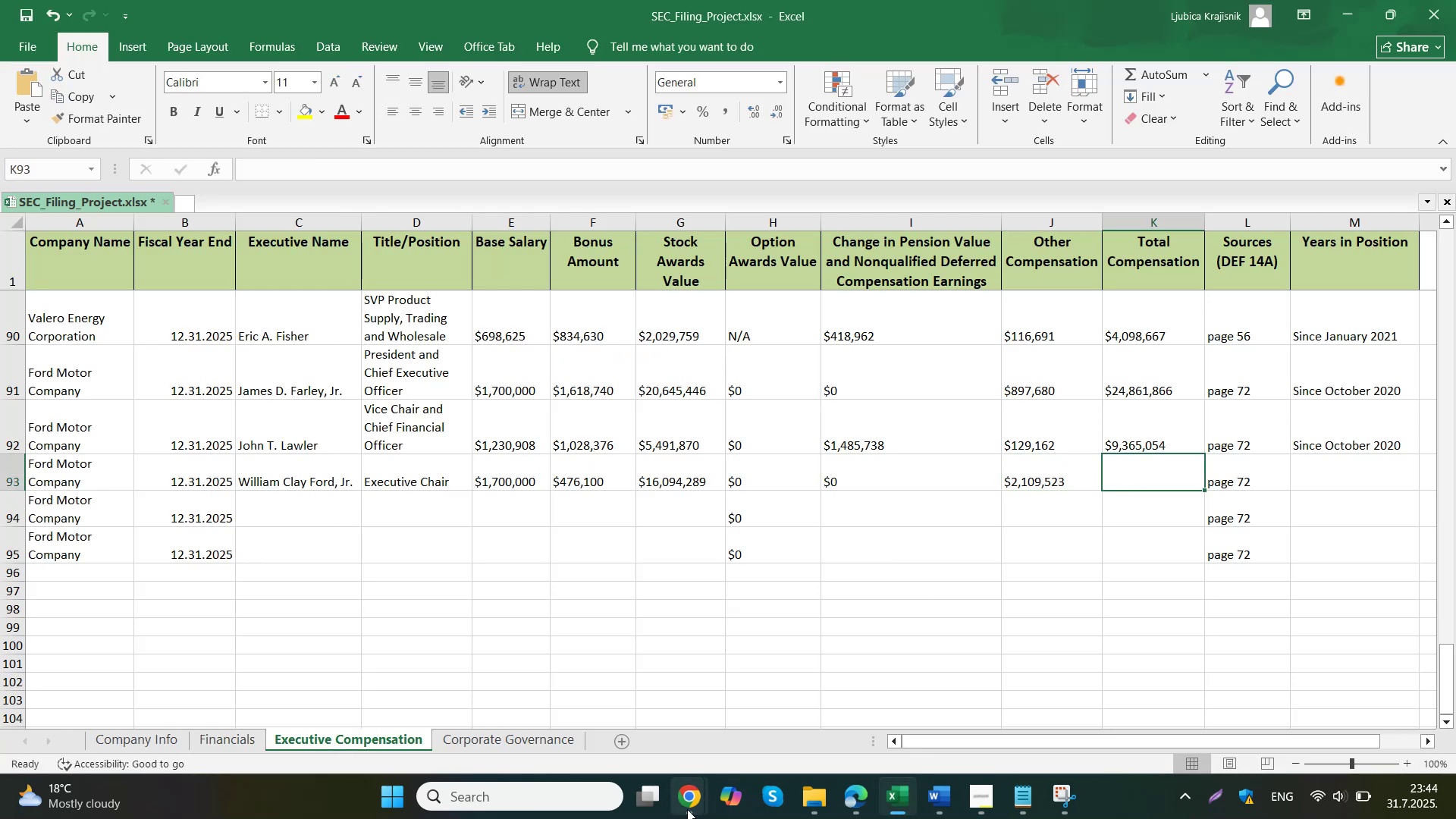 
scroll: coordinate [768, 573], scroll_direction: down, amount: 1.0
 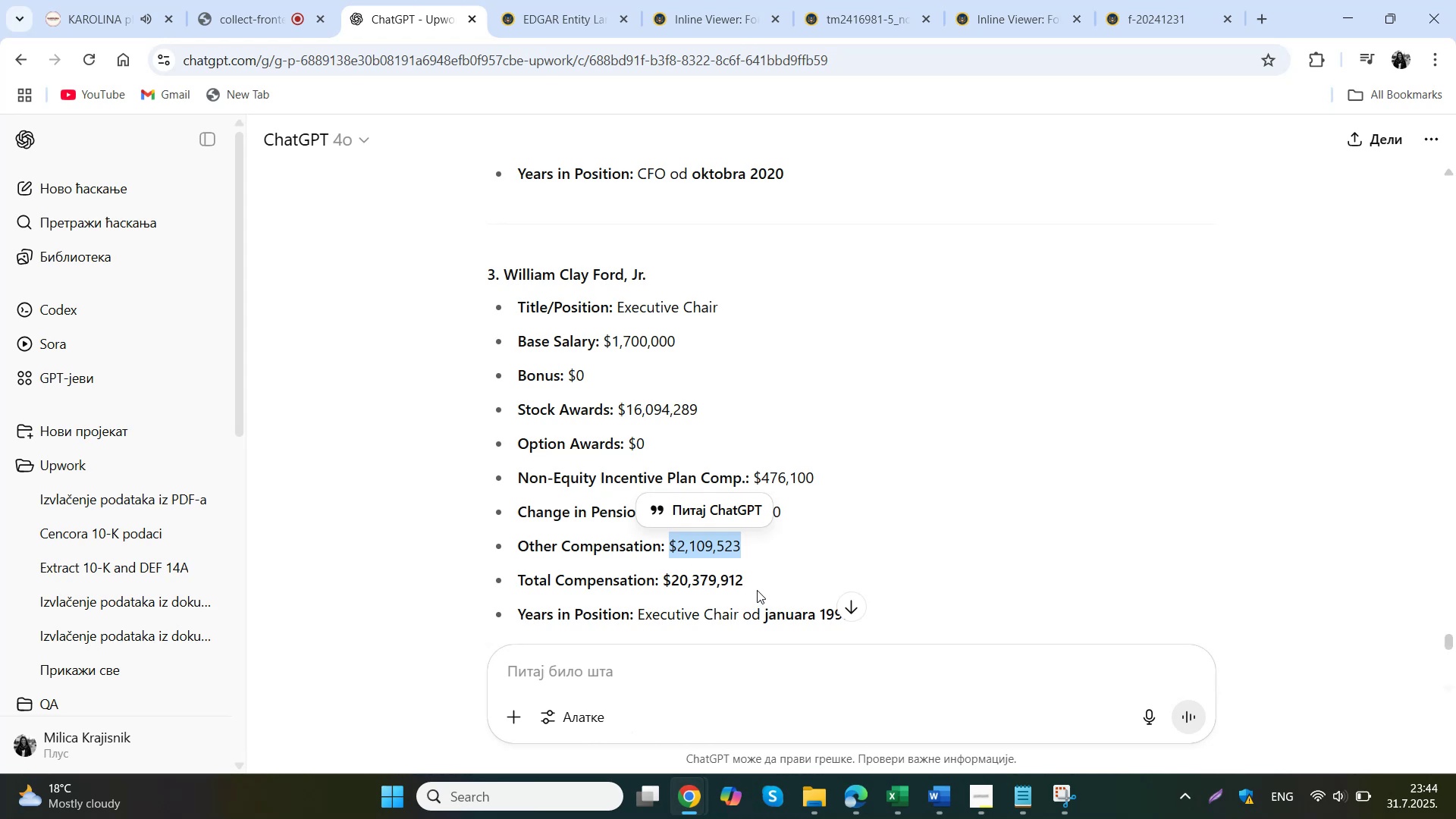 
left_click_drag(start_coordinate=[755, 485], to_coordinate=[663, 488])
 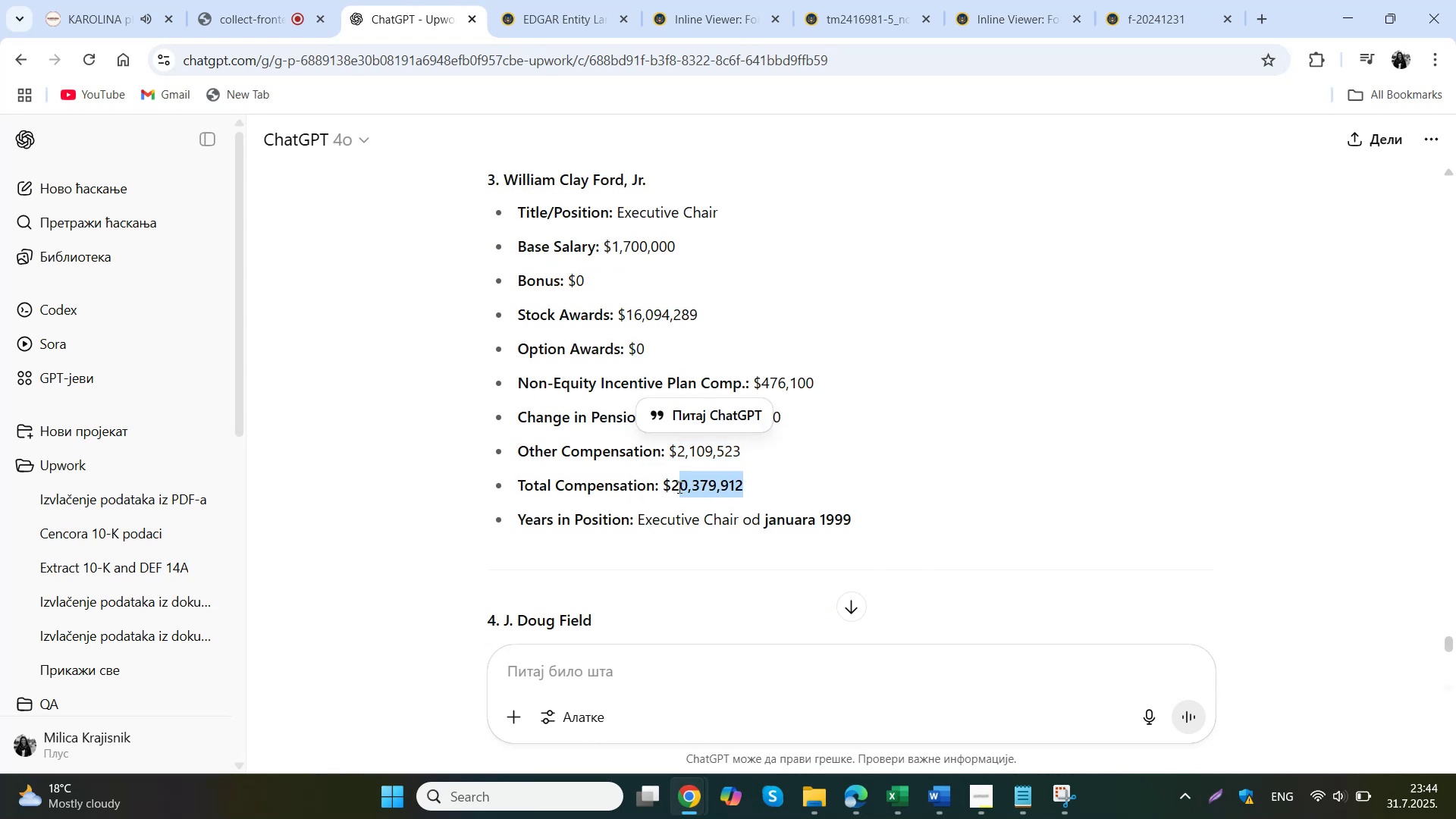 
key(Control+ControlLeft)
 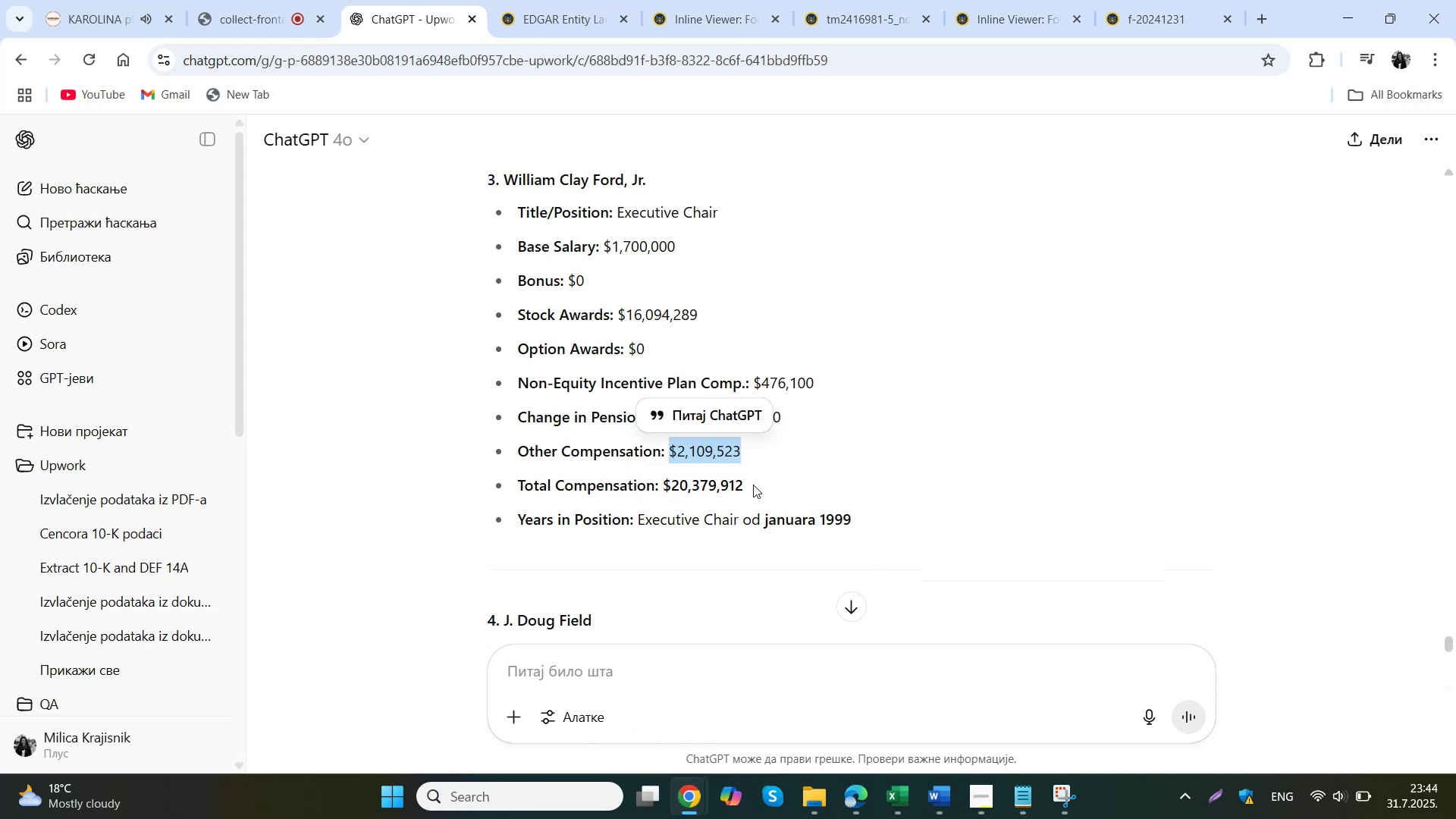 
key(Control+C)
 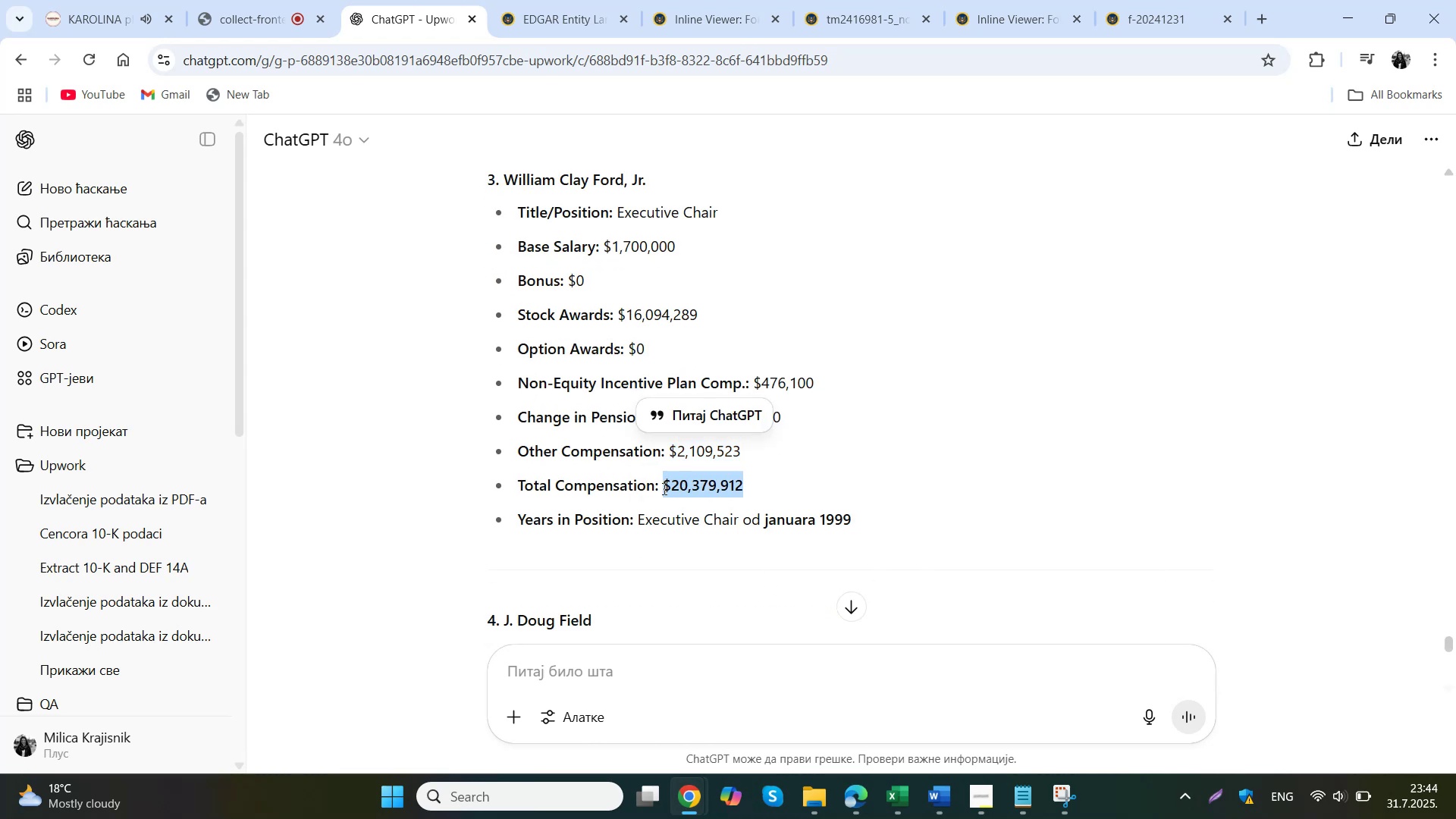 
left_click([886, 801])
 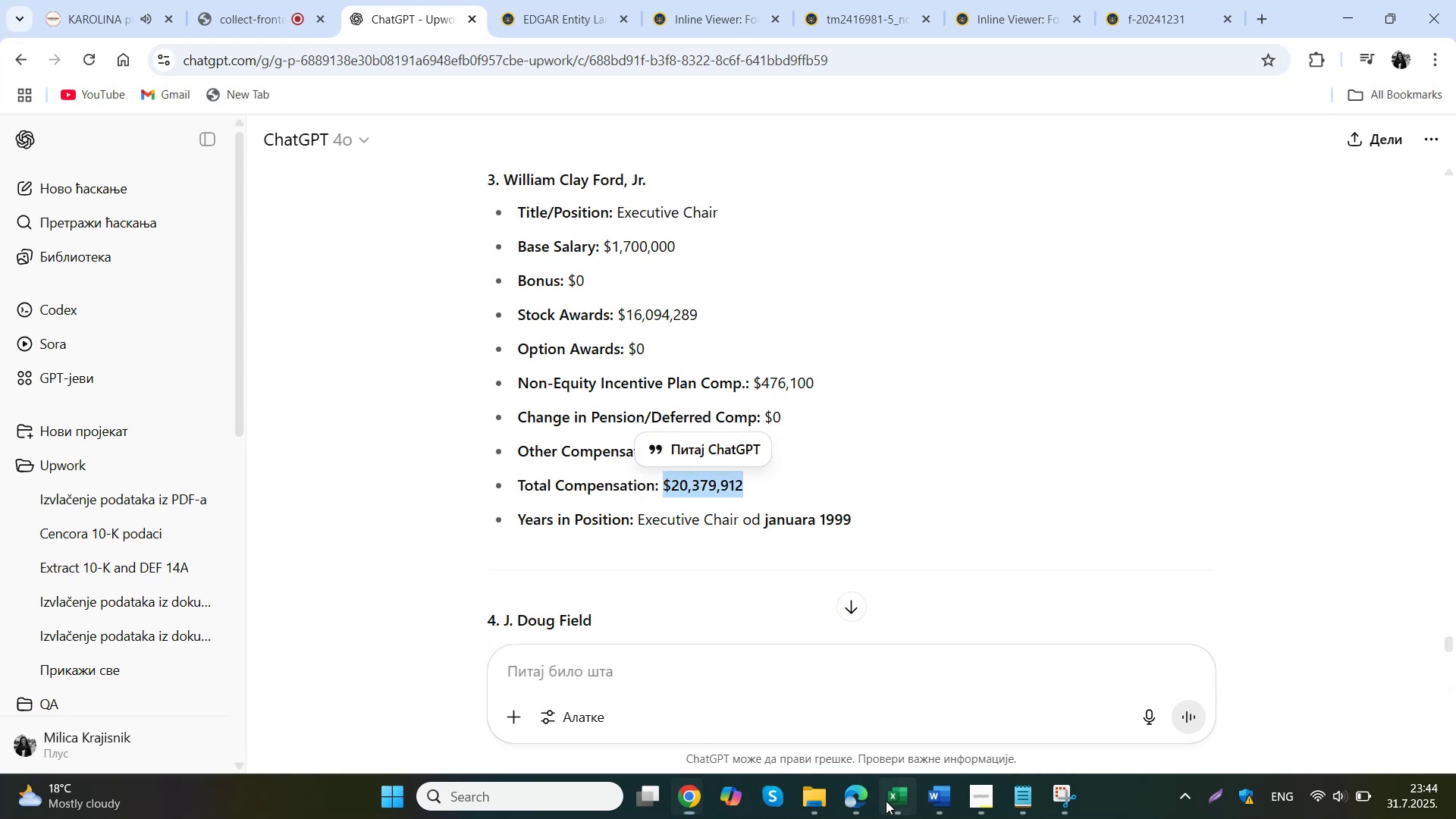 
double_click([1163, 477])
 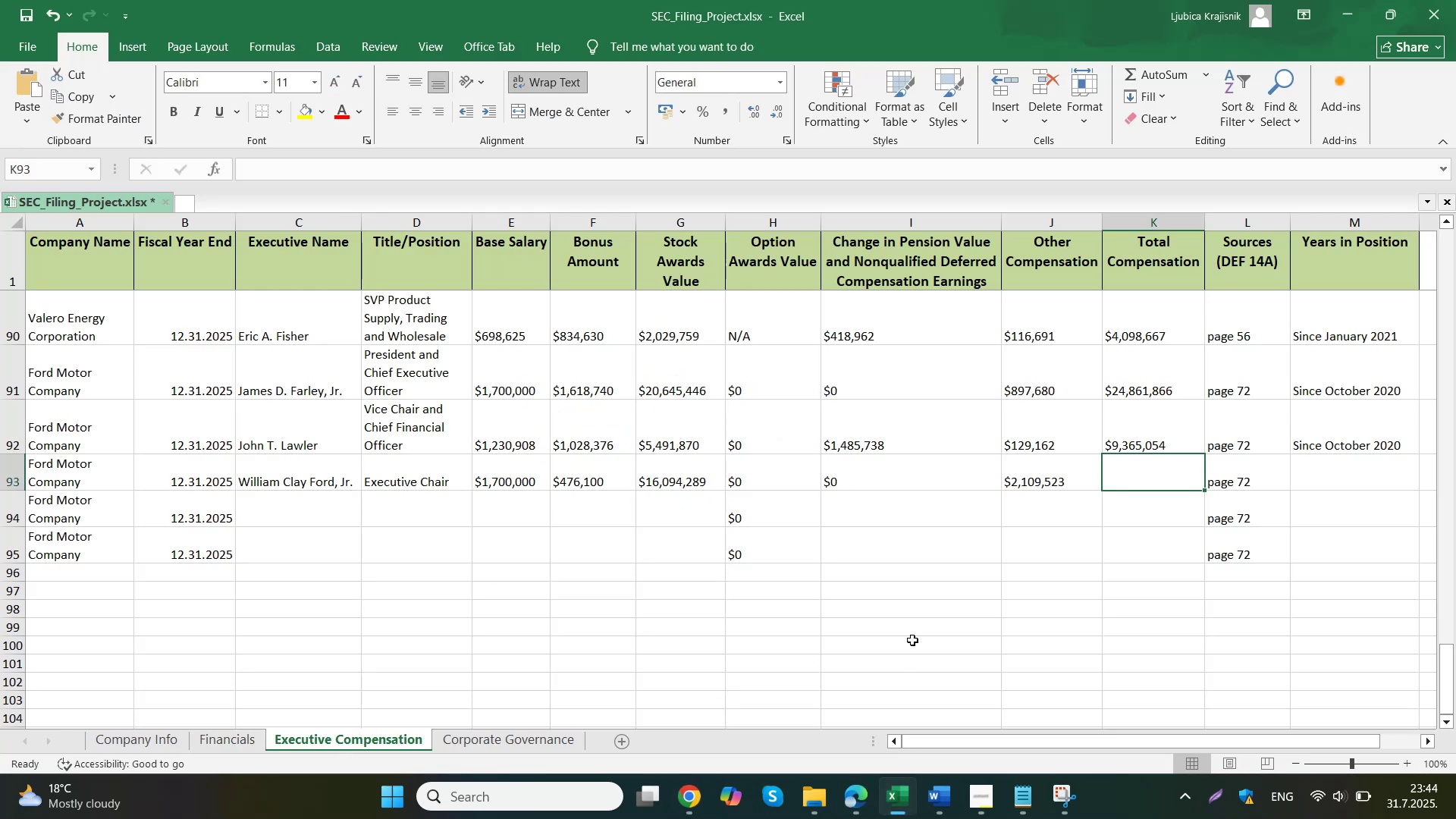 
key(Control+ControlLeft)
 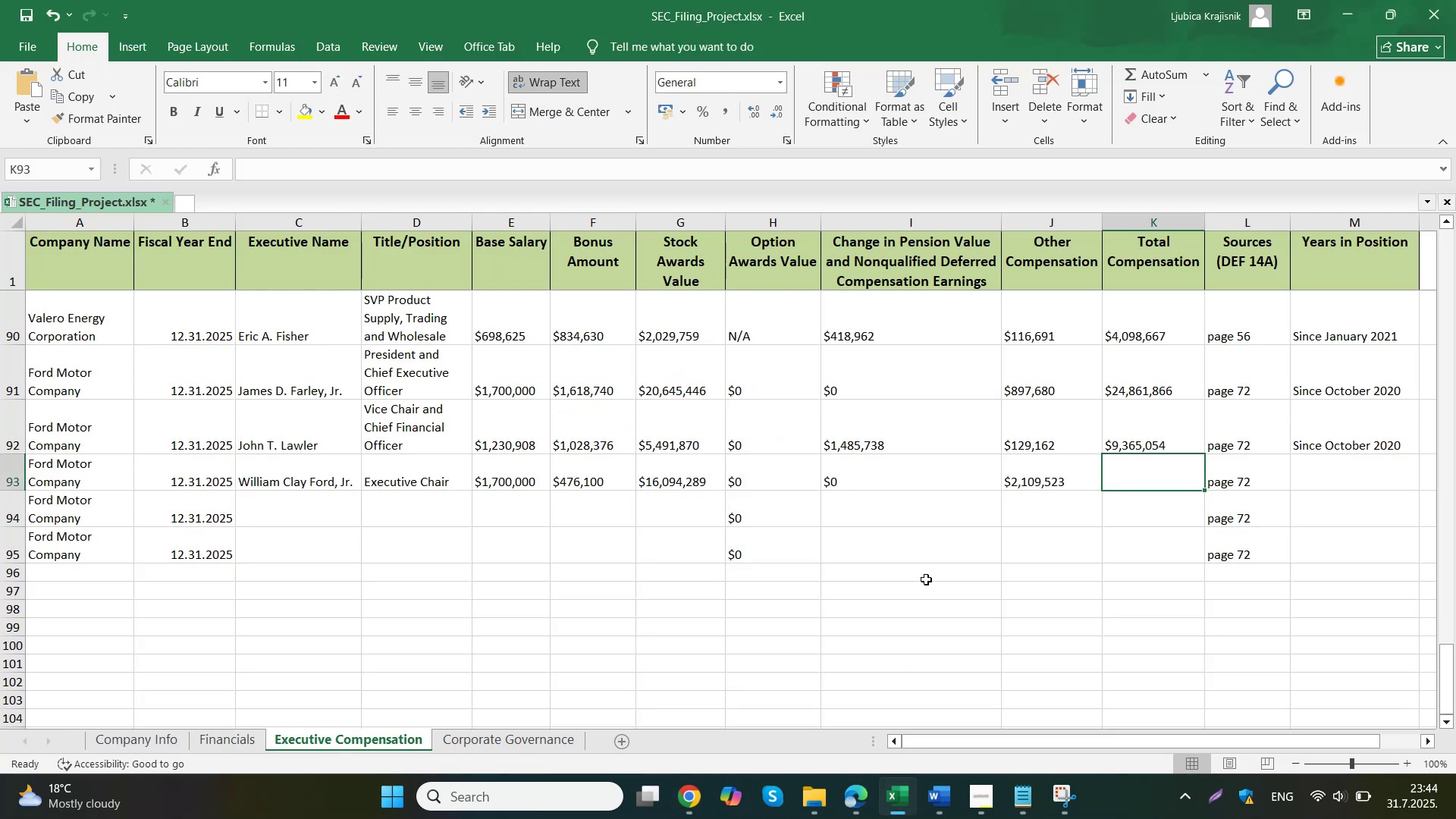 
key(Control+V)
 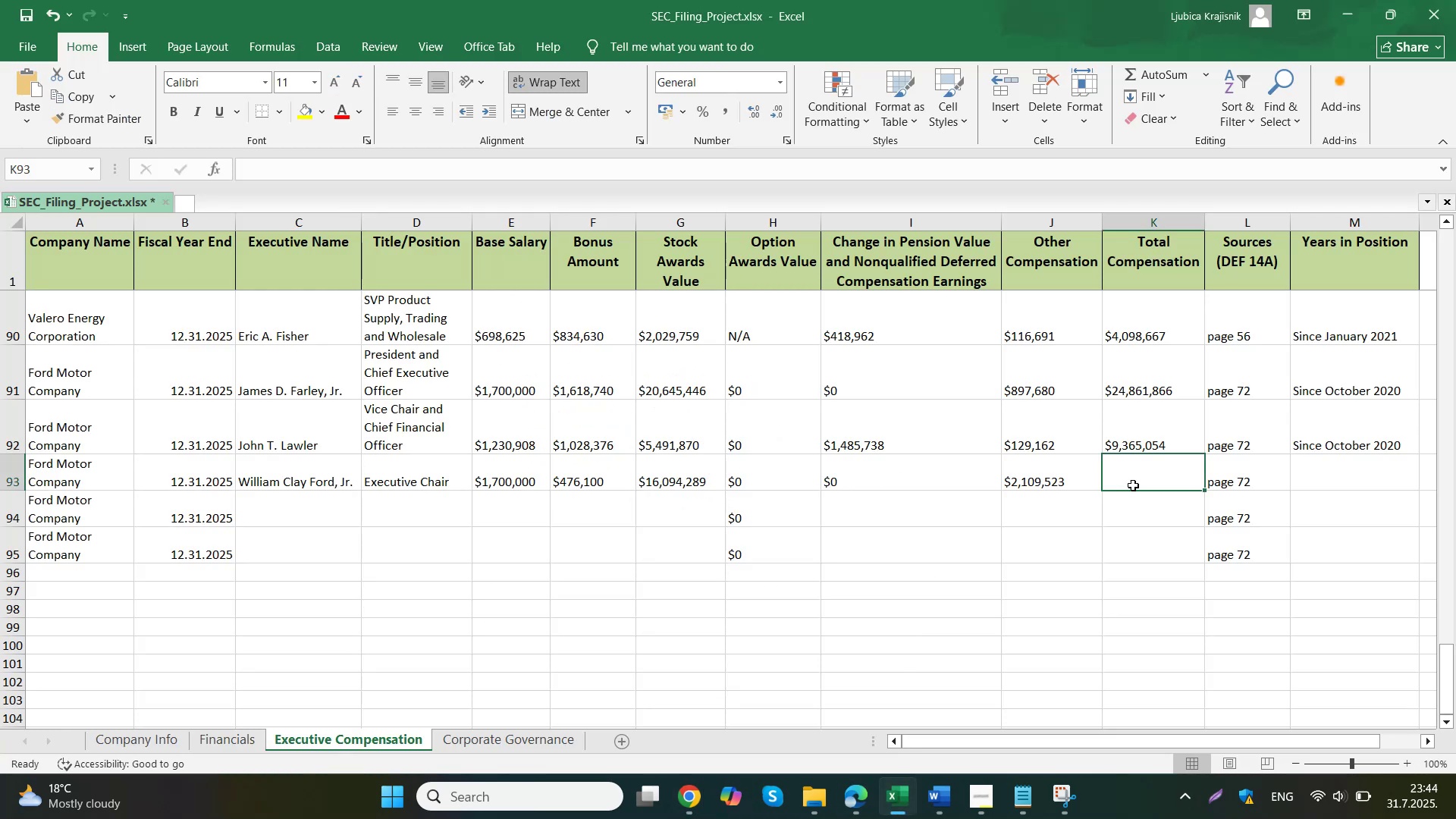 
left_click([1325, 473])
 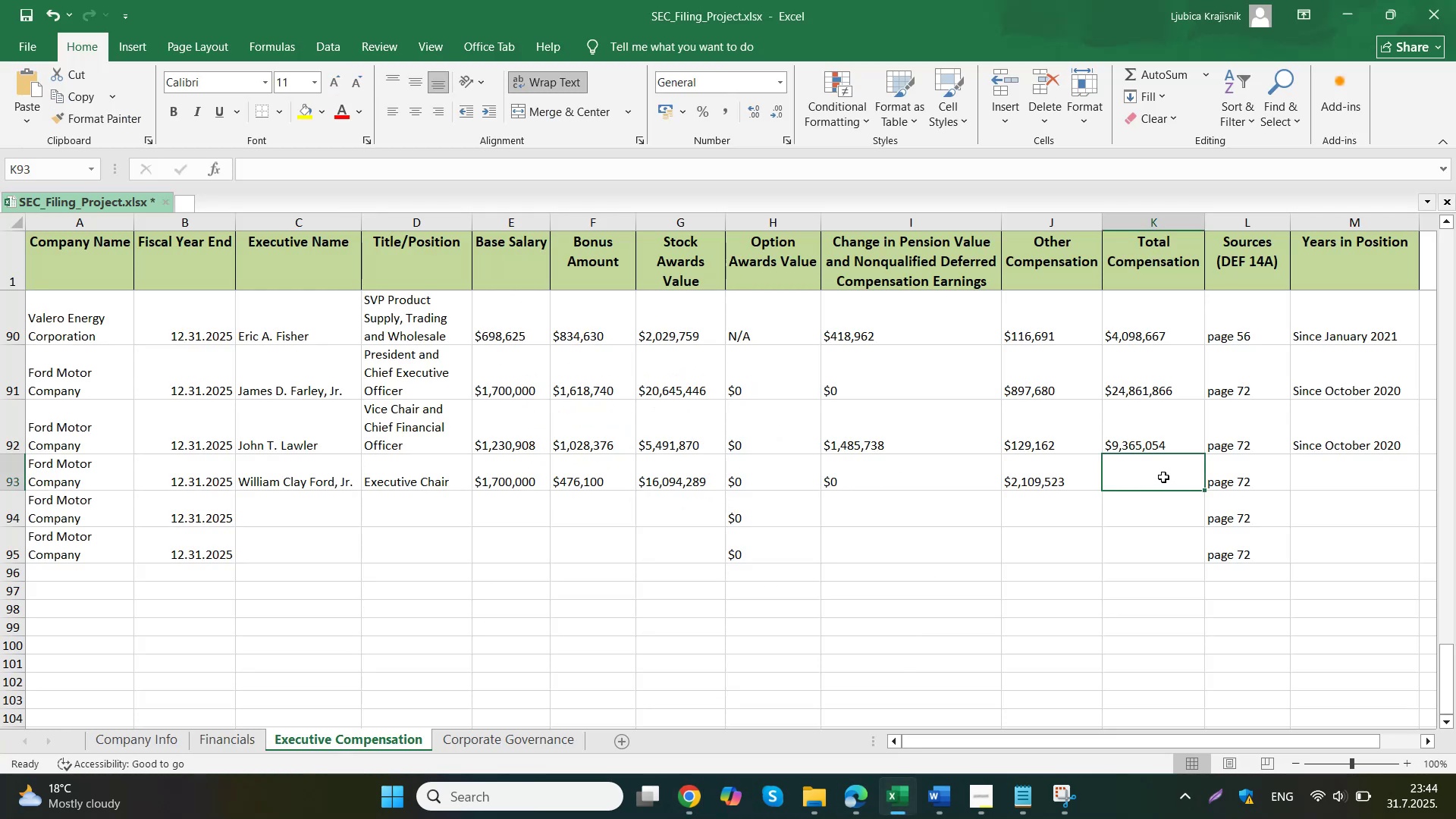 
type(Since January 1999)
 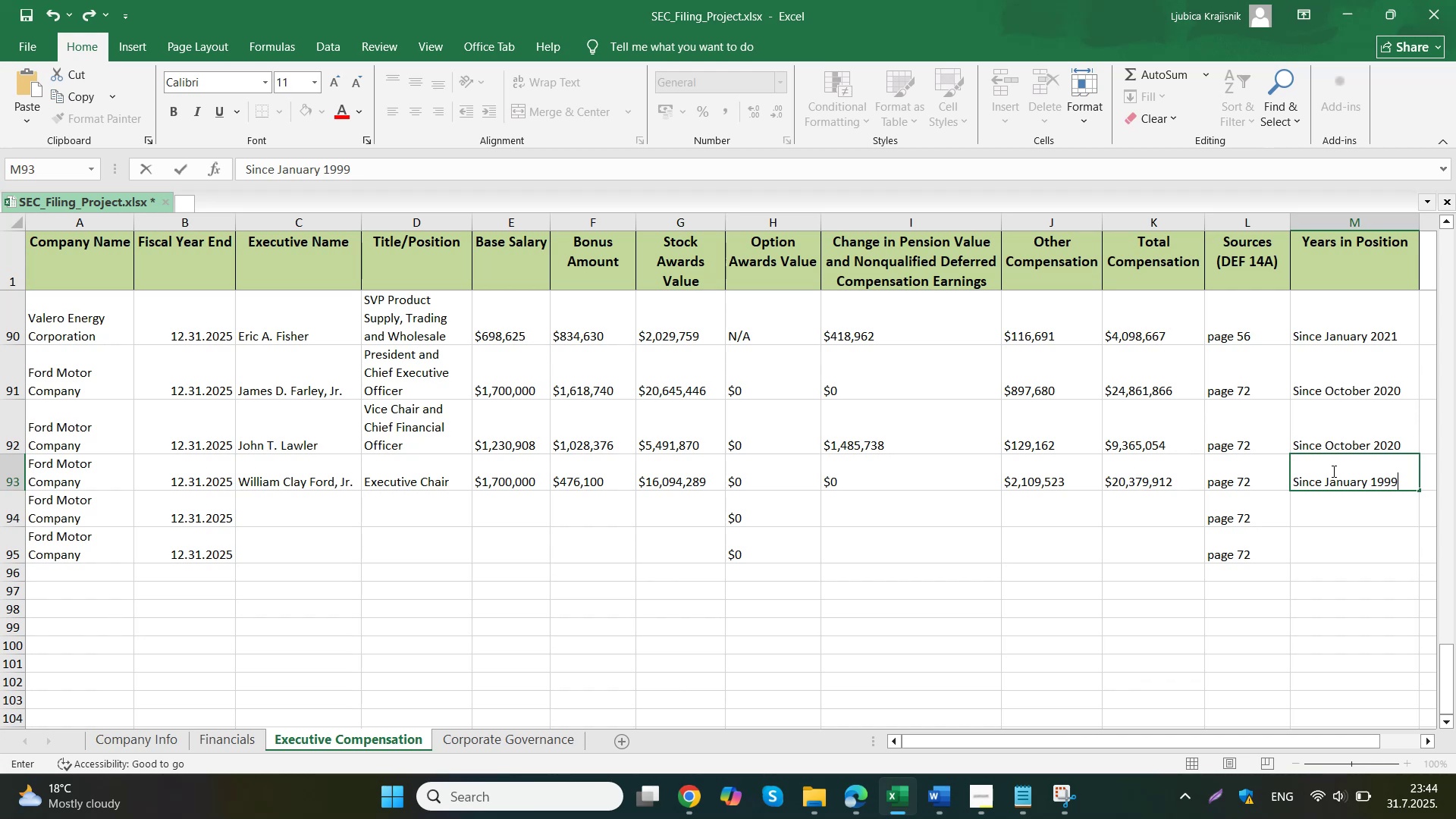 
left_click([328, 504])
 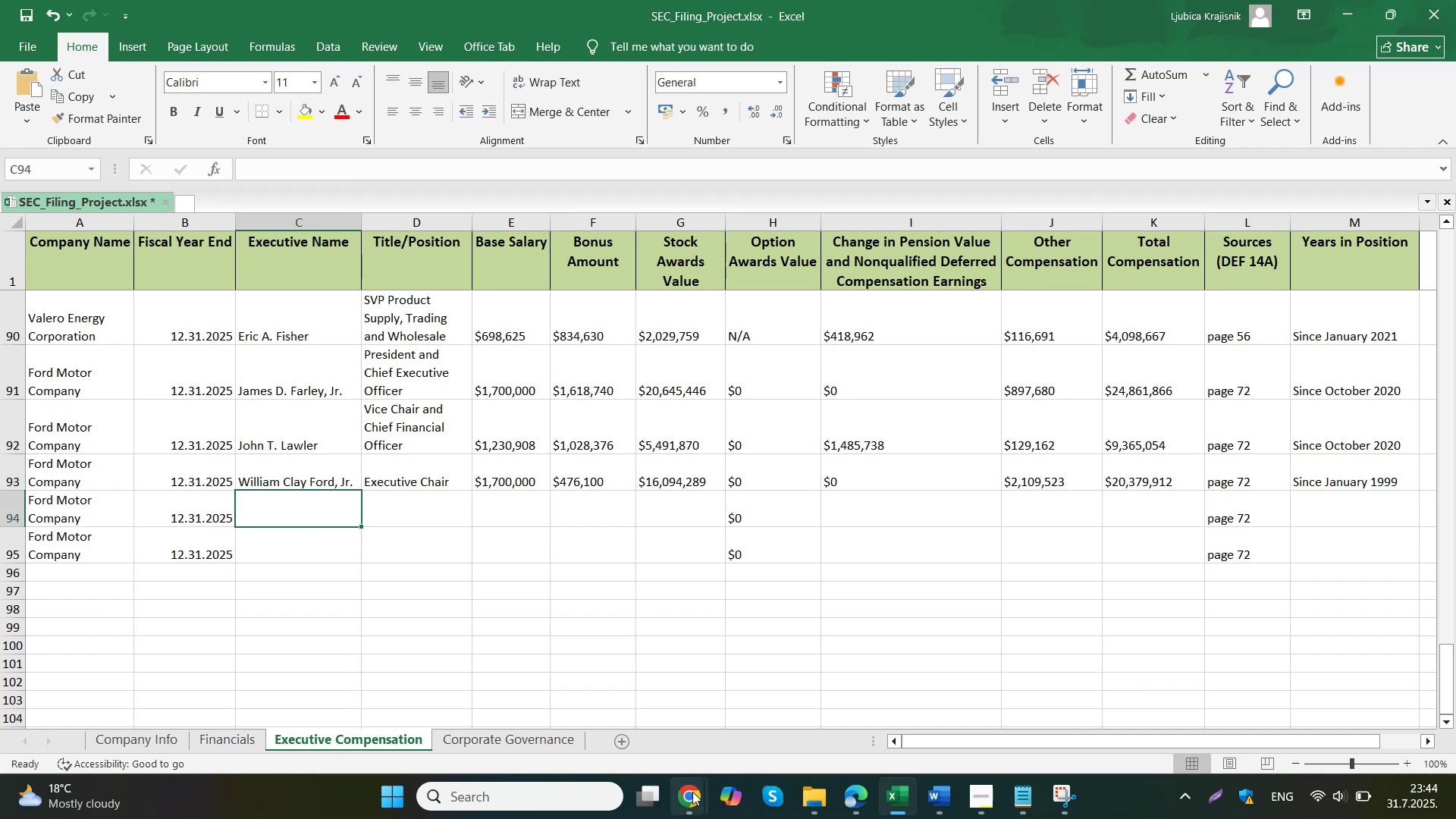 
left_click([653, 711])
 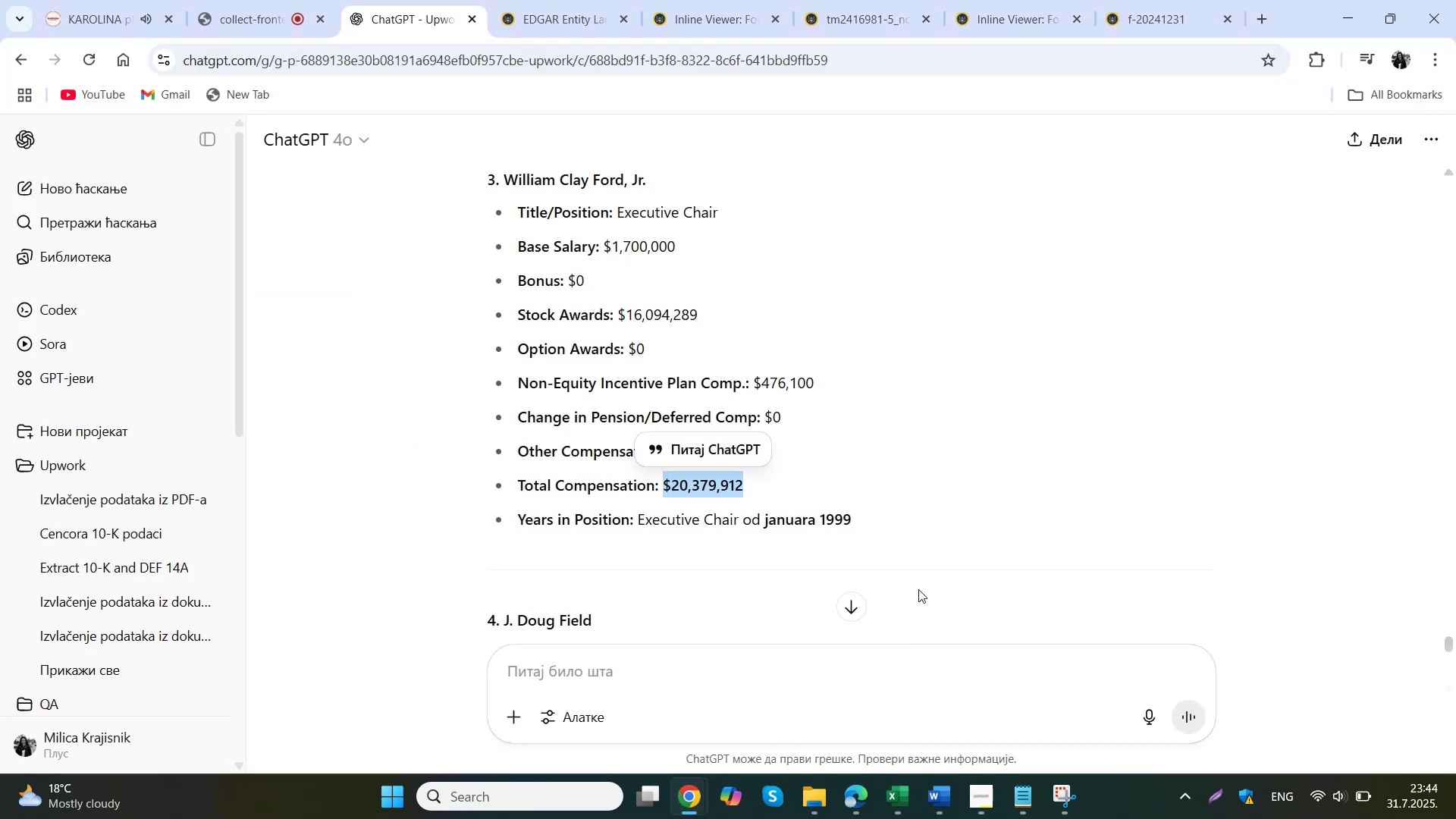 
scroll: coordinate [870, 457], scroll_direction: down, amount: 1.0
 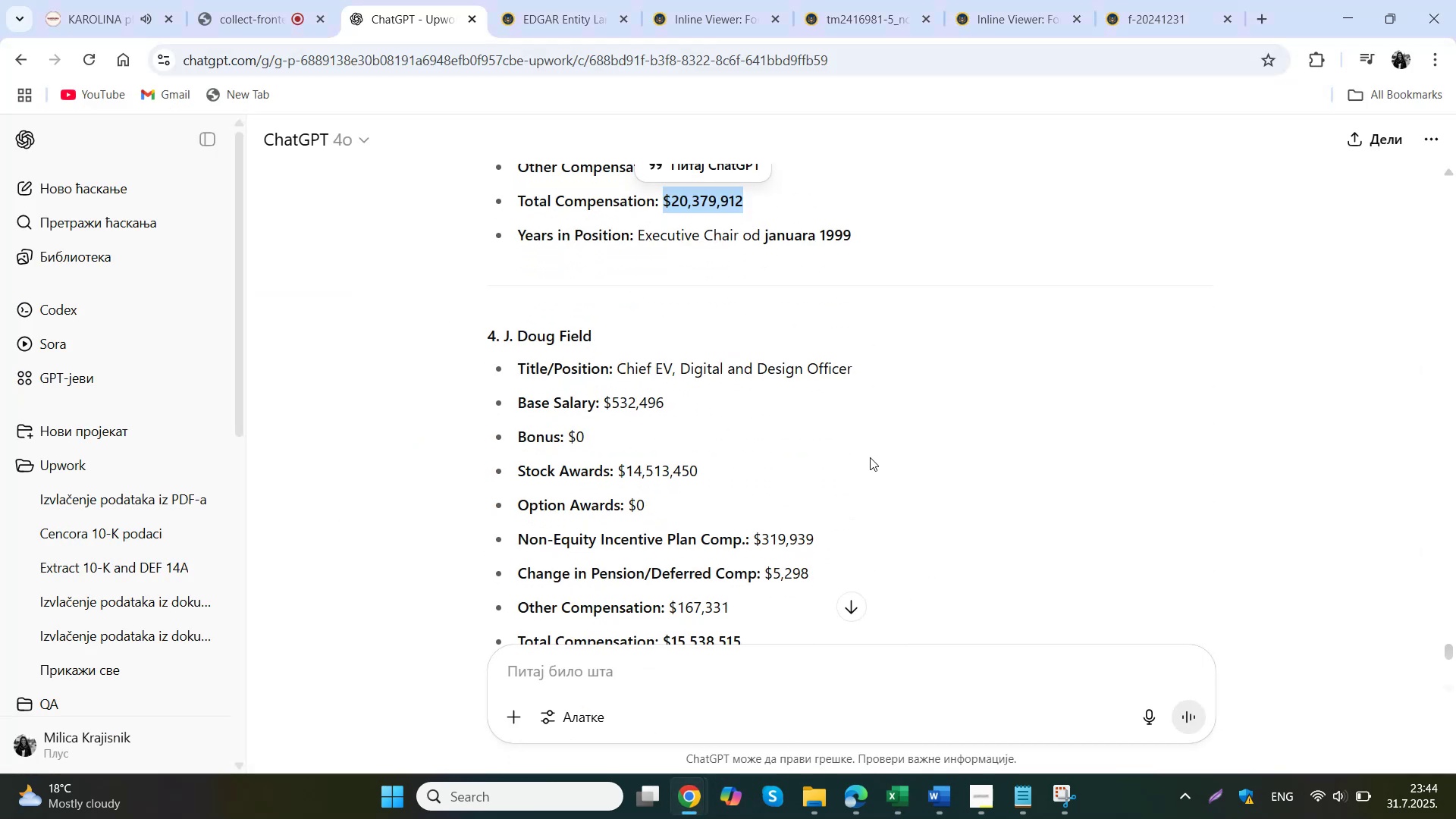 
left_click_drag(start_coordinate=[657, 342], to_coordinate=[501, 341])
 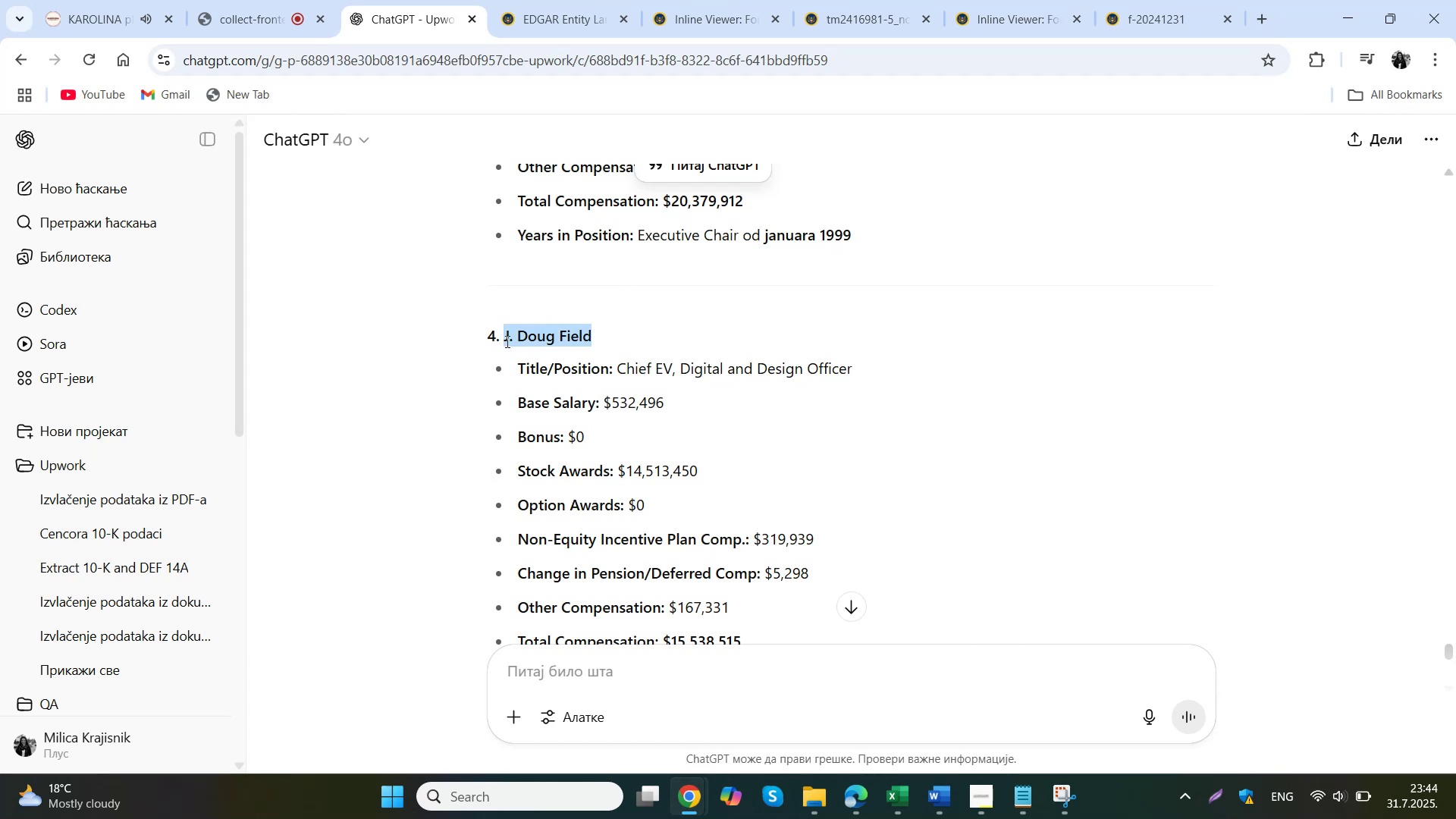 
key(Control+ControlLeft)
 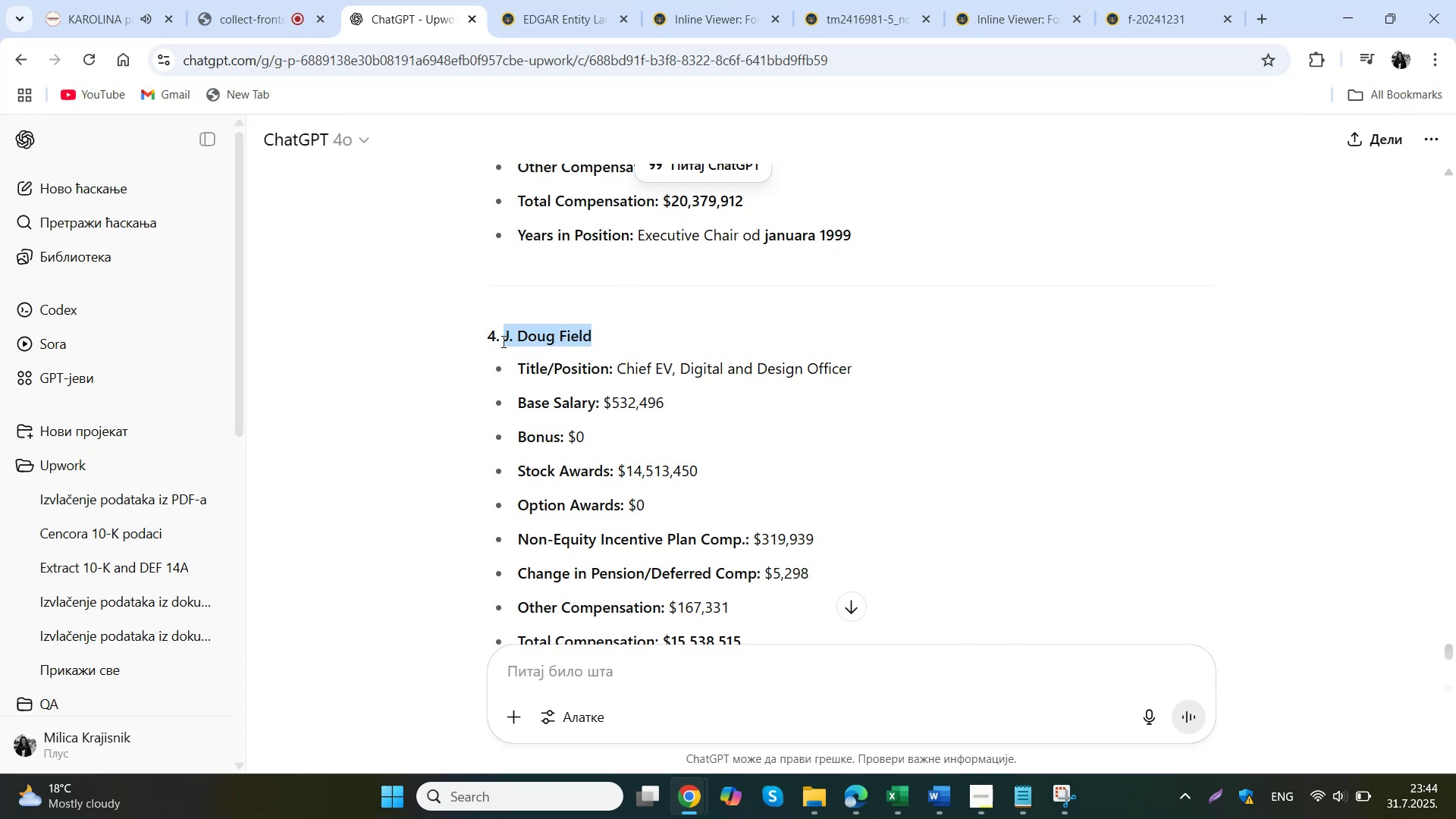 
key(Control+C)
 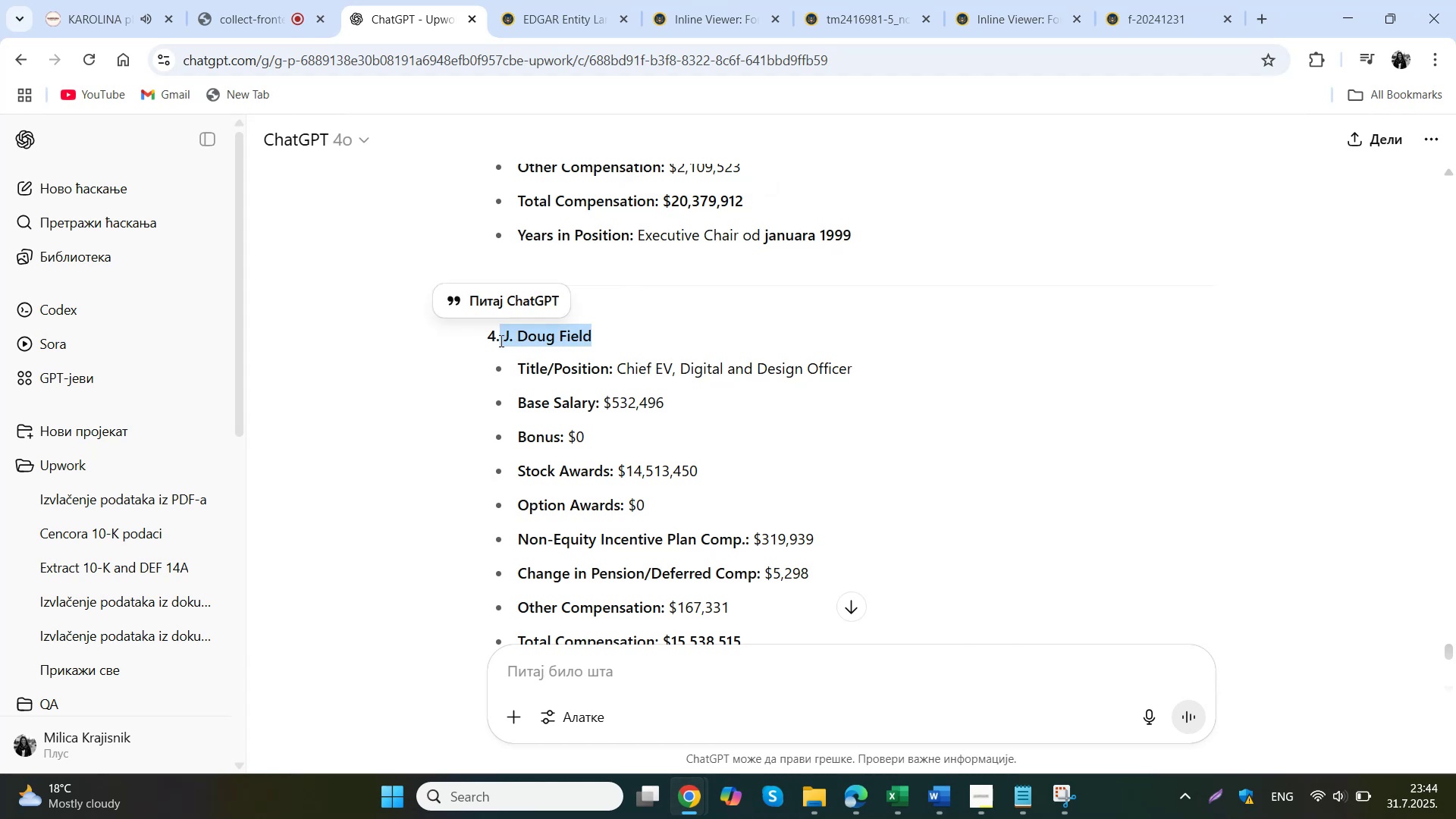 
left_click([905, 803])
 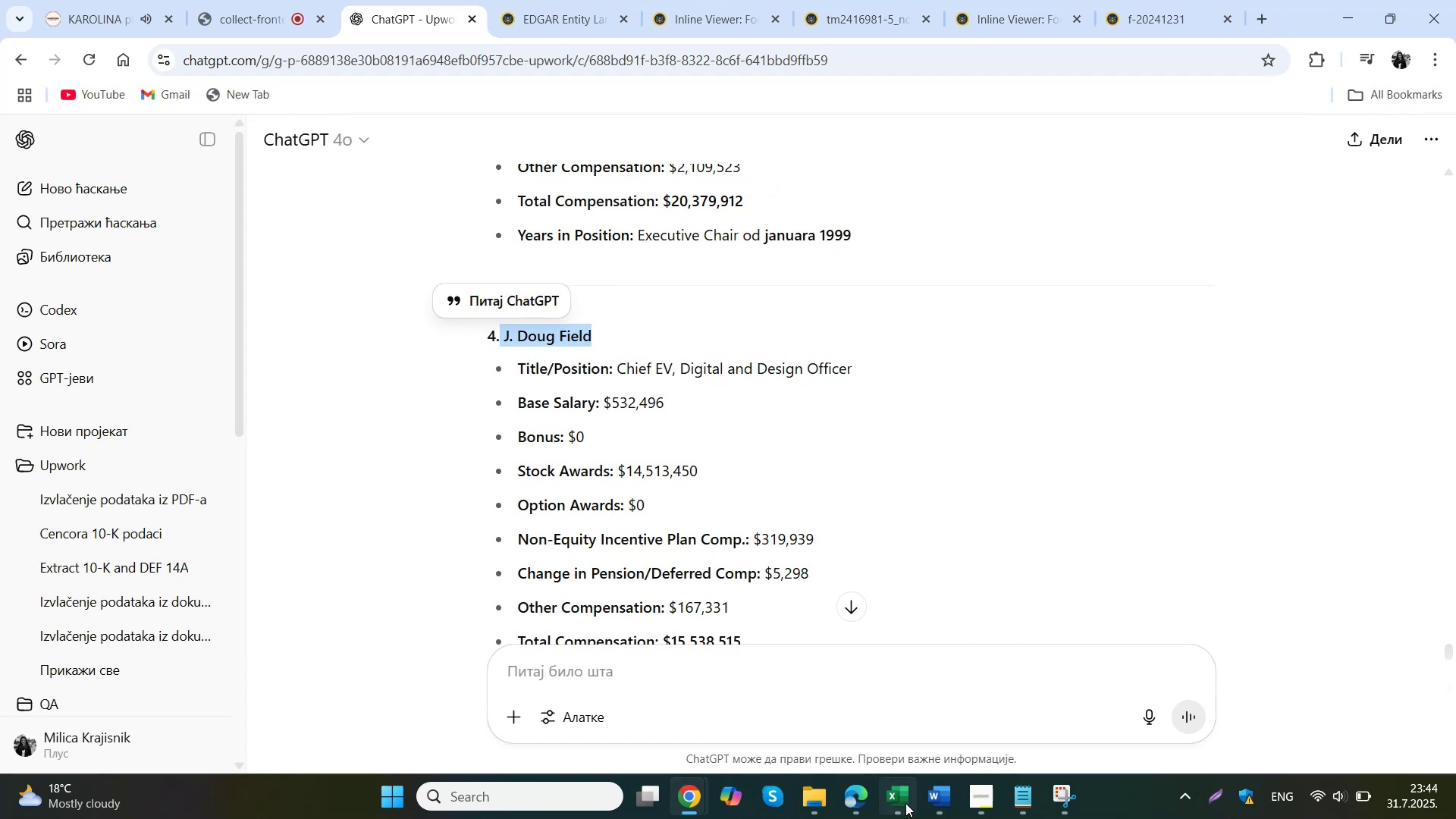 
double_click([289, 515])
 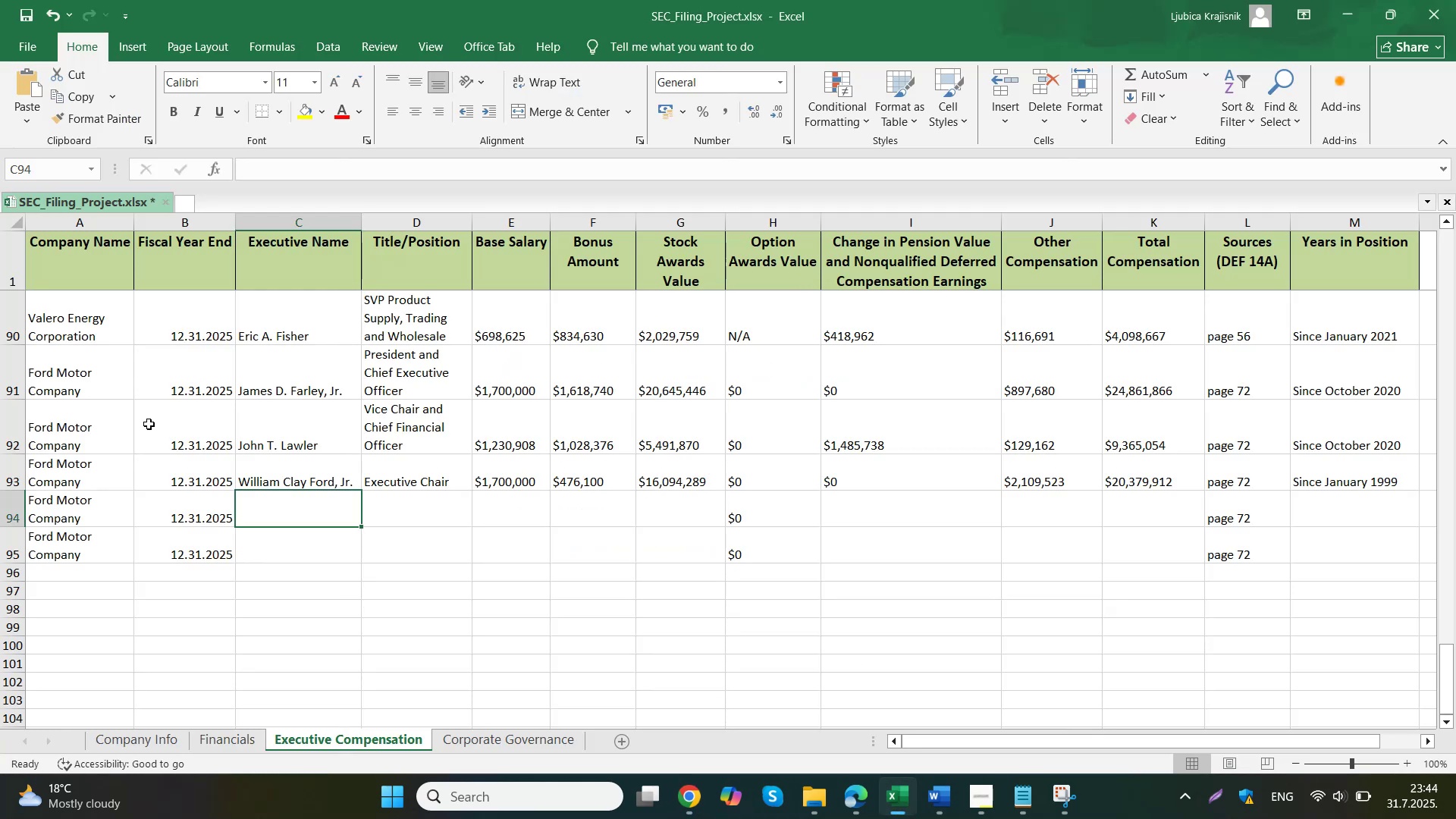 
key(Control+ControlLeft)
 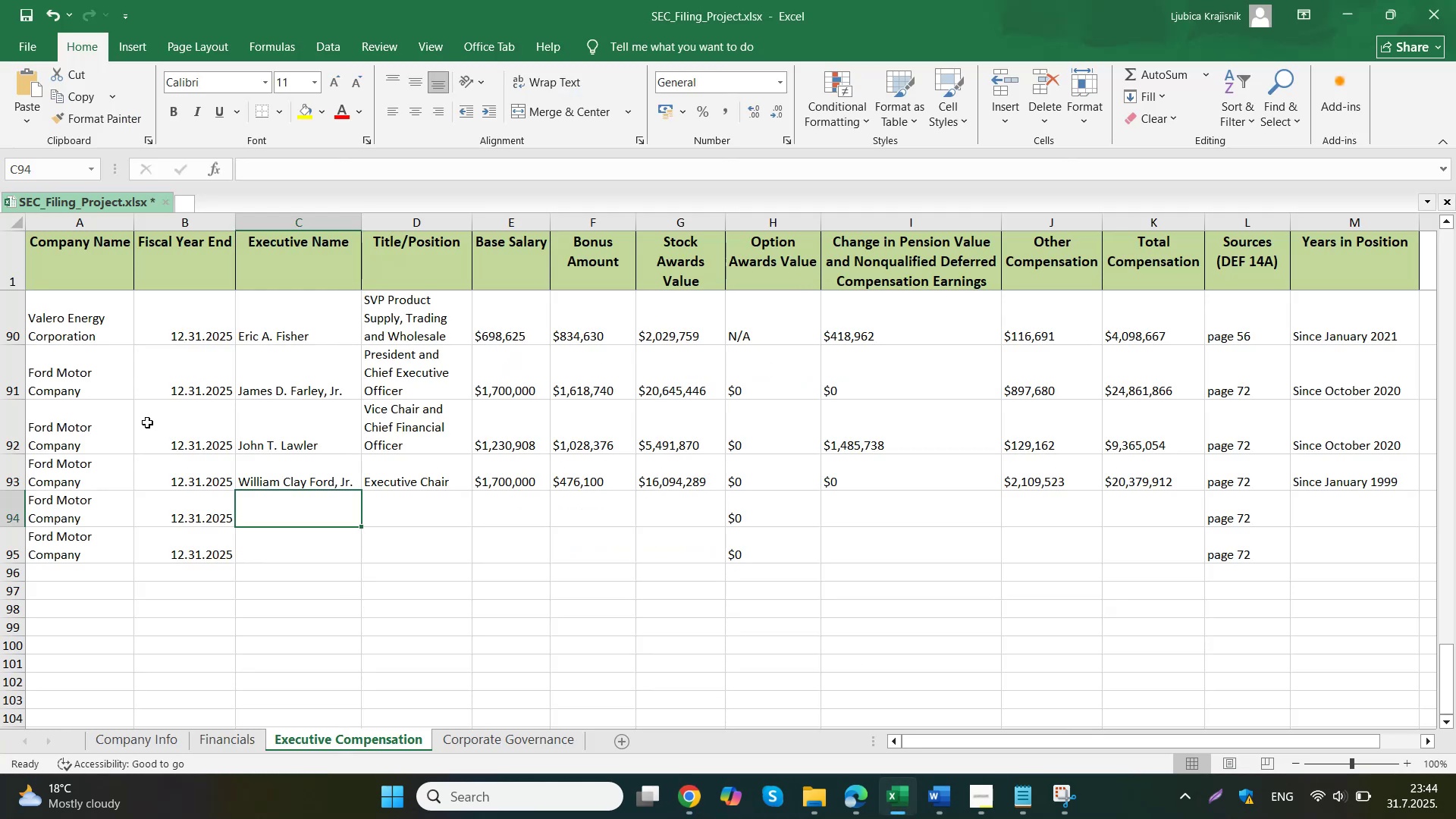 
key(Control+V)
 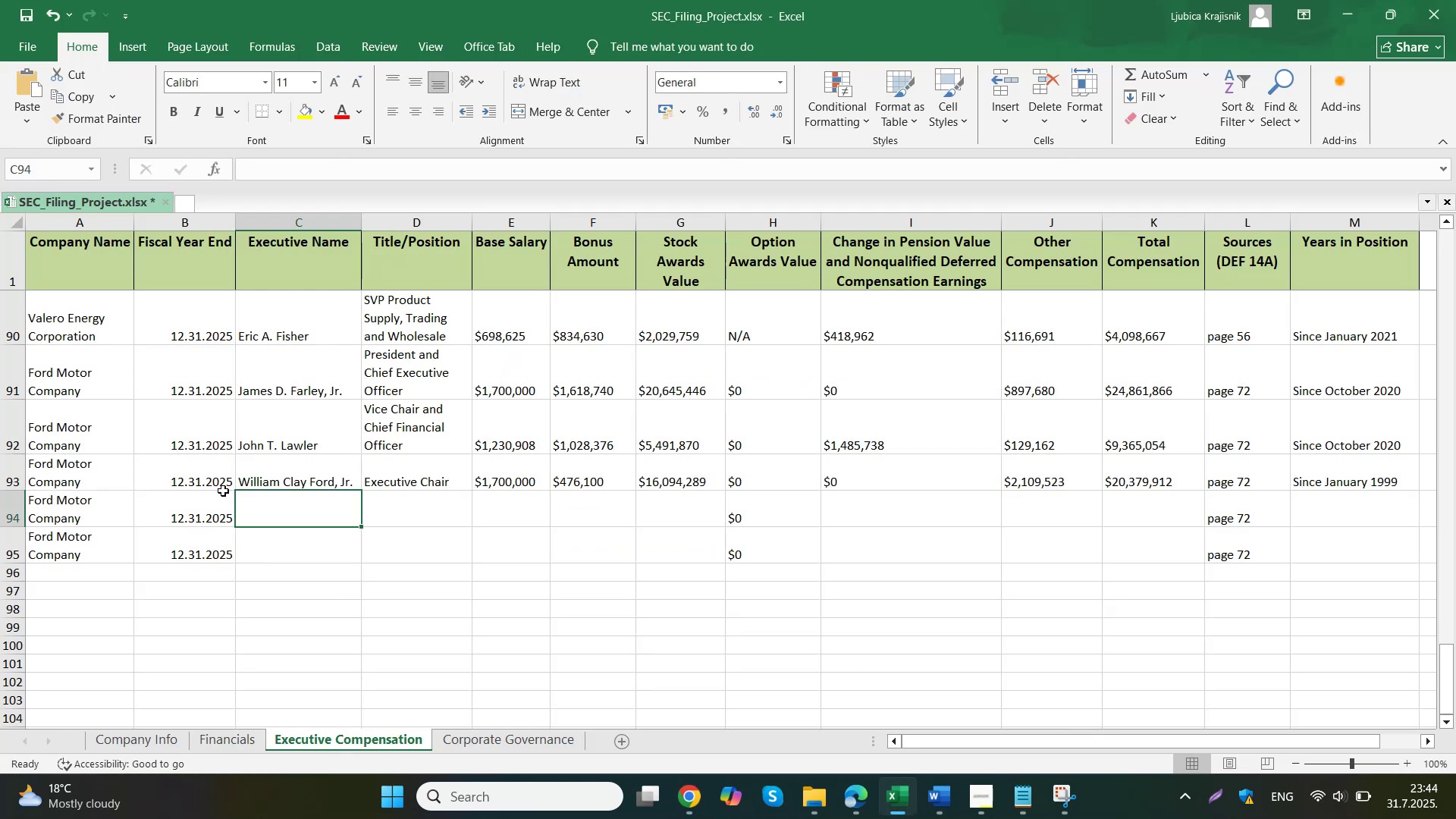 
triple_click([467, 521])
 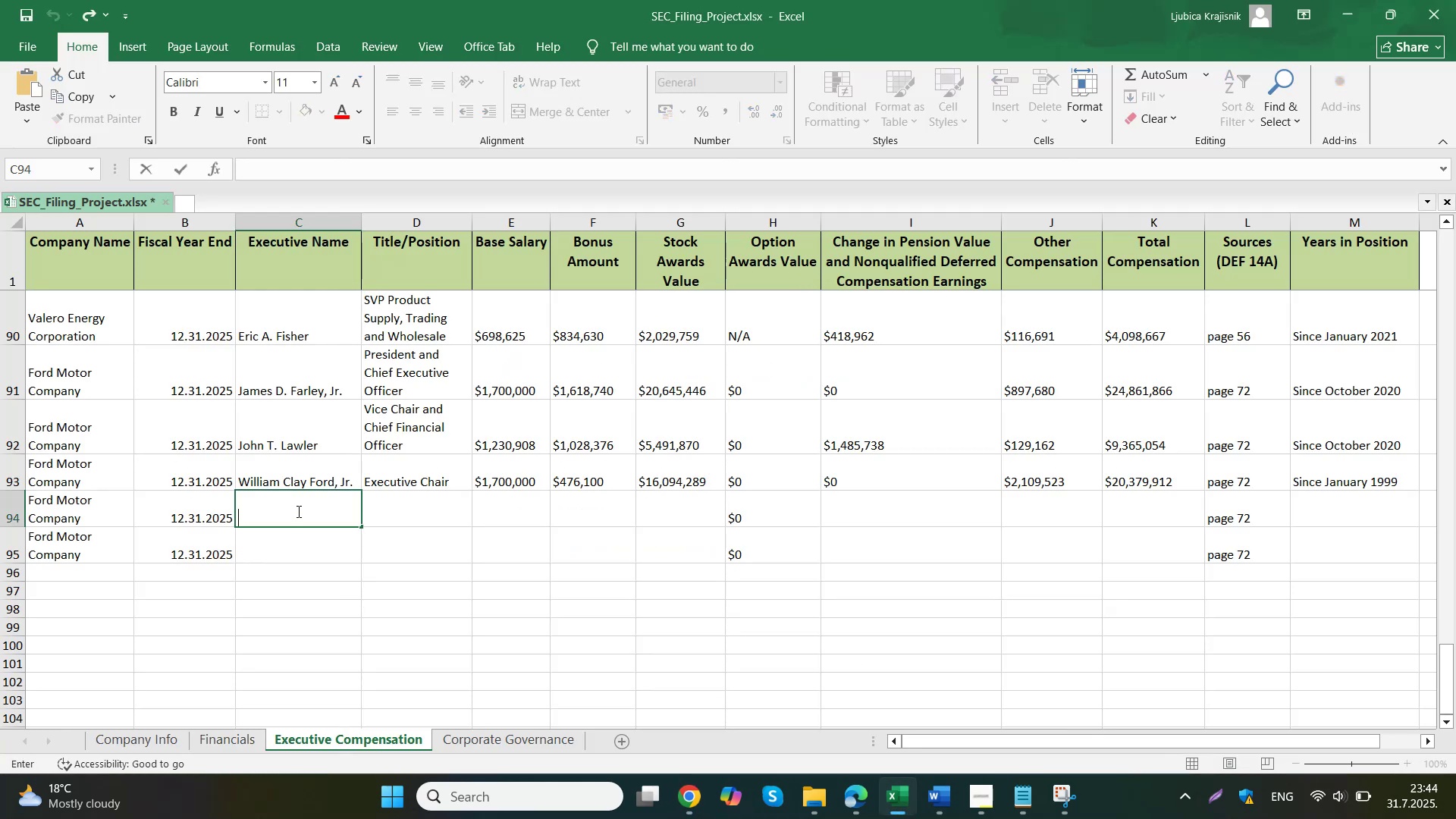 
double_click([344, 490])
 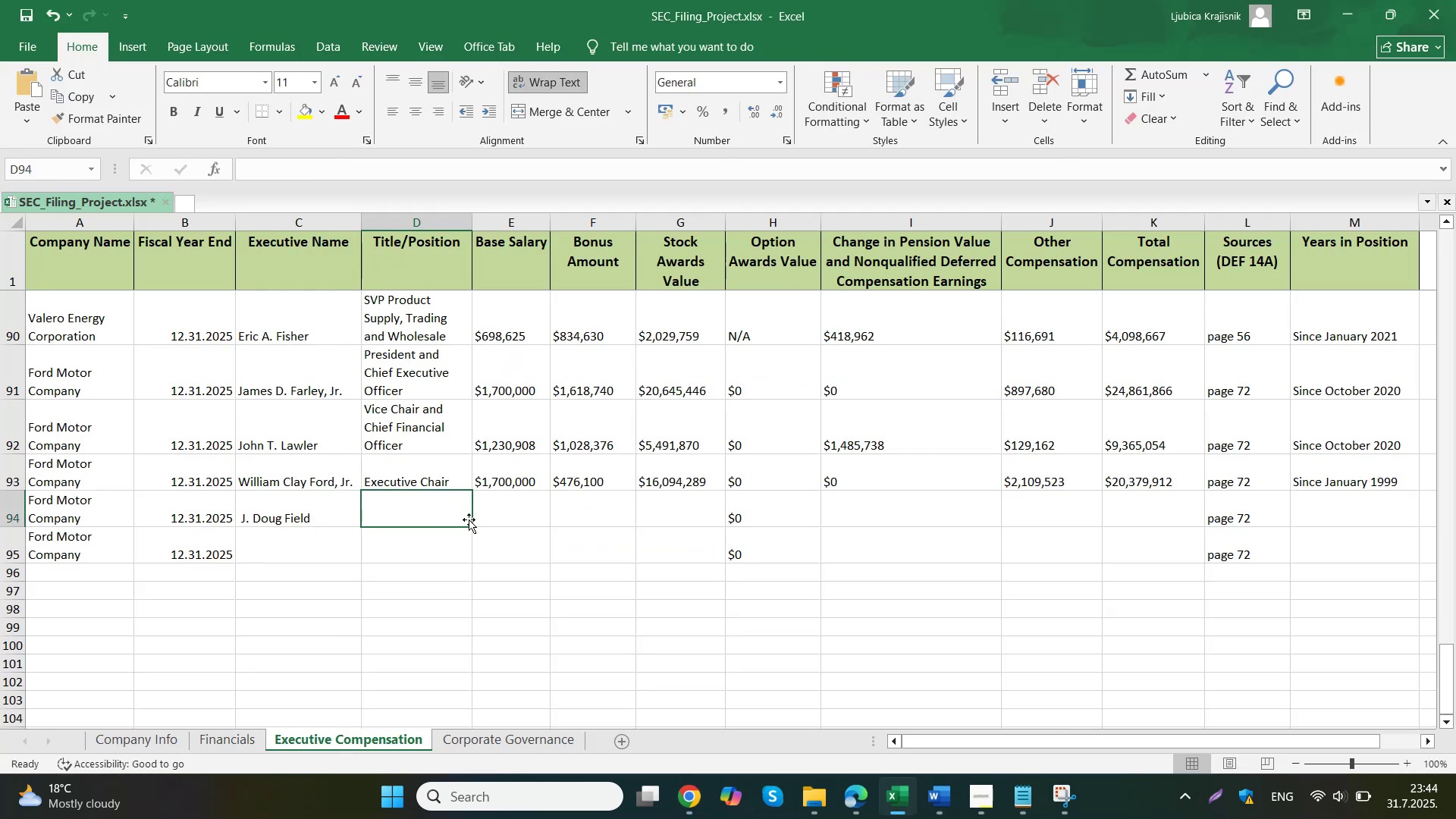 
triple_click([261, 507])
 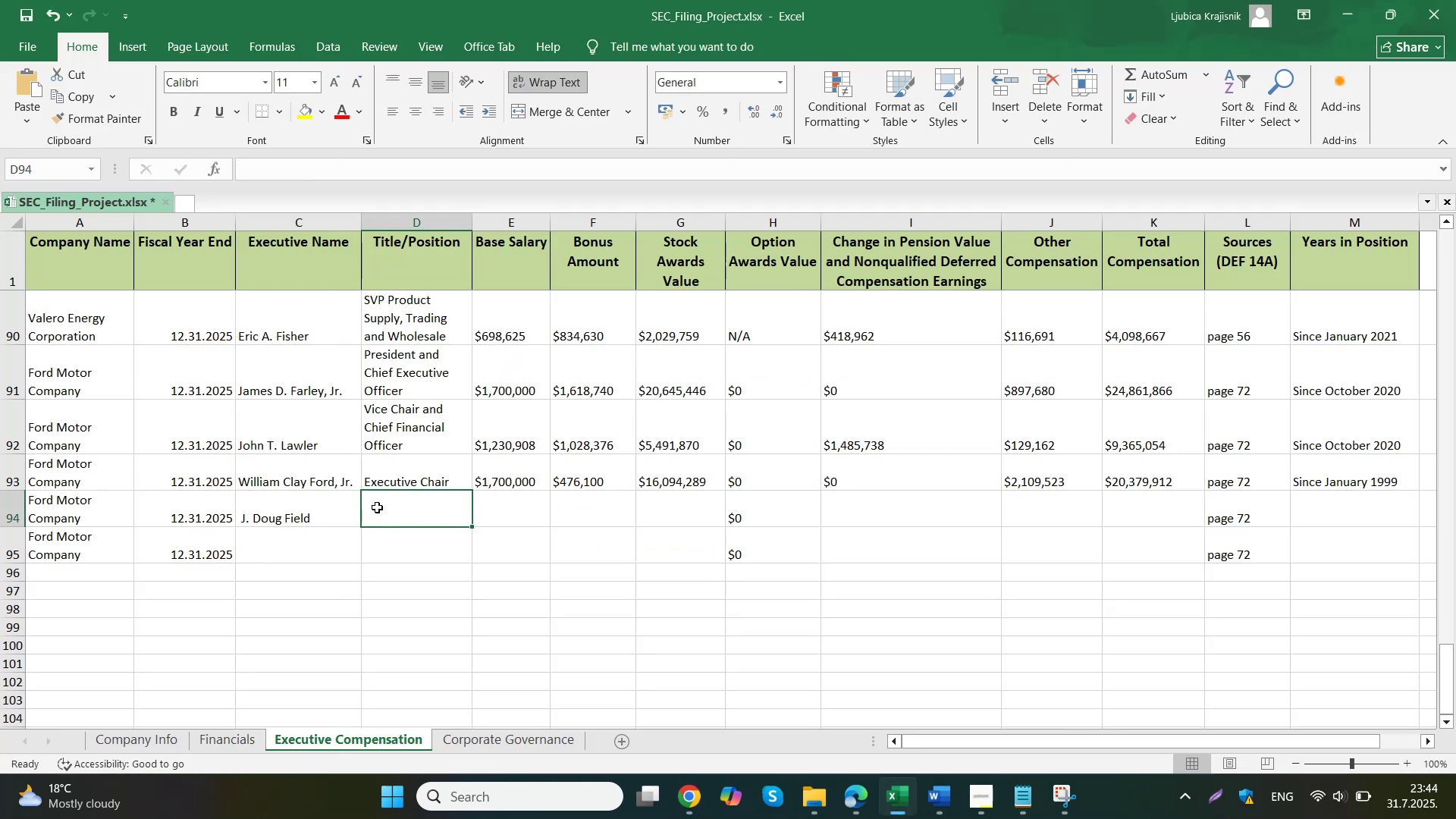 
triple_click([261, 507])
 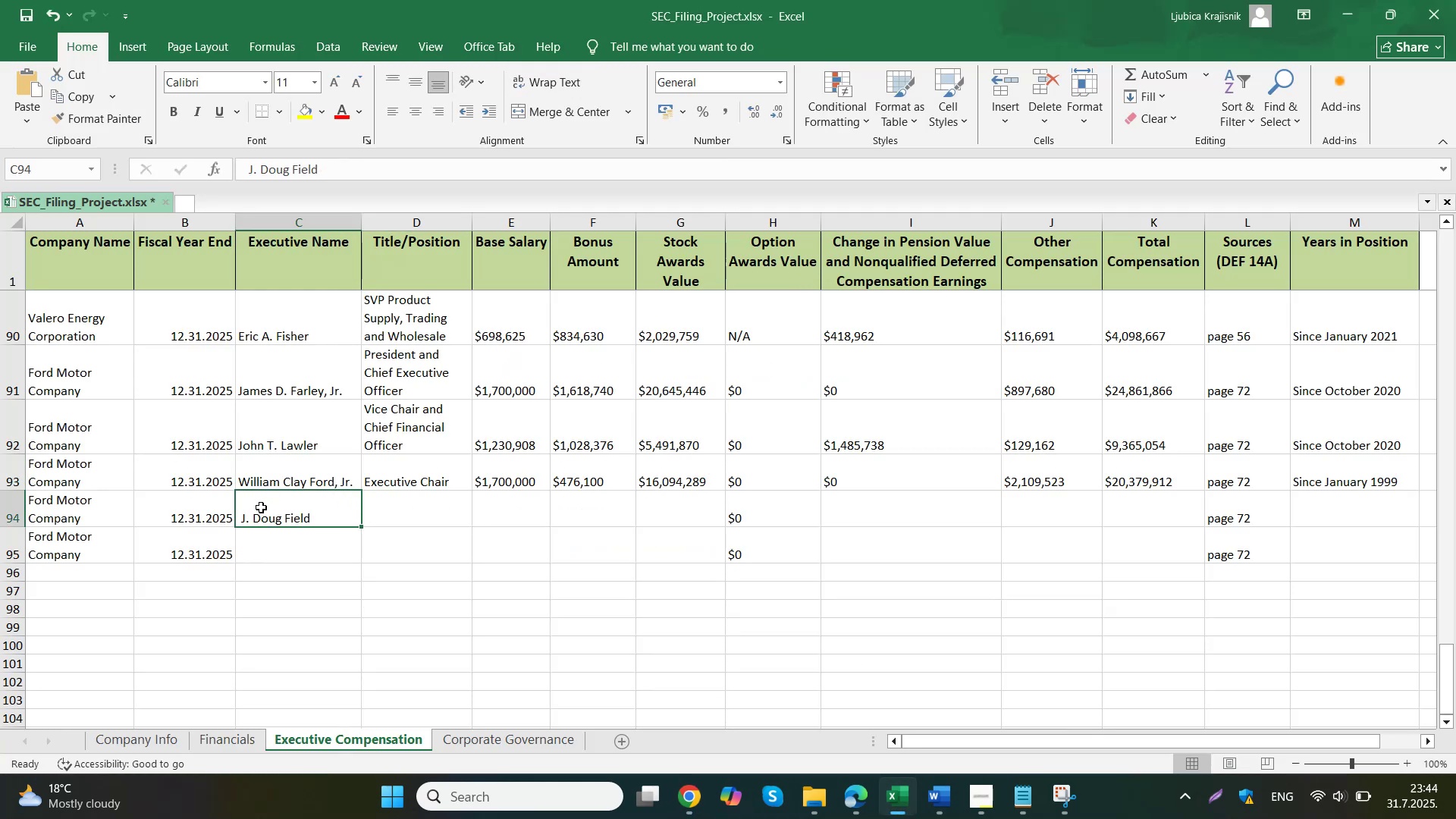 
key(Delete)
 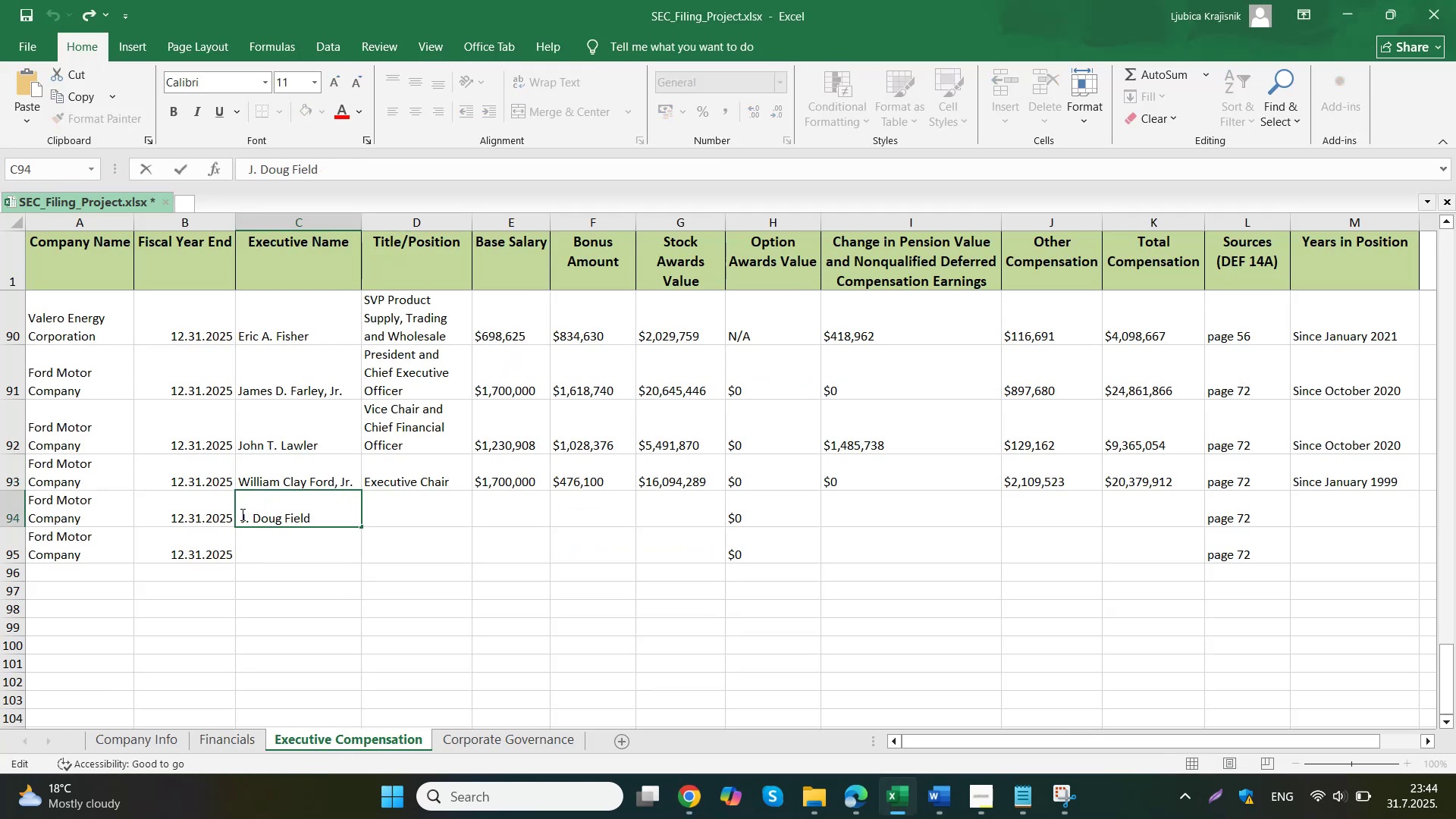 
left_click([420, 517])
 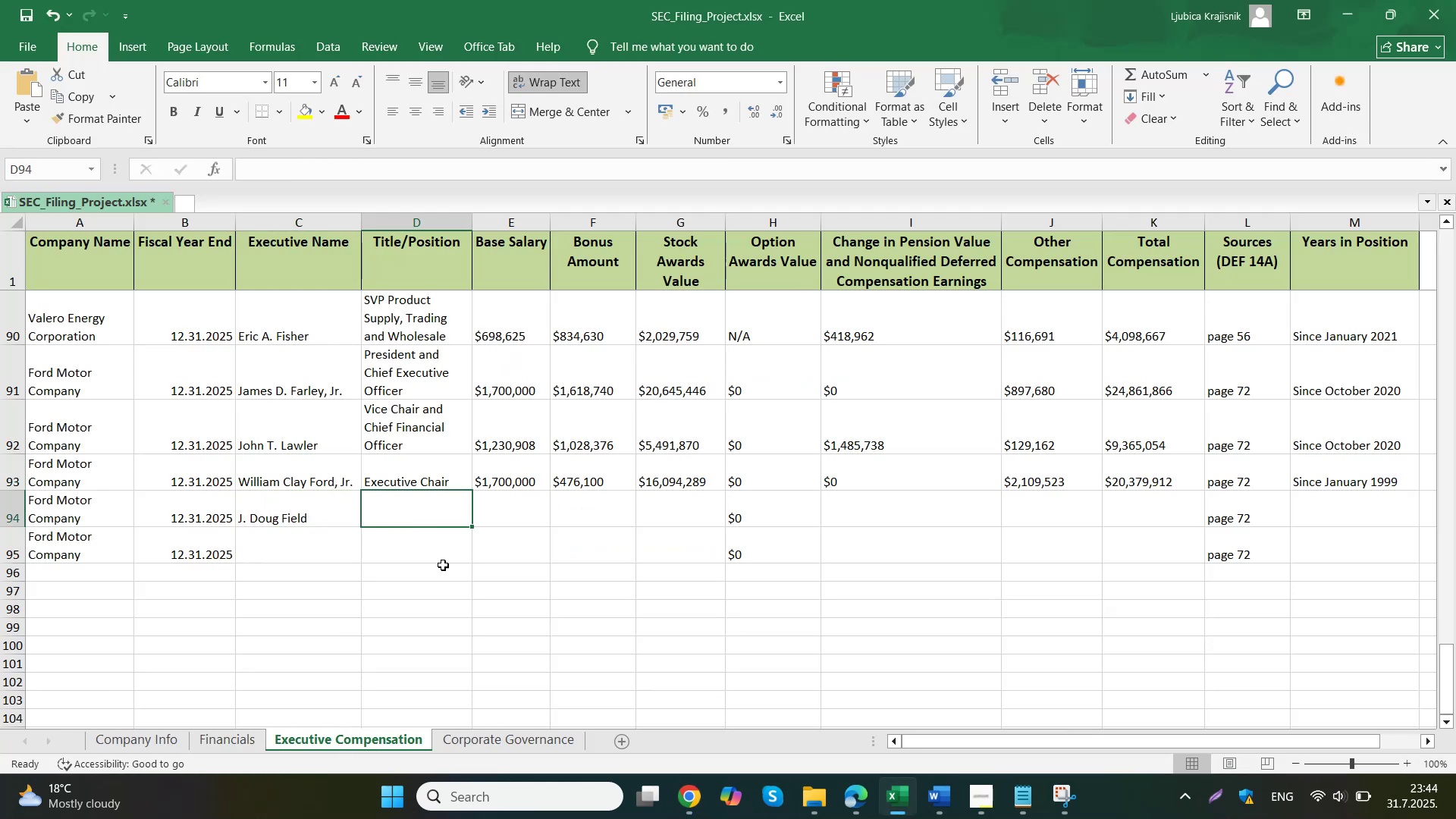 
left_click([682, 723])
 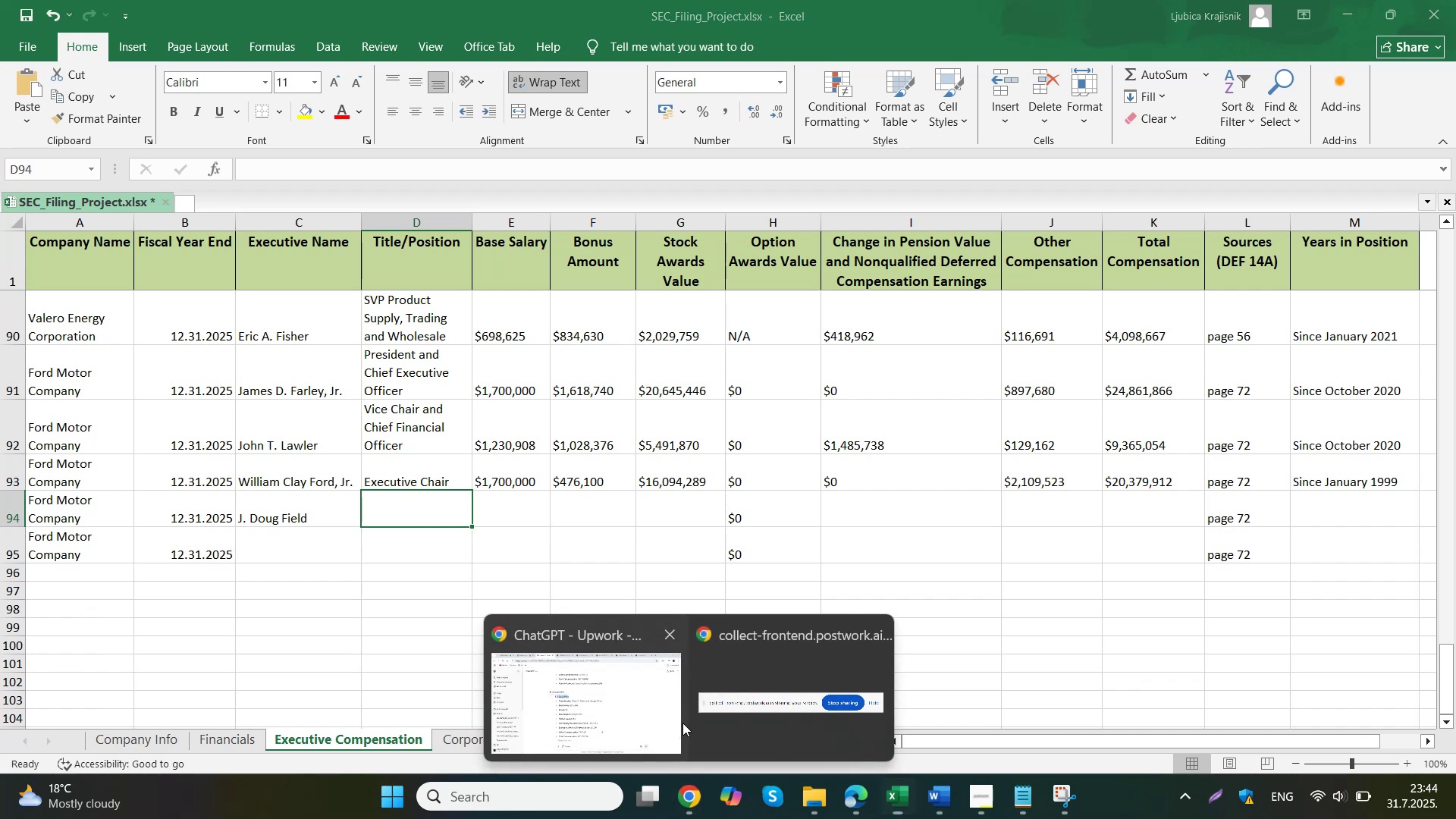 
left_click_drag(start_coordinate=[867, 370], to_coordinate=[620, 376])
 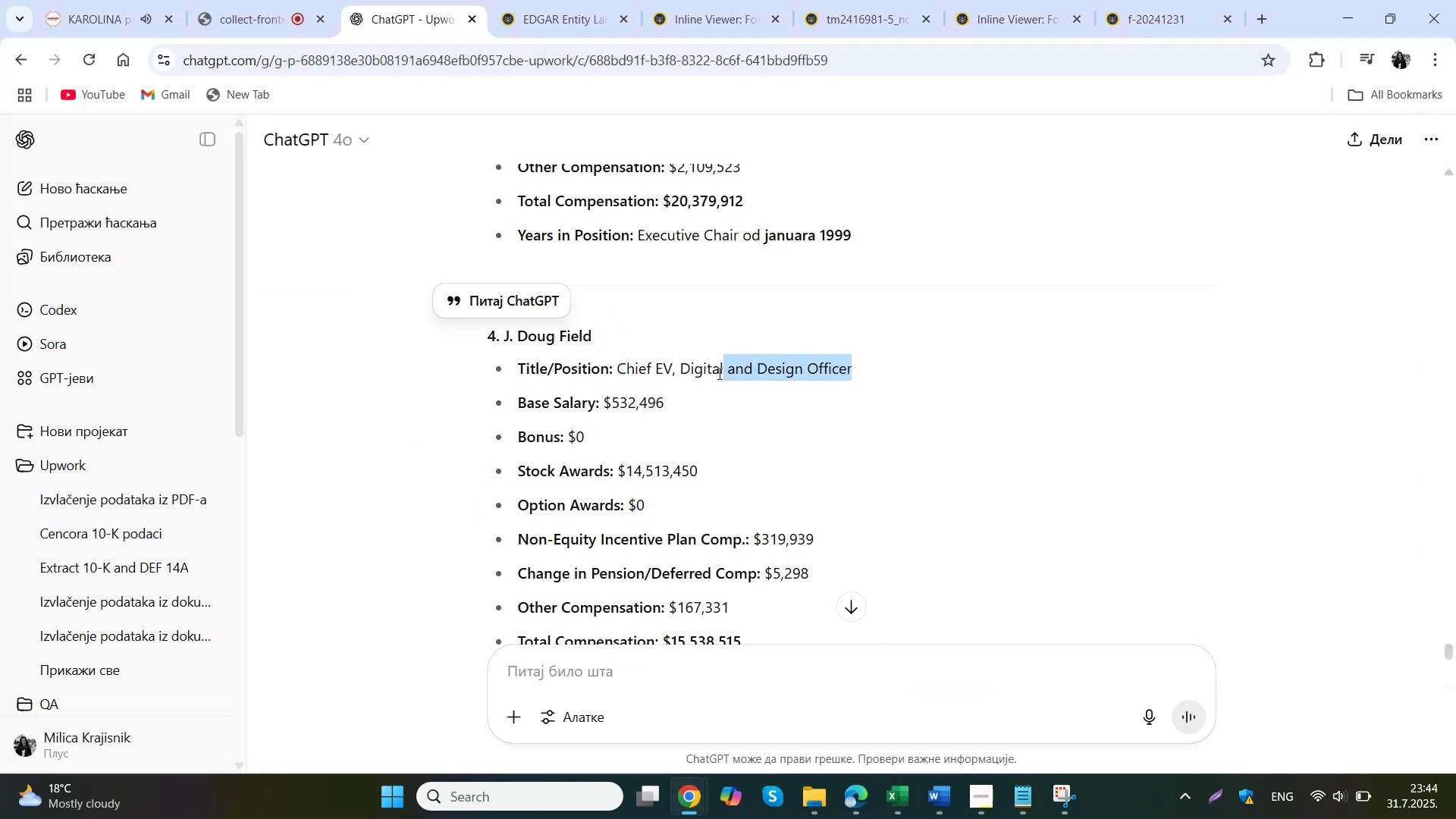 
key(Control+C)
 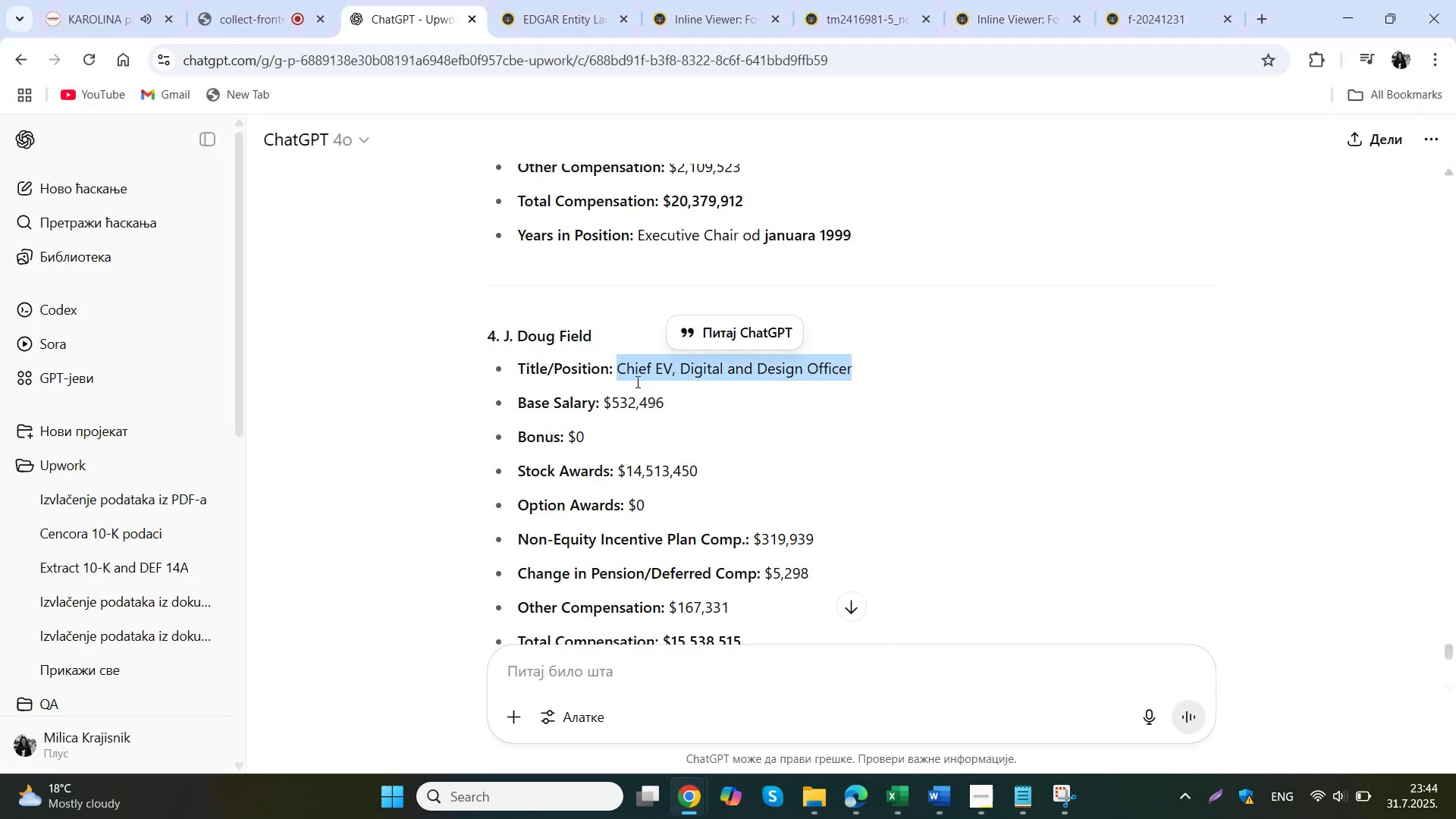 
left_click([843, 711])
 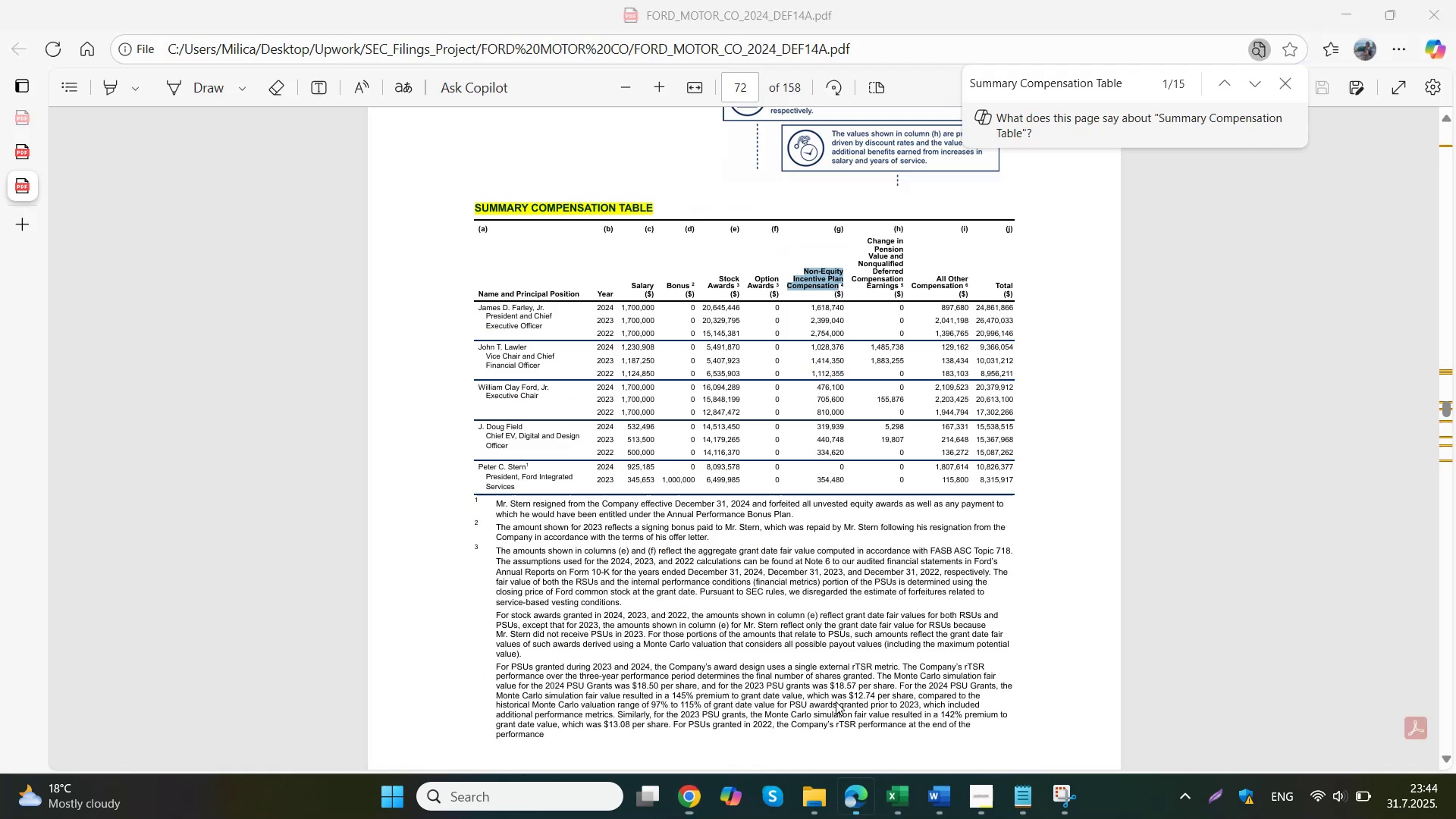 
left_click([863, 723])
 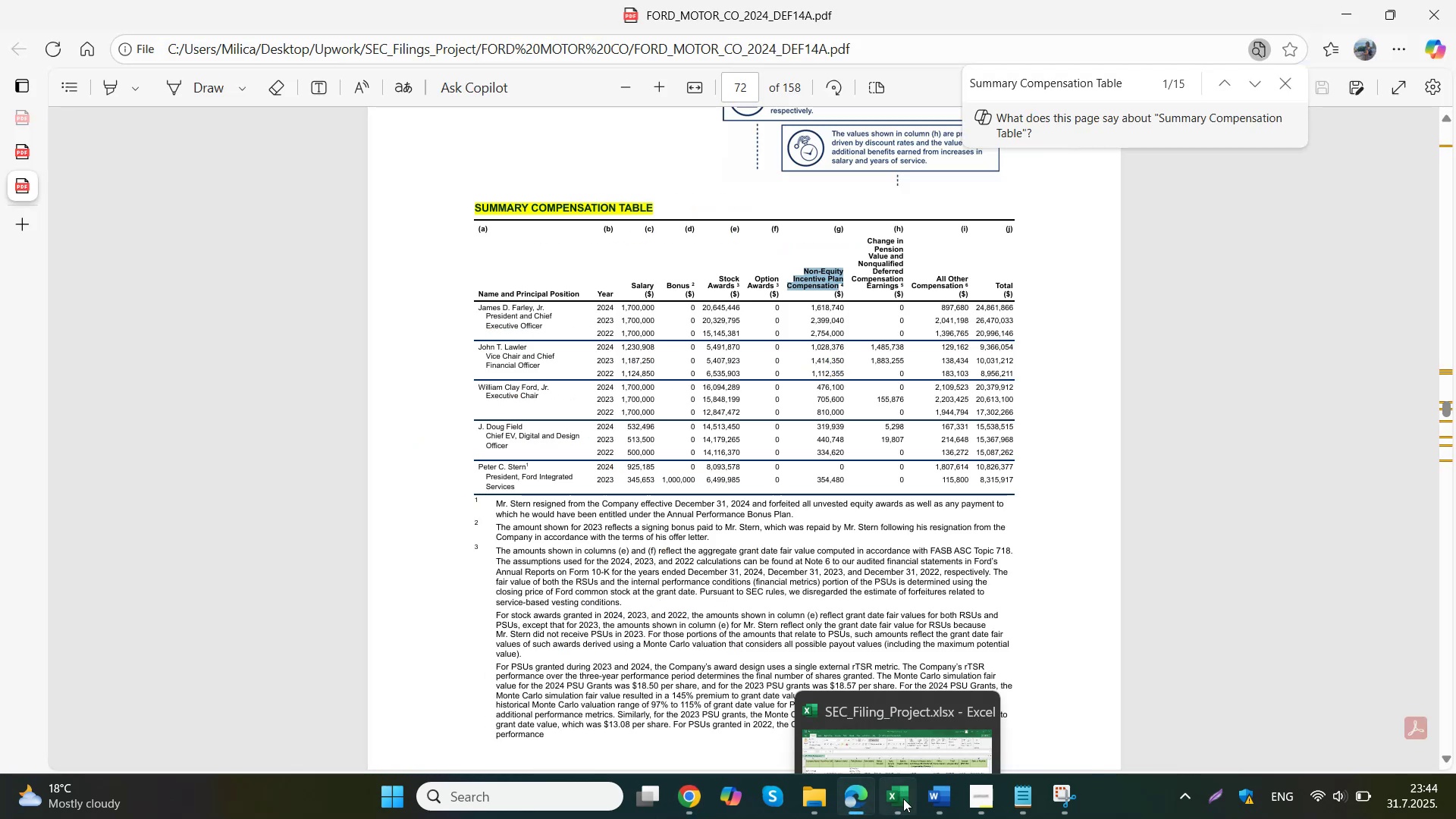 
left_click([389, 516])
 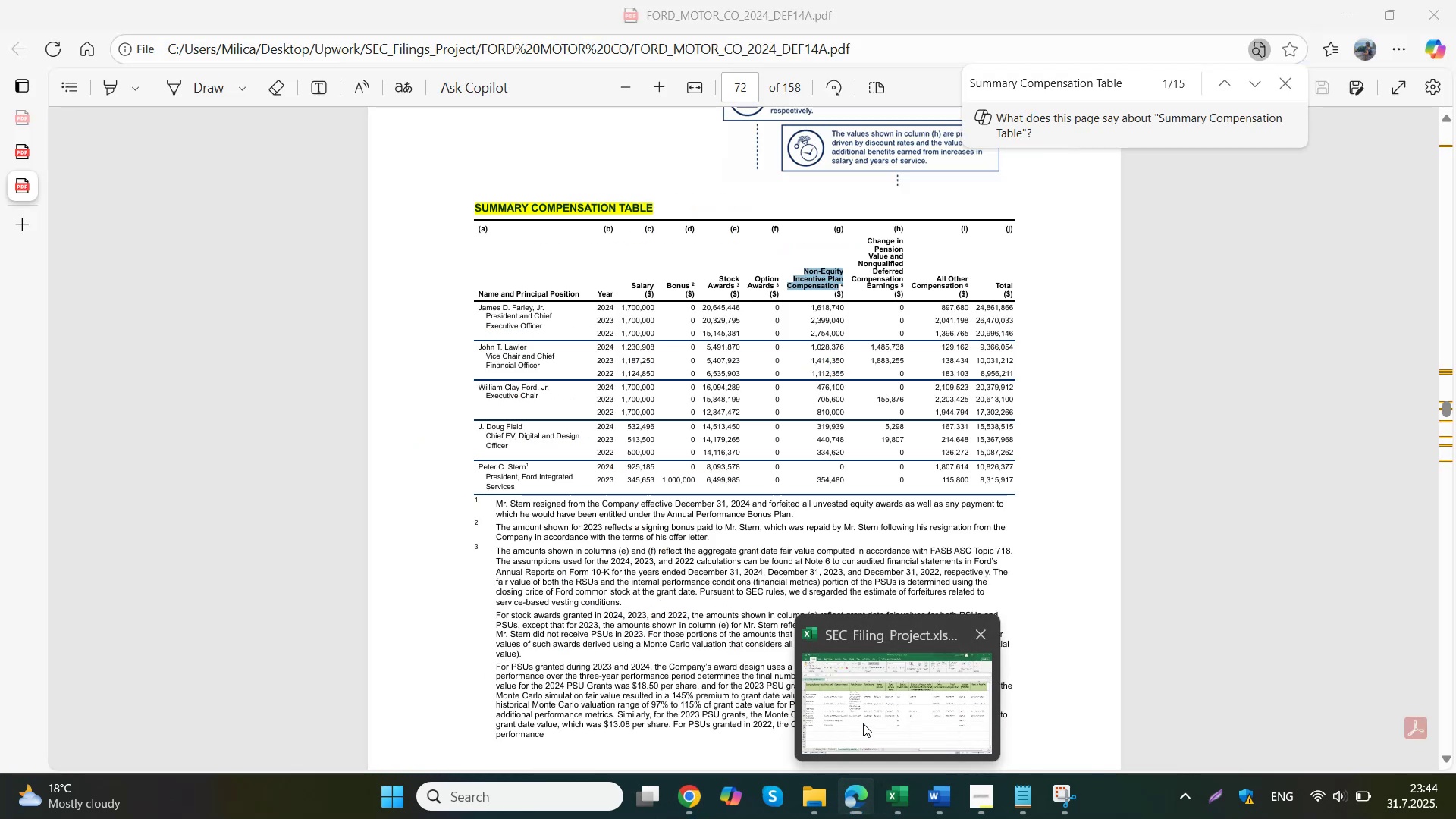 
key(Control+ControlLeft)
 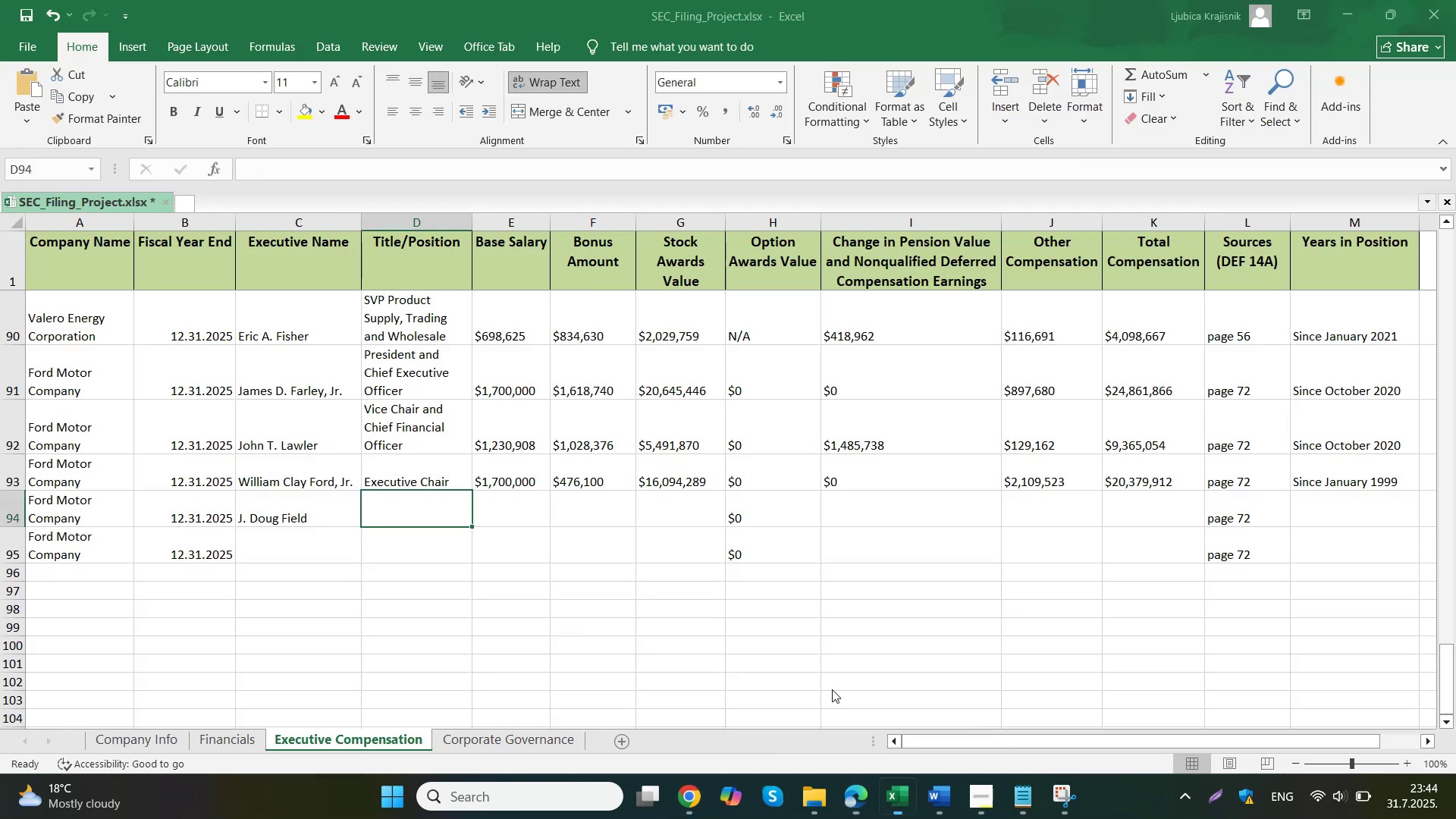 
key(Control+V)
 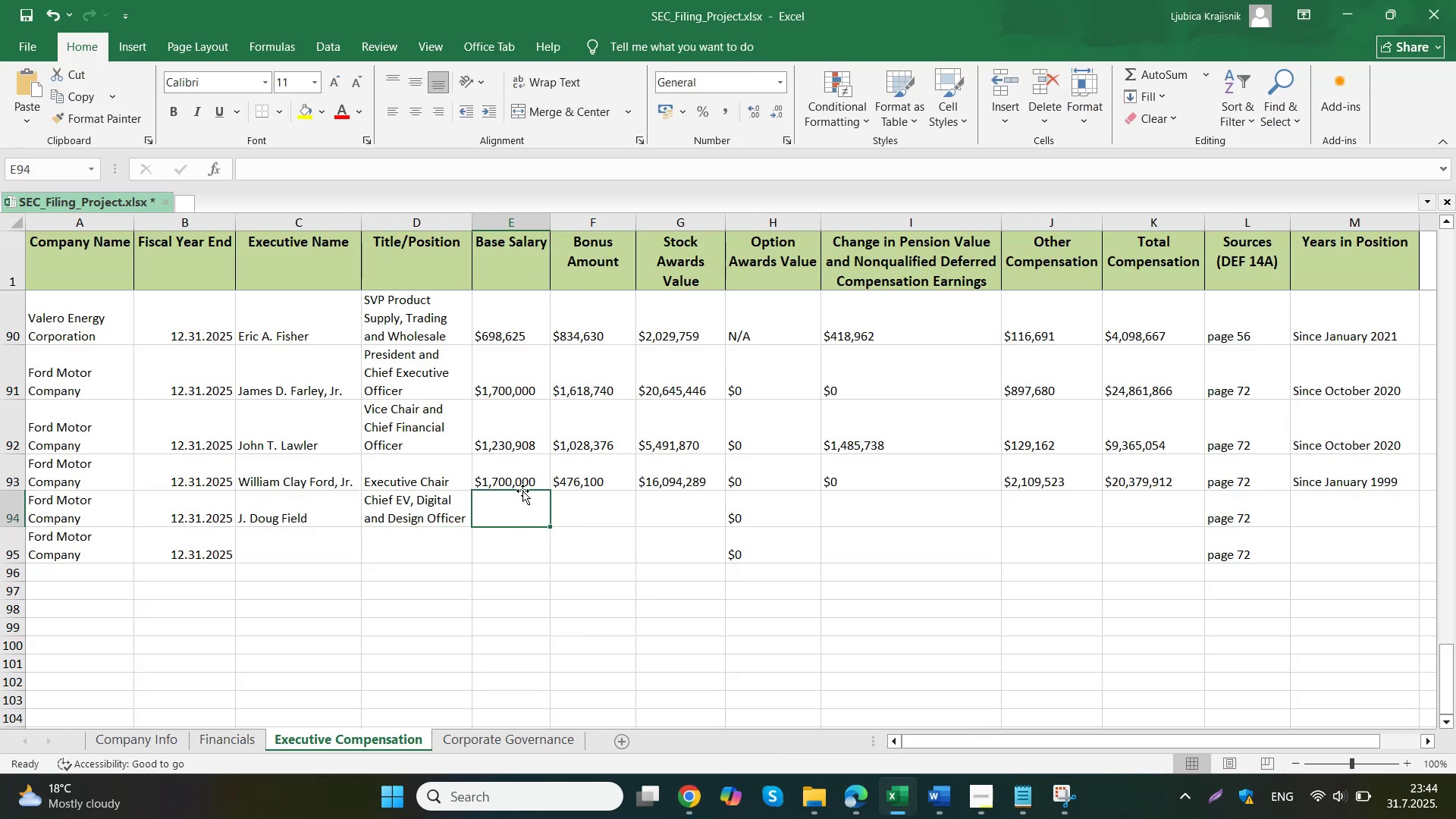 
left_click([628, 687])
 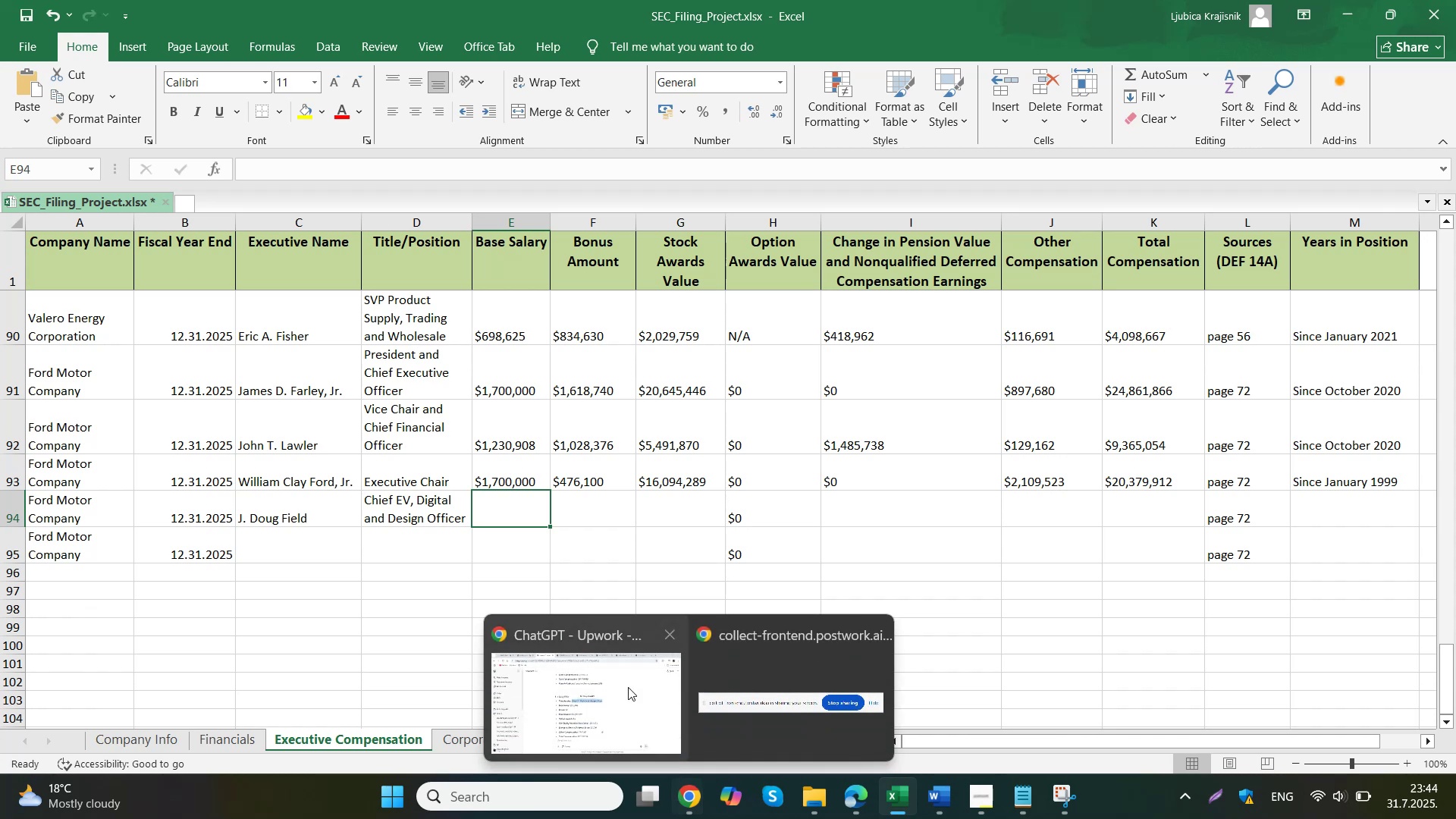 
left_click_drag(start_coordinate=[677, 397], to_coordinate=[601, 403])
 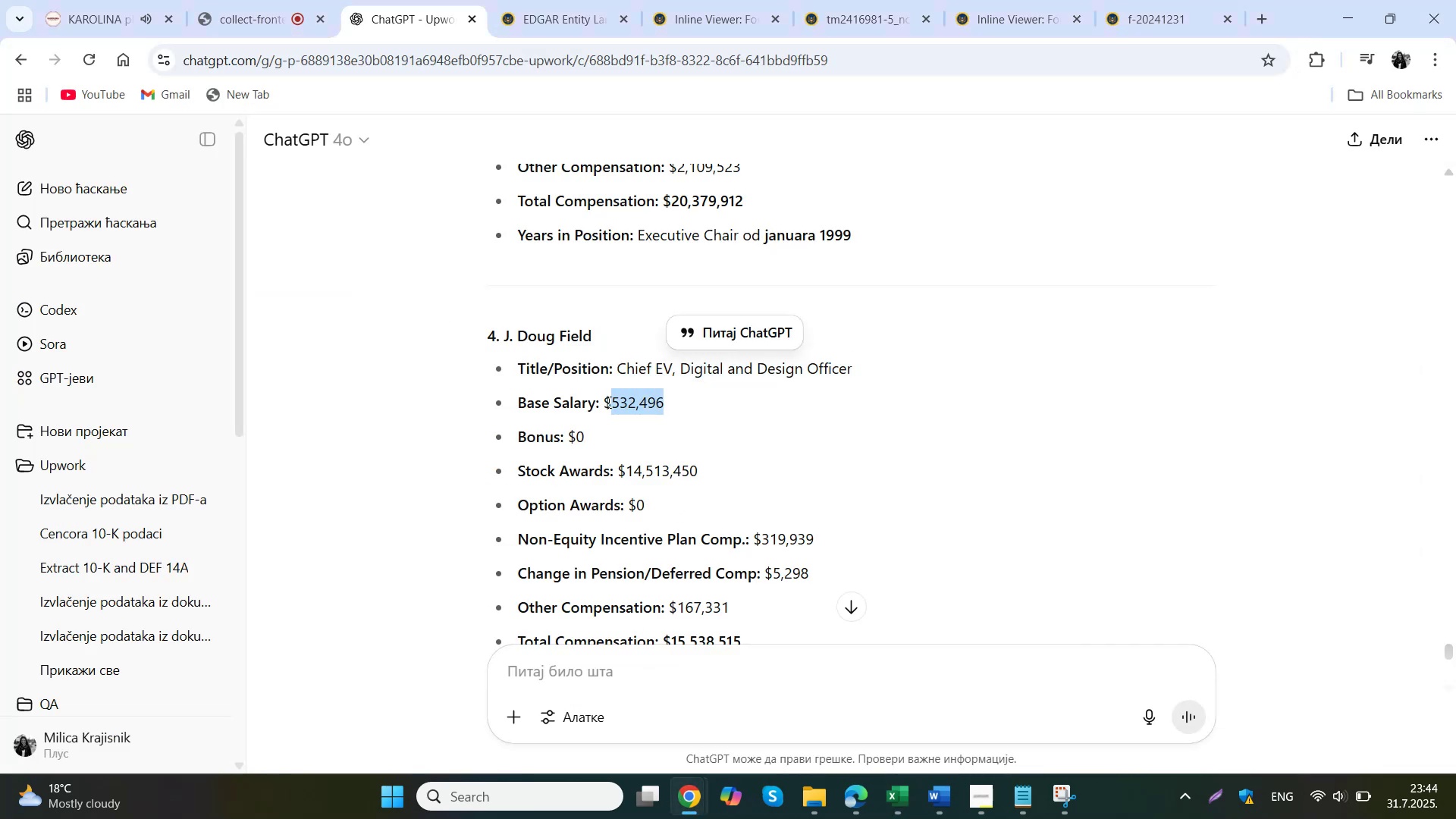 
hold_key(key=ControlLeft, duration=0.41)
 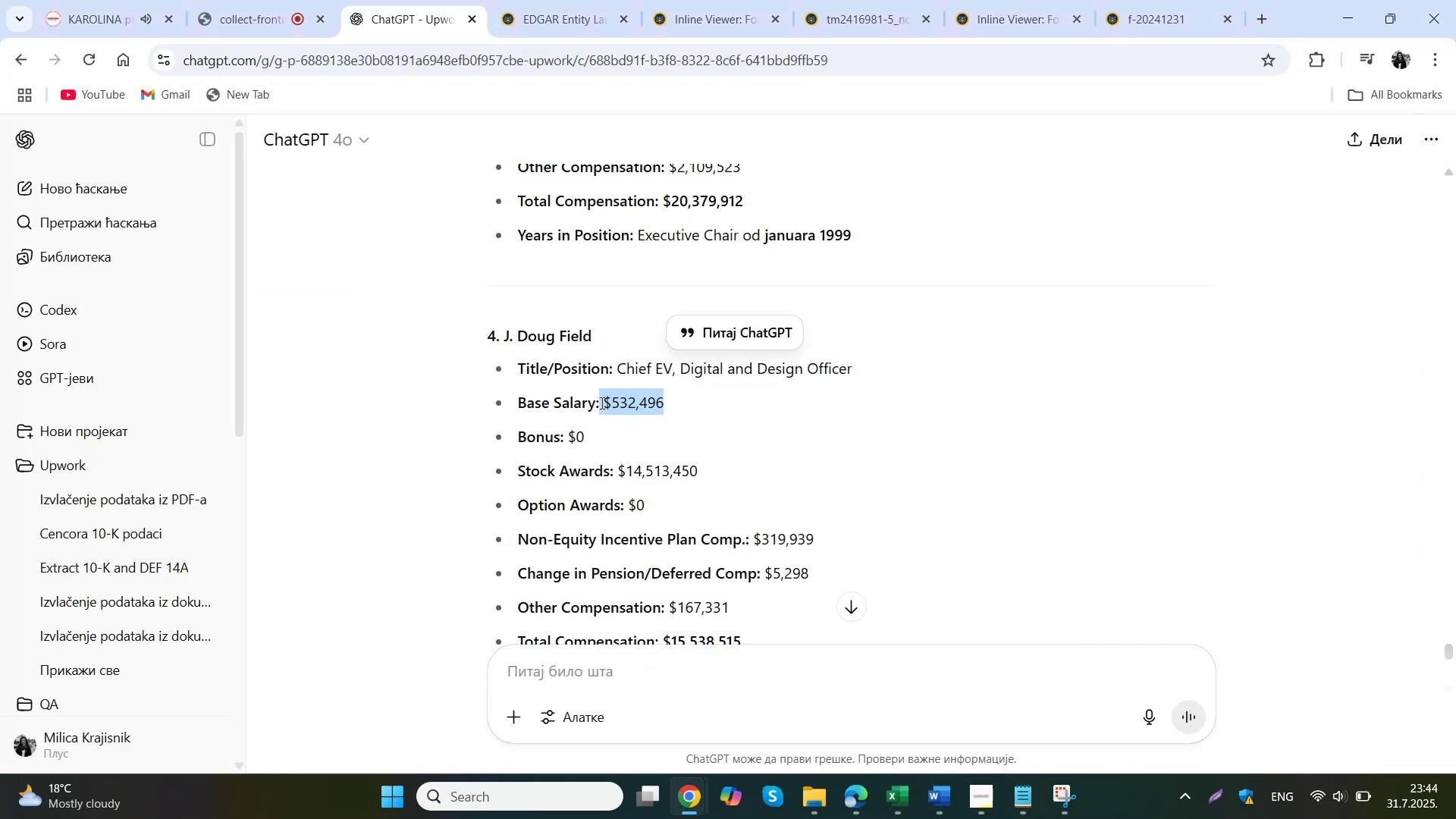 
double_click([676, 400])
 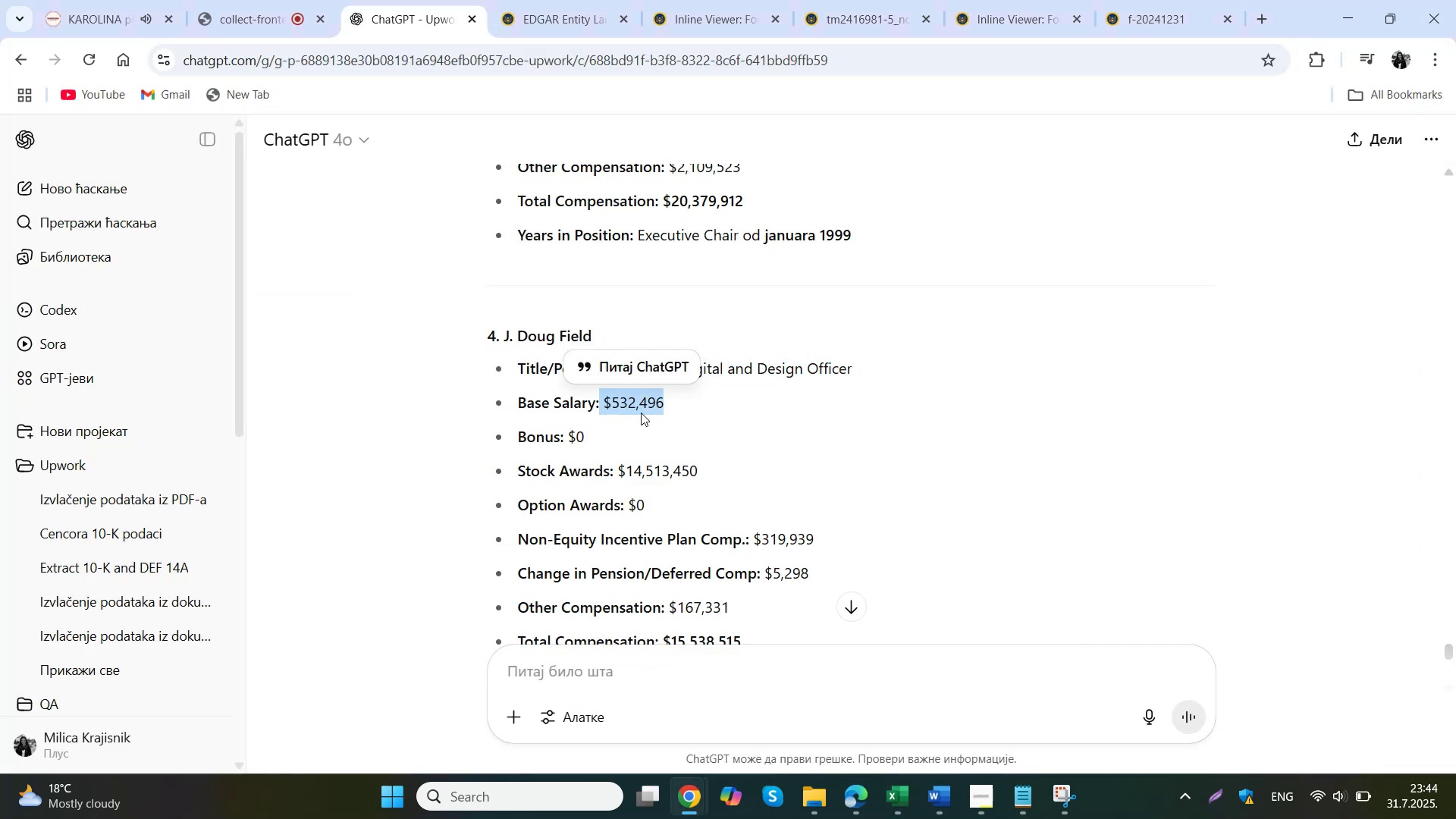 
left_click_drag(start_coordinate=[690, 410], to_coordinate=[607, 407])
 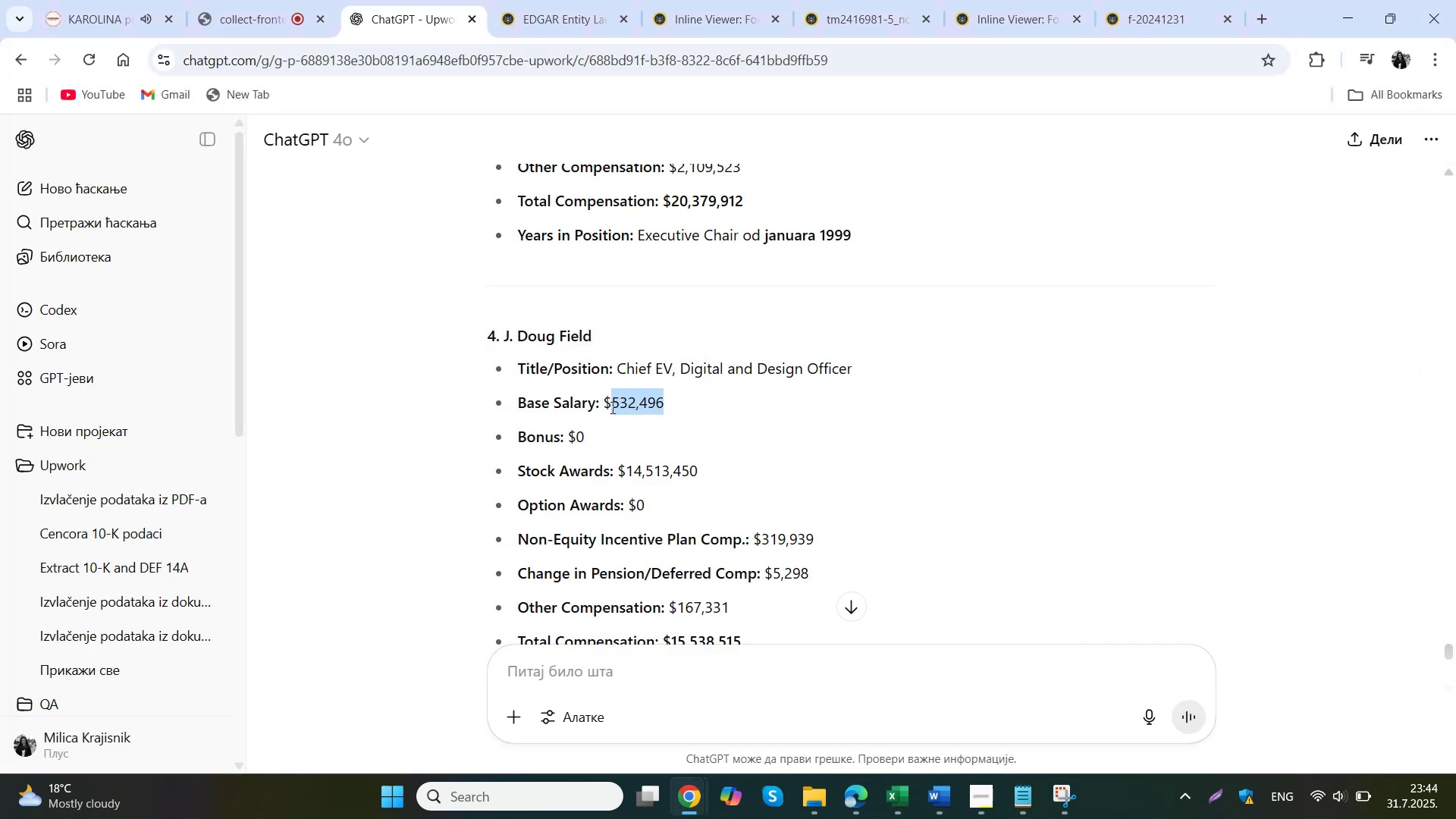 
key(Control+C)
 